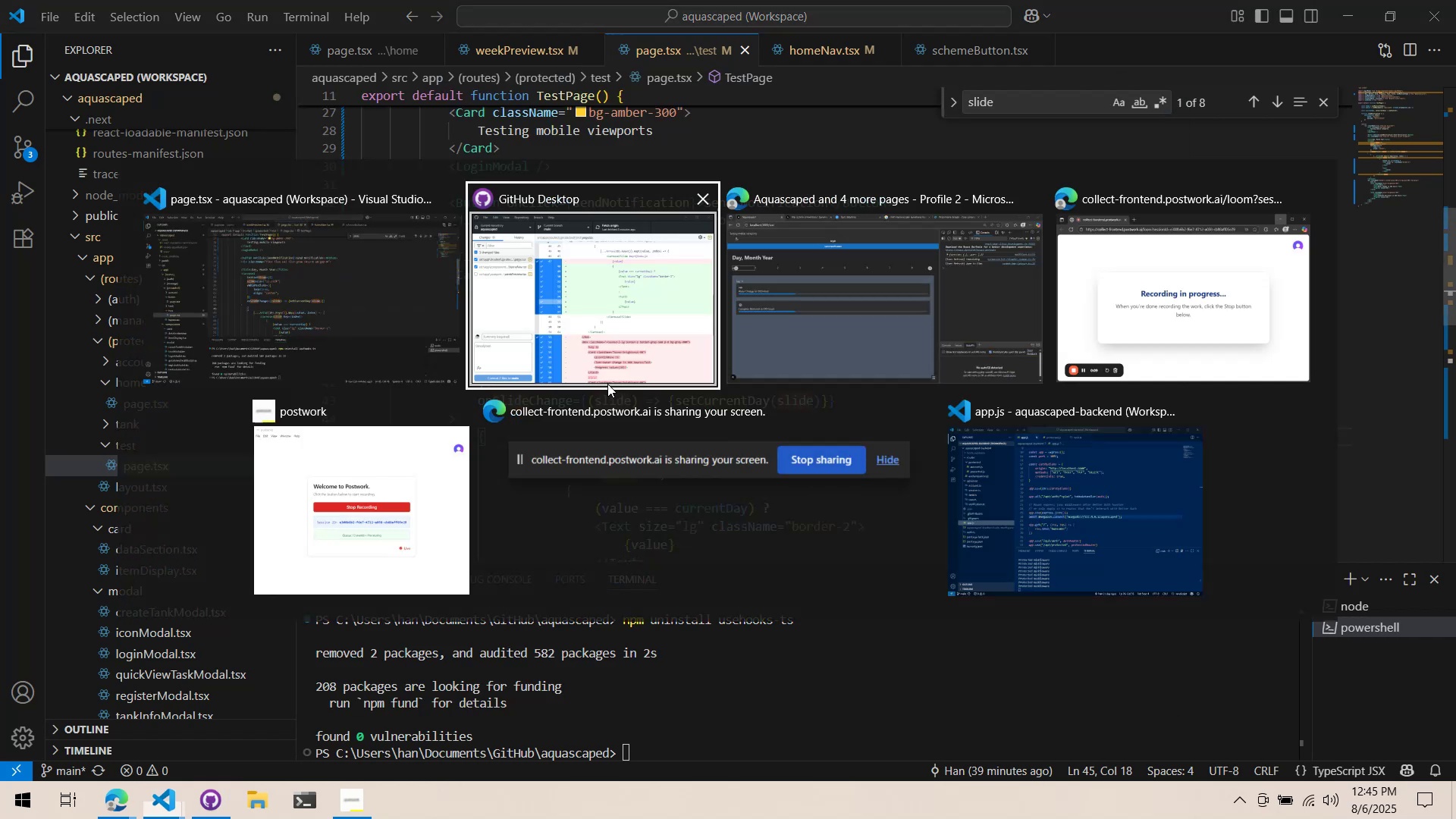 
key(Alt+Tab)
 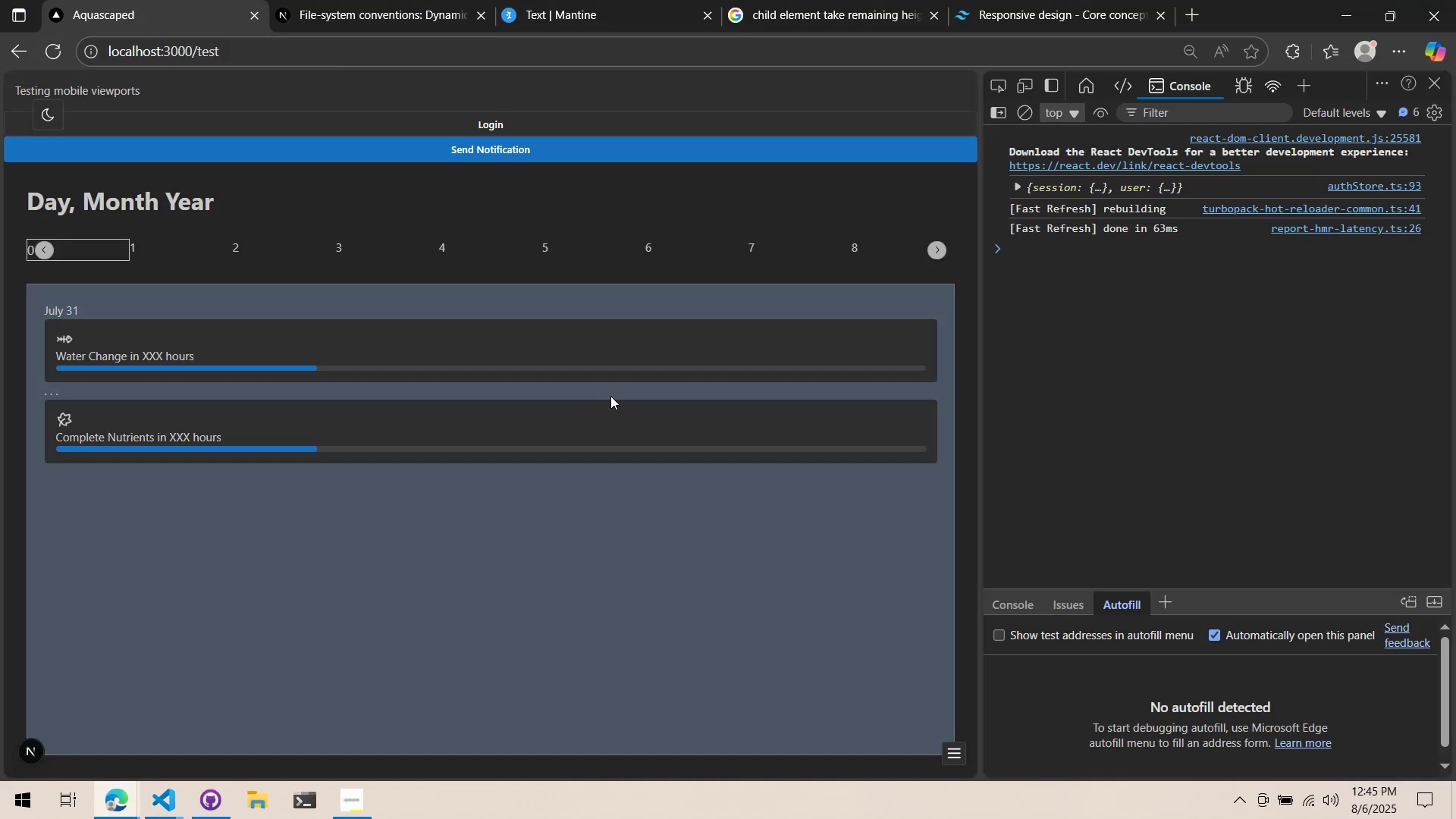 
key(Alt+AltLeft)
 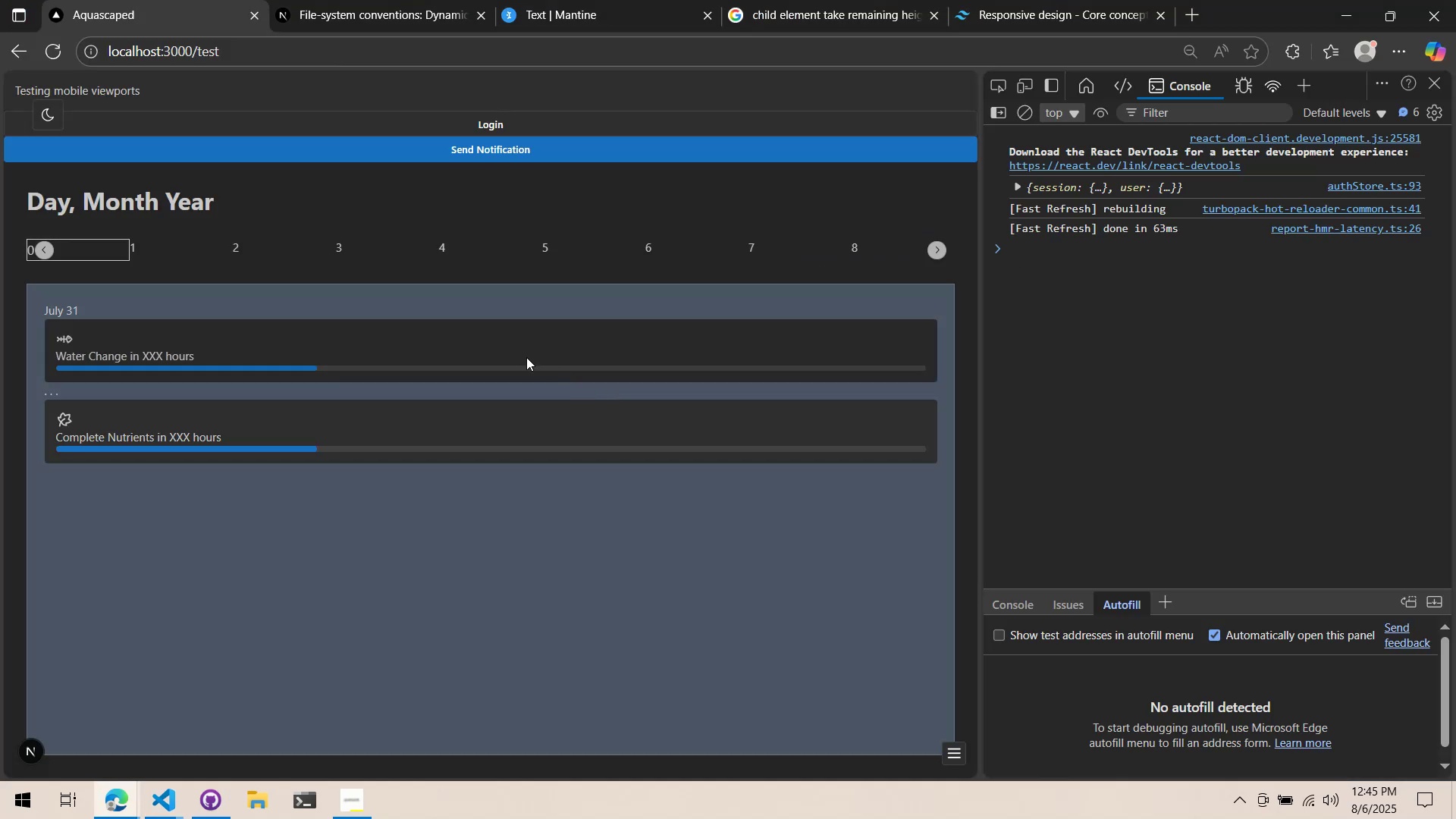 
key(Alt+Tab)
 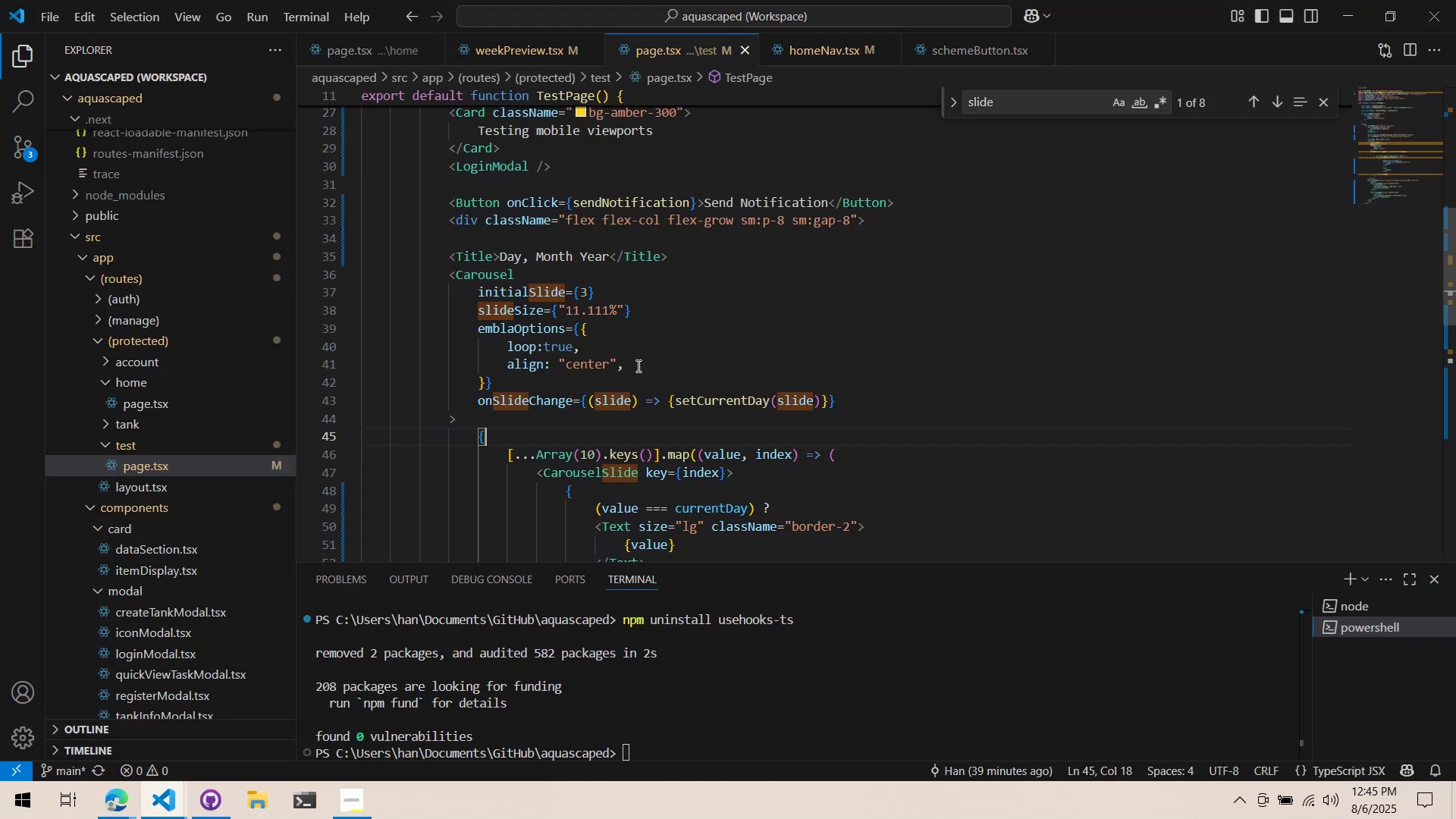 
scroll: coordinate [648, 357], scroll_direction: up, amount: 8.0
 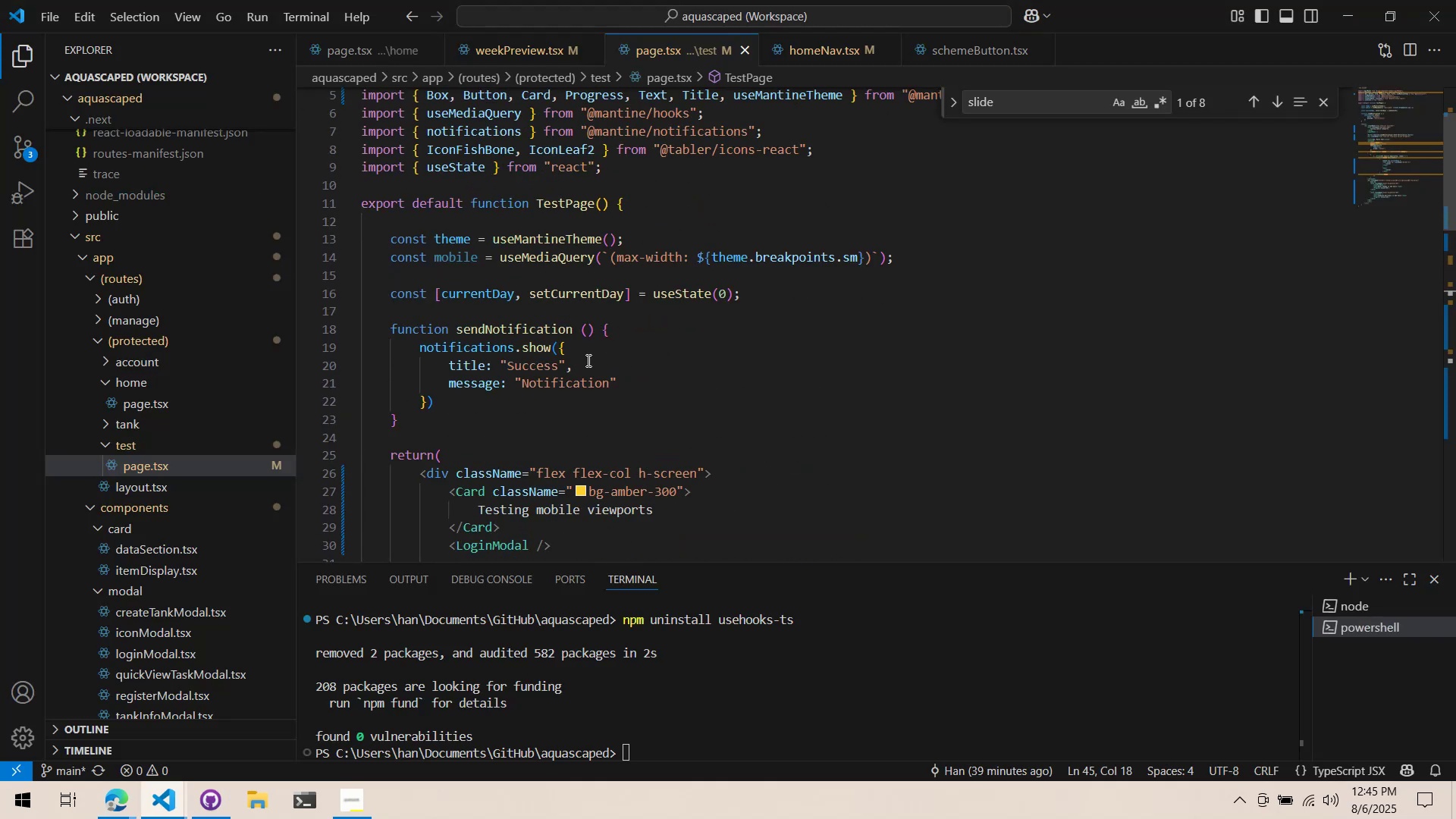 
scroll: coordinate [572, 325], scroll_direction: down, amount: 10.0
 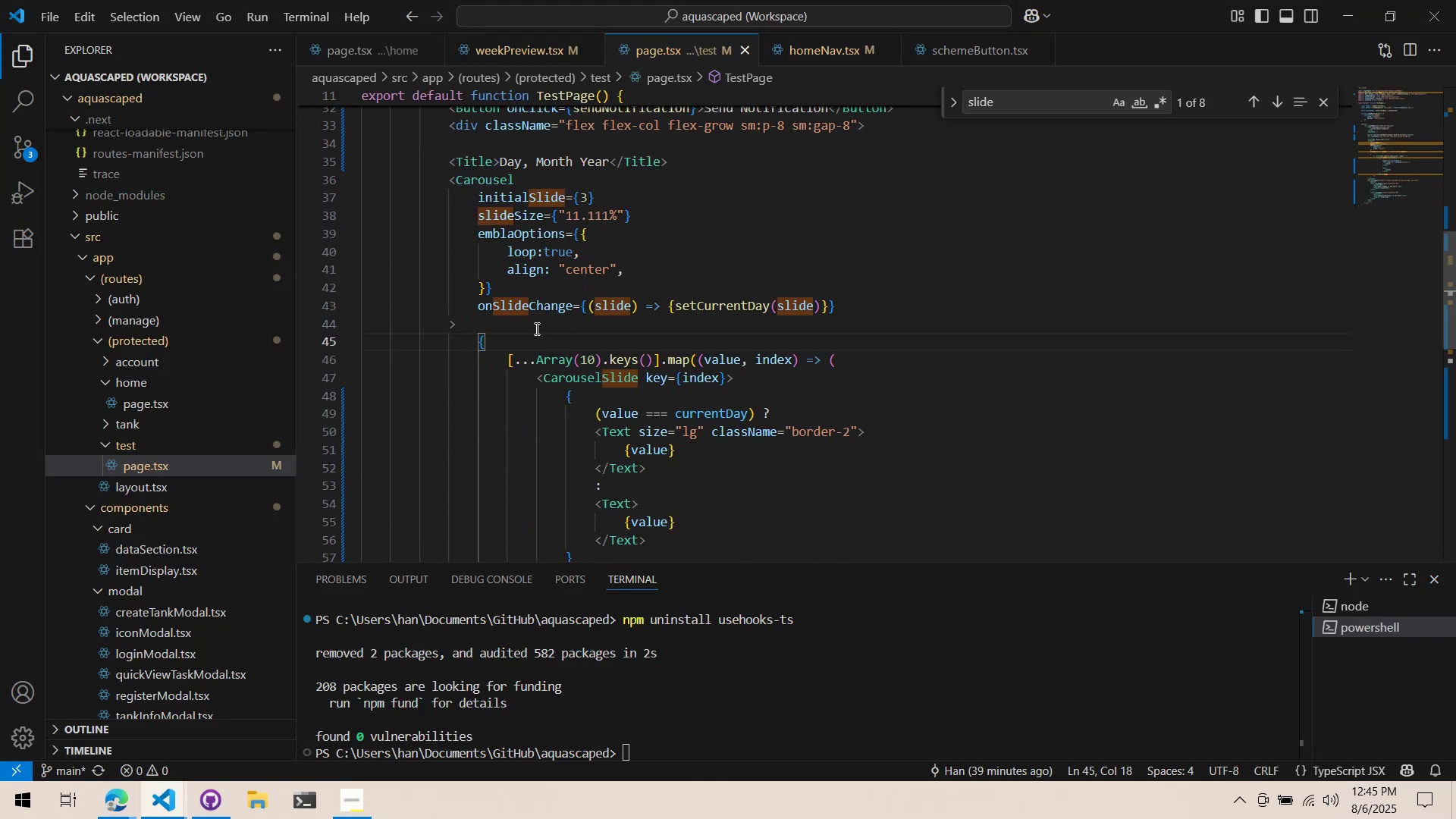 
key(Alt+AltLeft)
 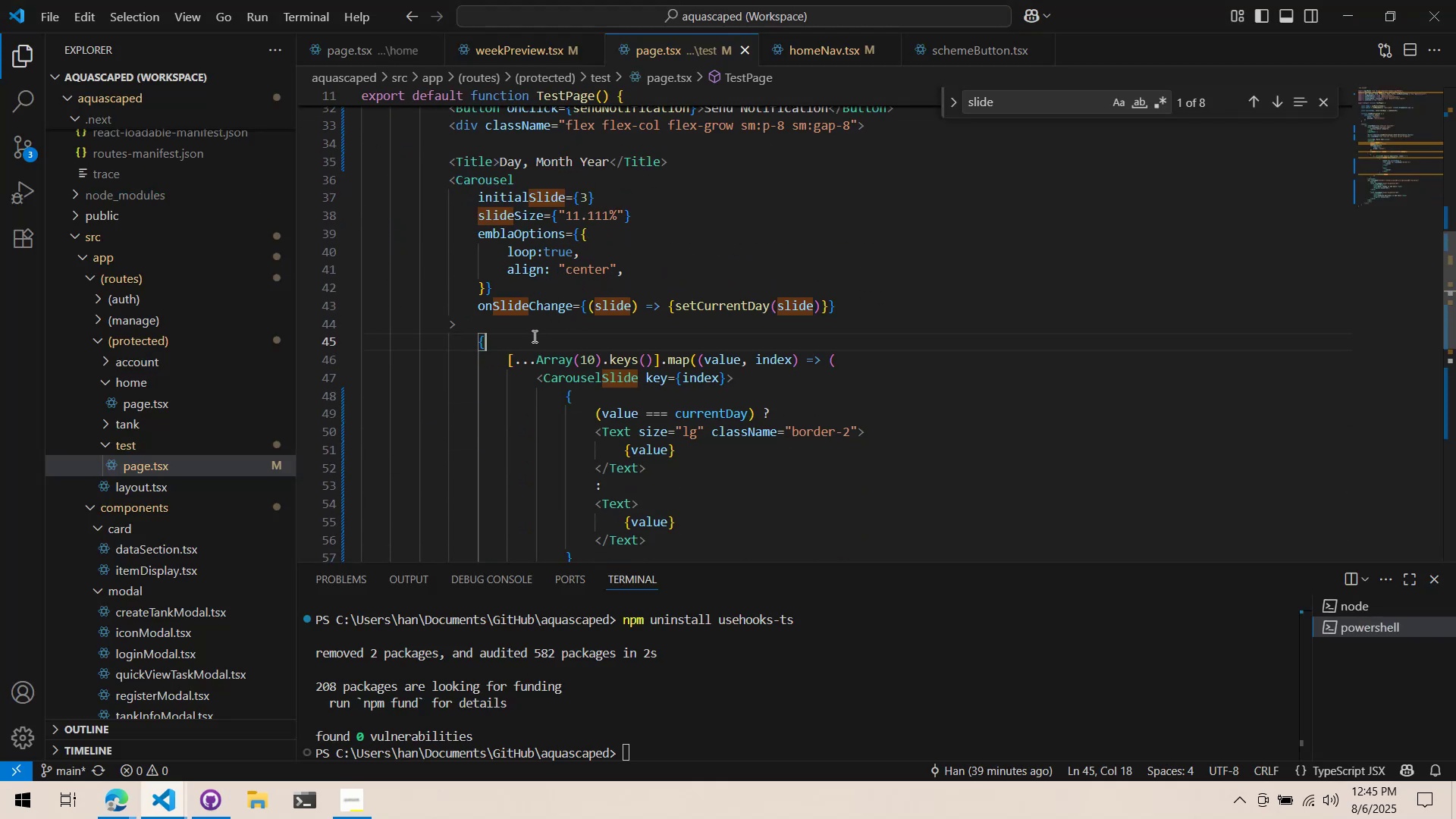 
key(Alt+Tab)
 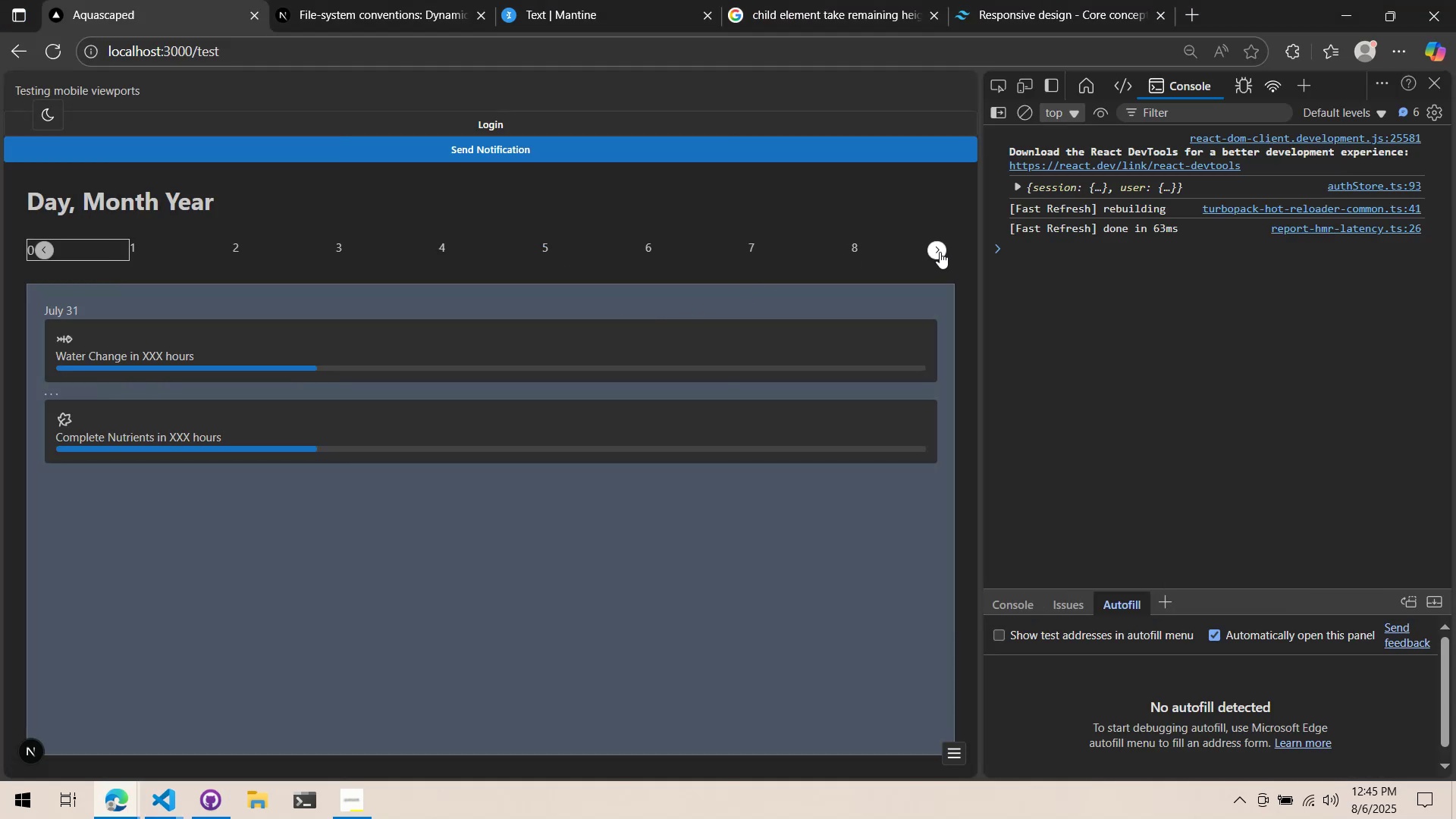 
double_click([940, 252])
 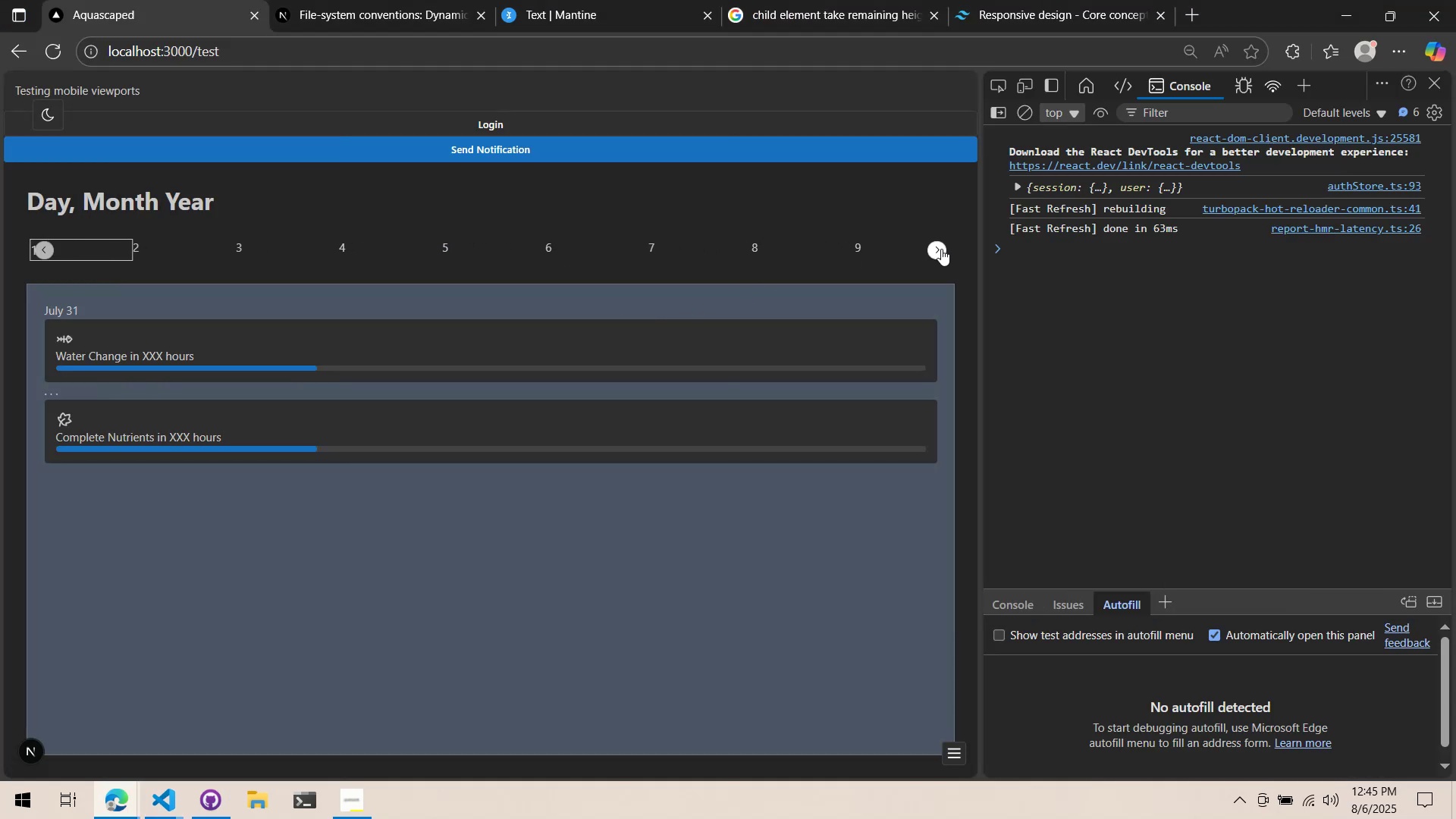 
triple_click([941, 249])
 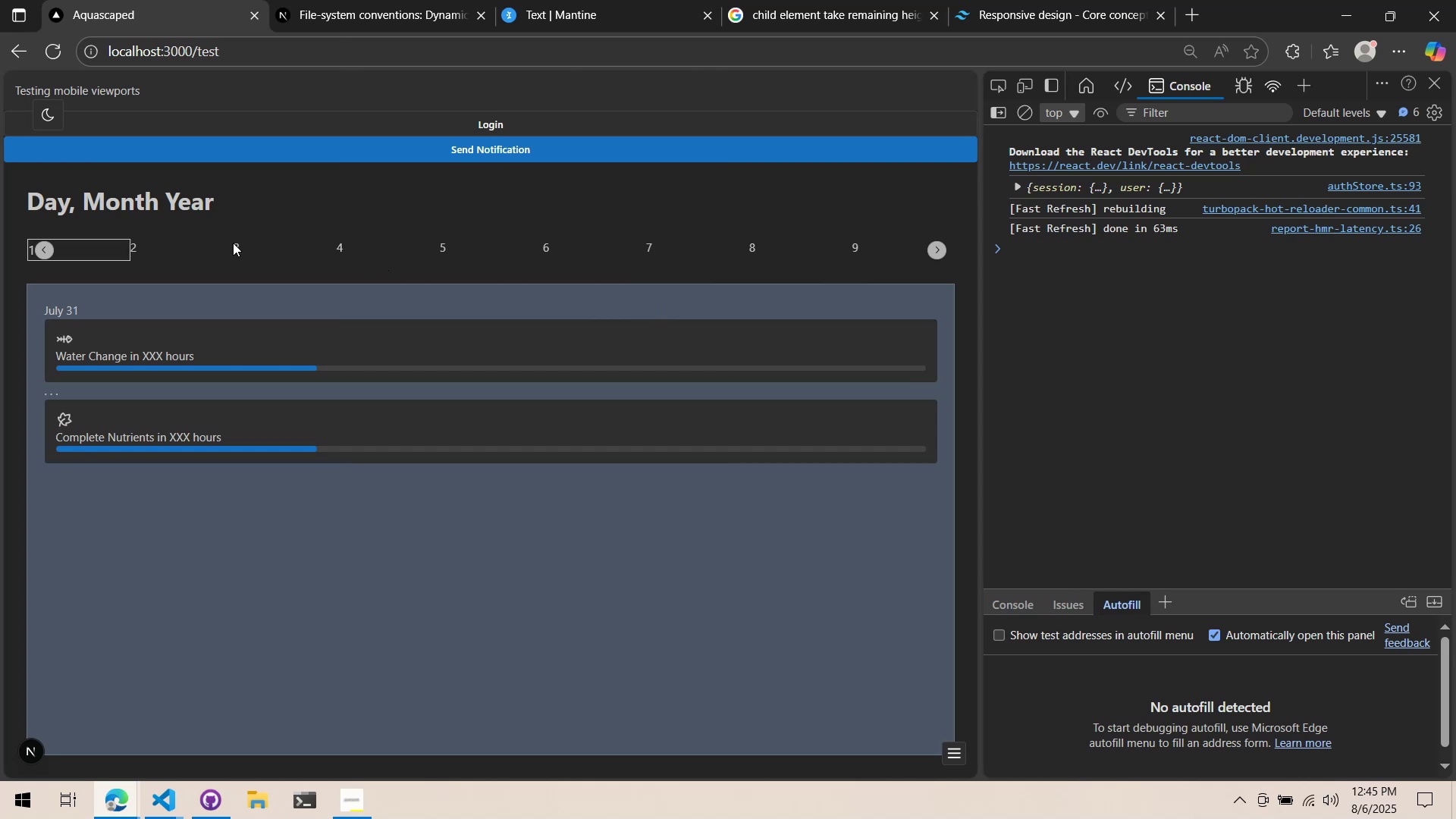 
left_click([146, 244])
 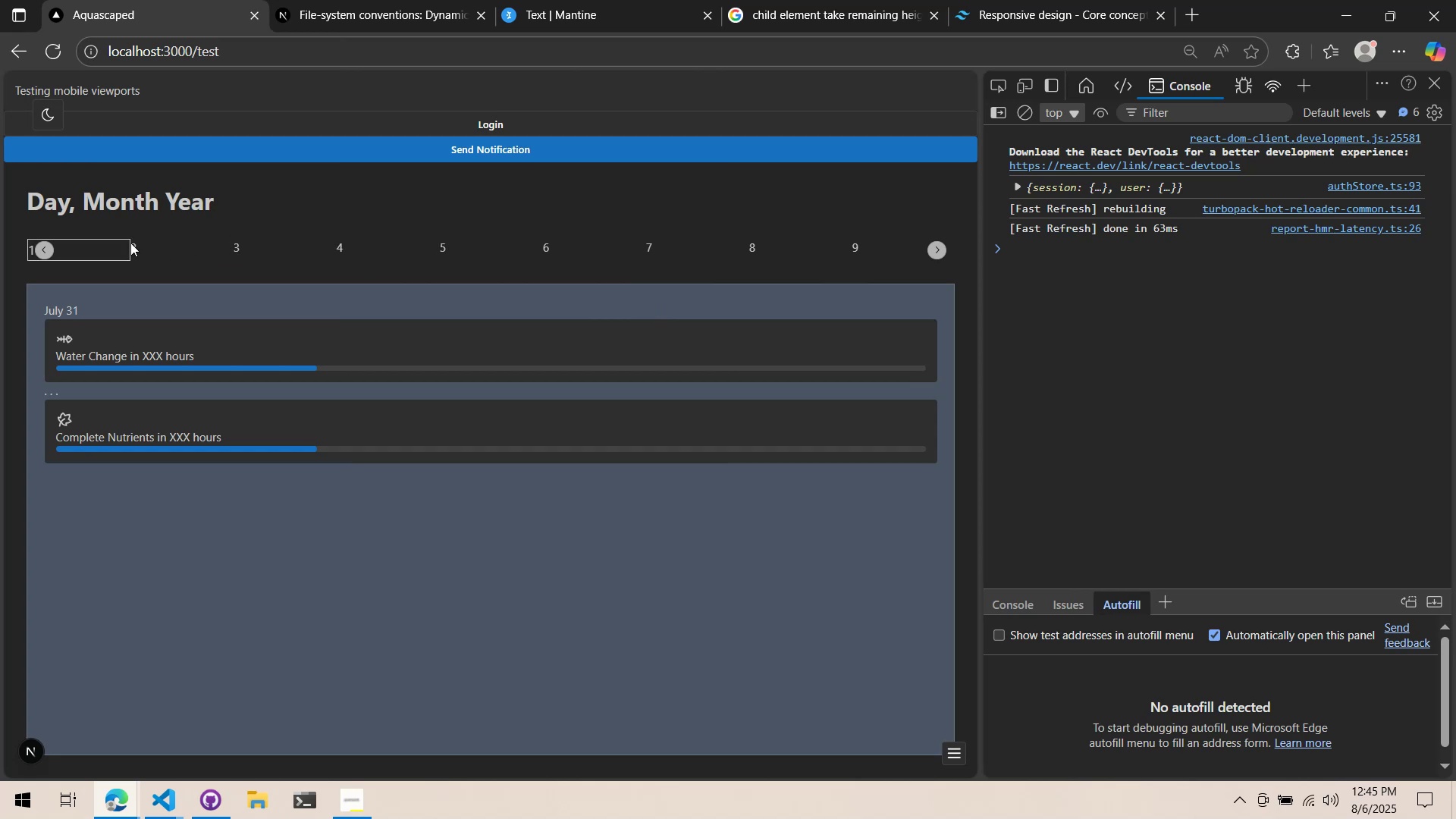 
key(Alt+AltLeft)
 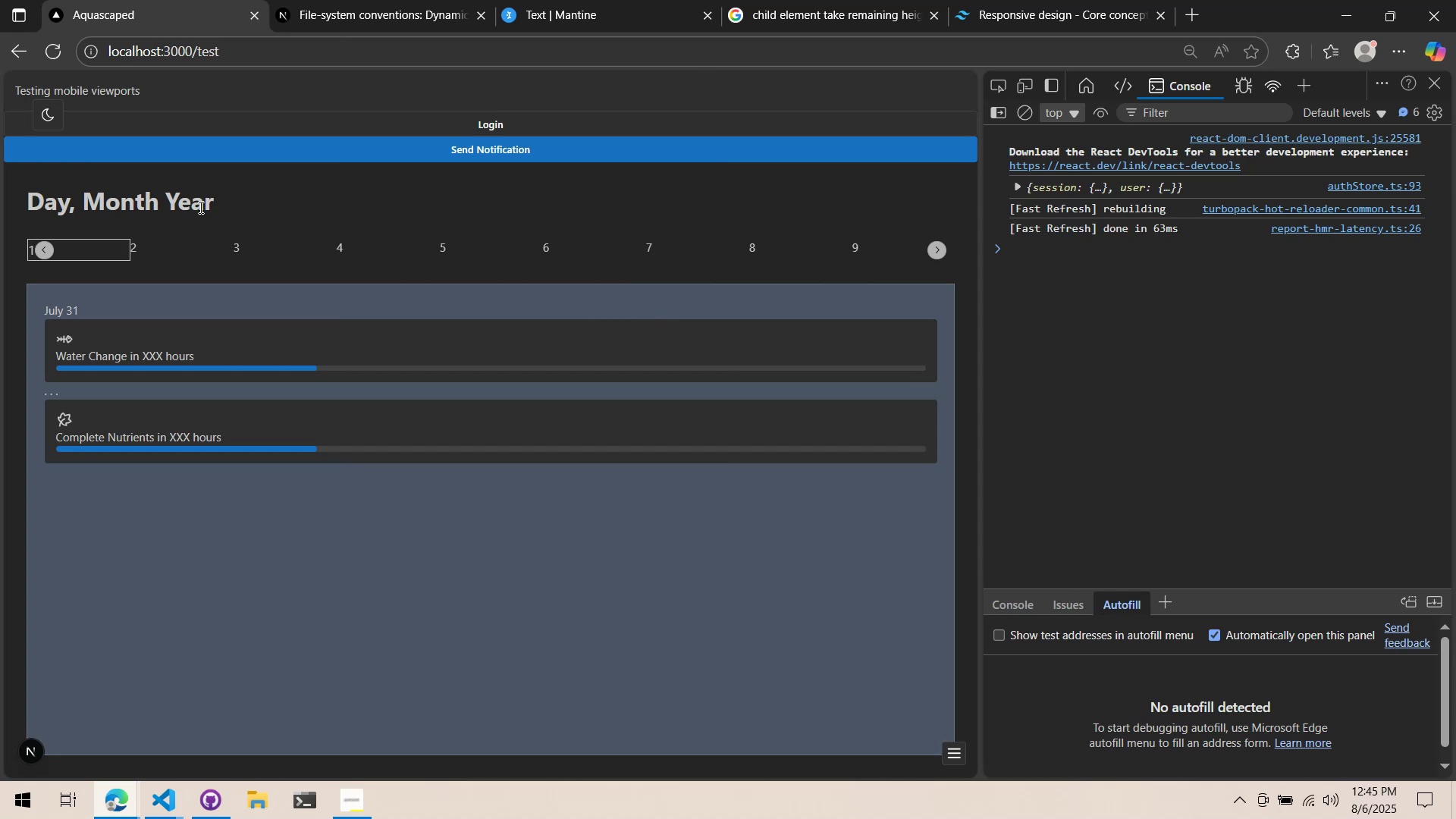 
key(Alt+Tab)
 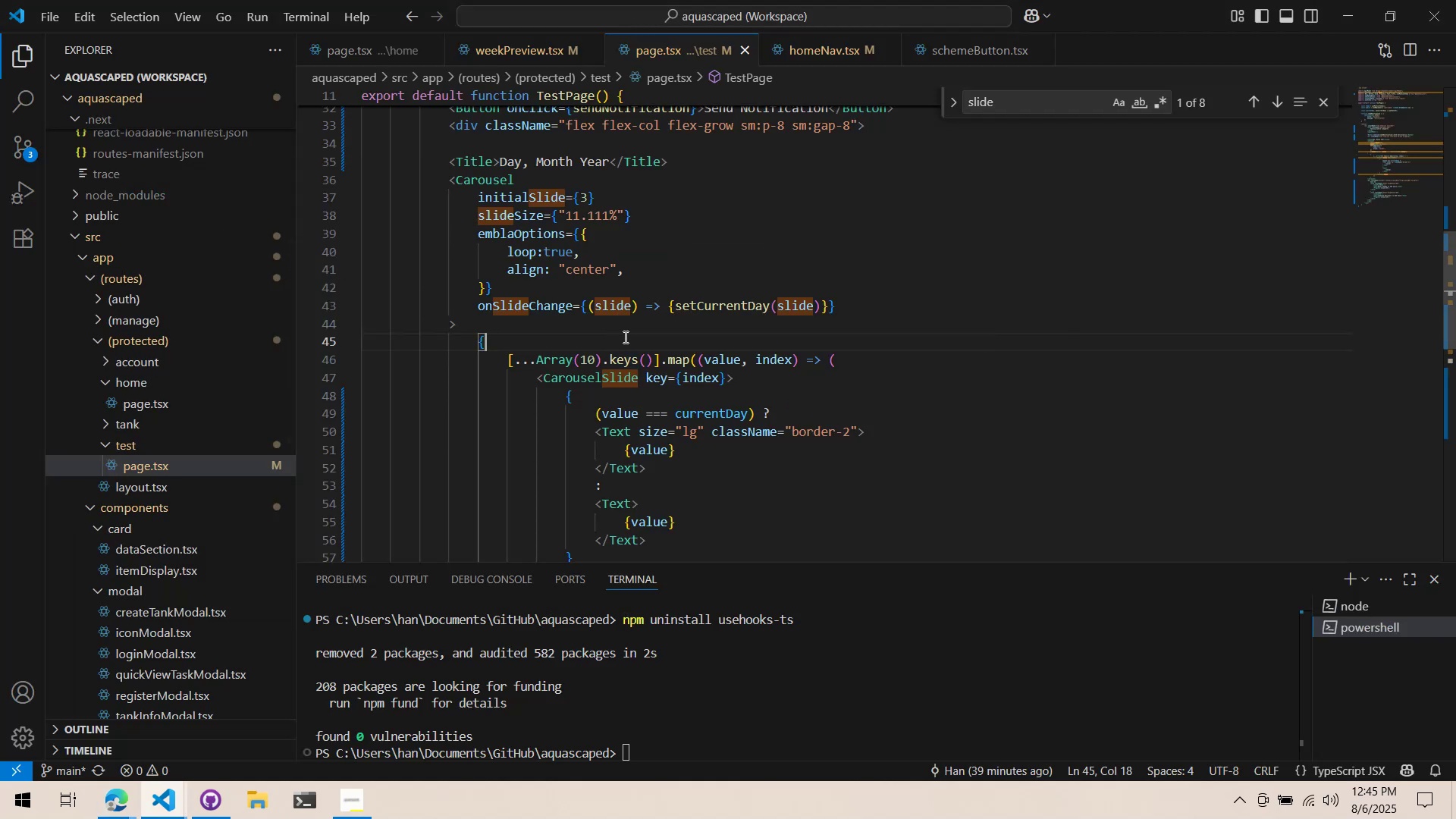 
scroll: coordinate [711, 417], scroll_direction: down, amount: 3.0
 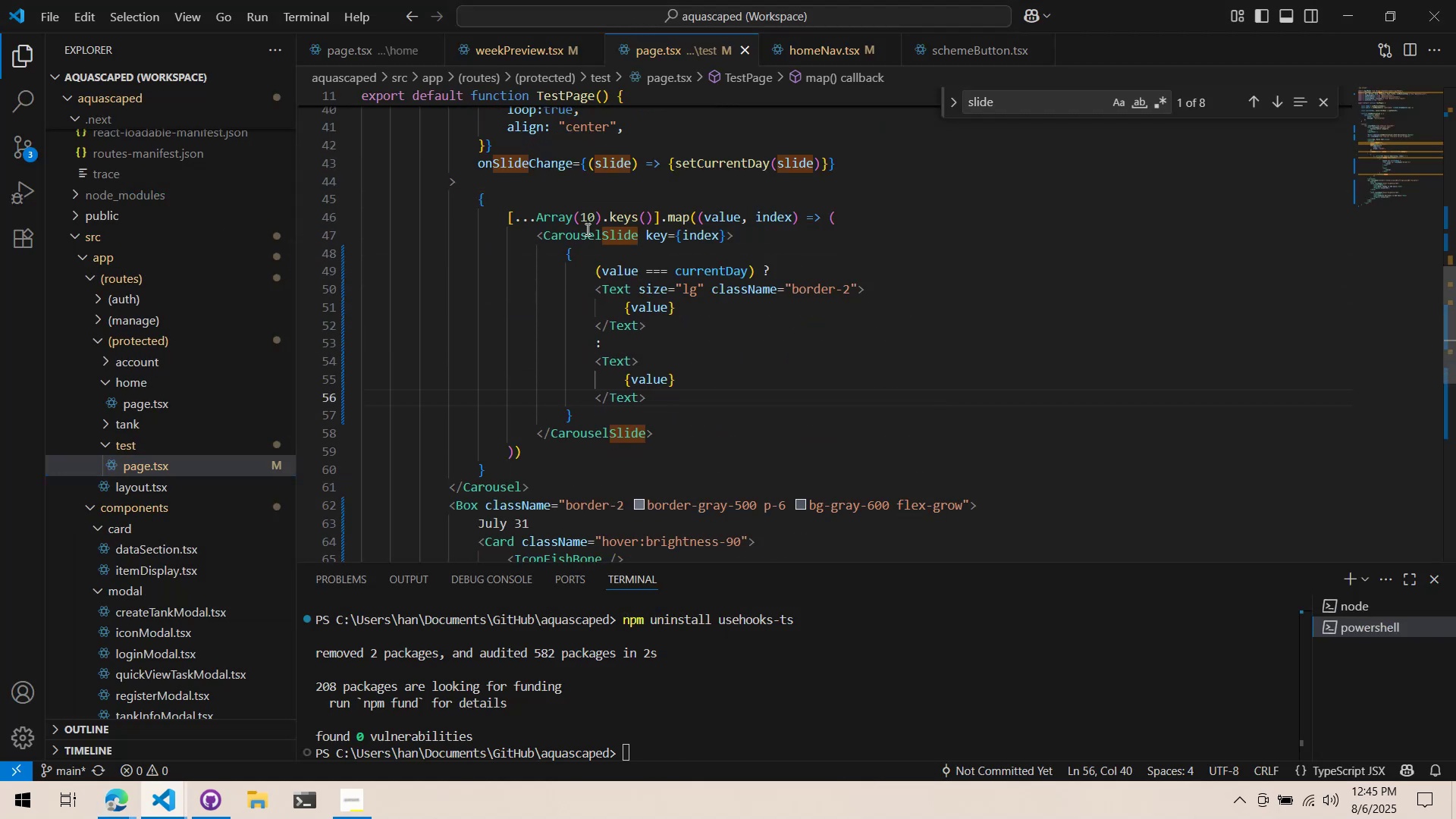 
double_click([579, 221])
 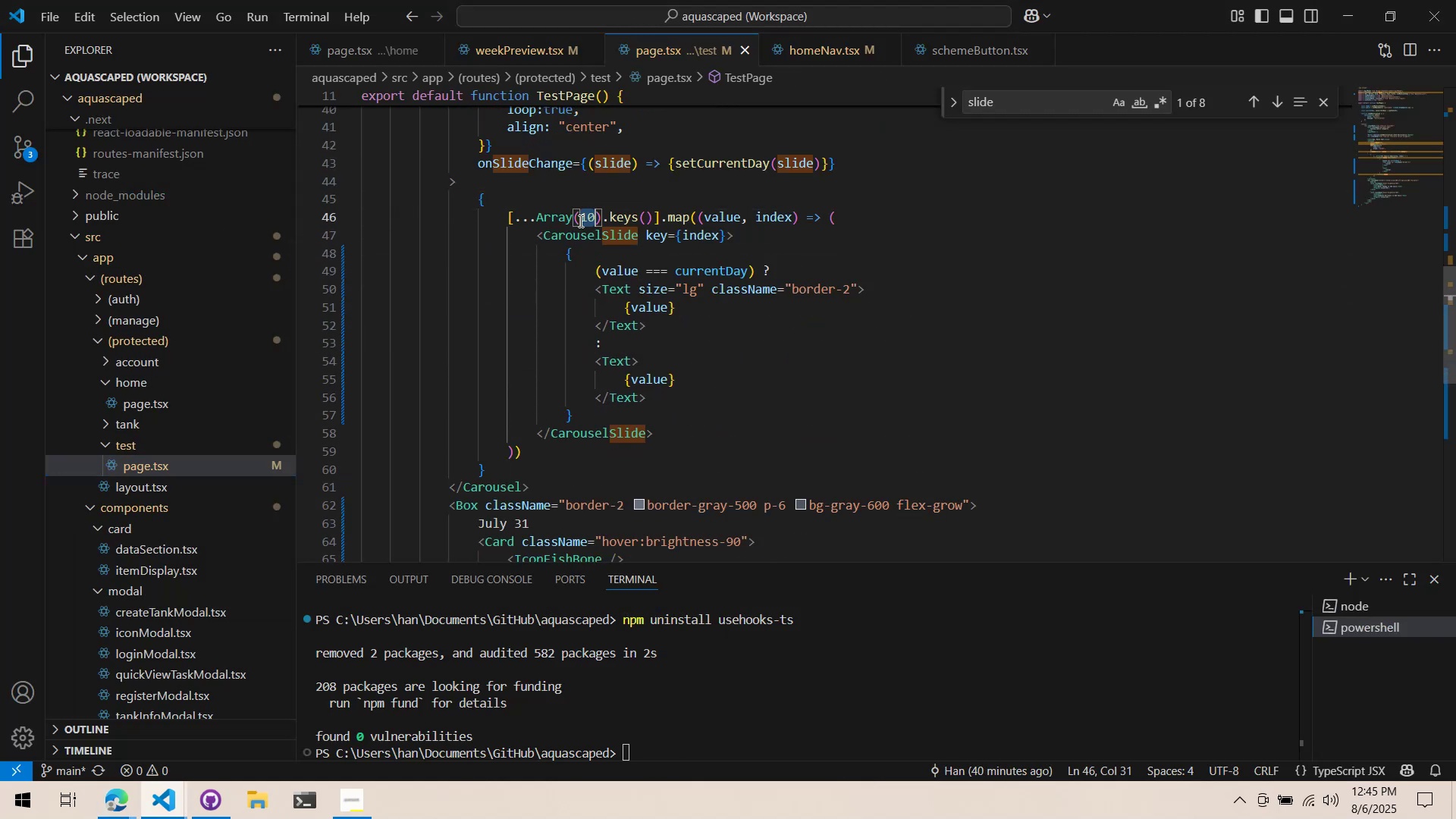 
triple_click([579, 221])
 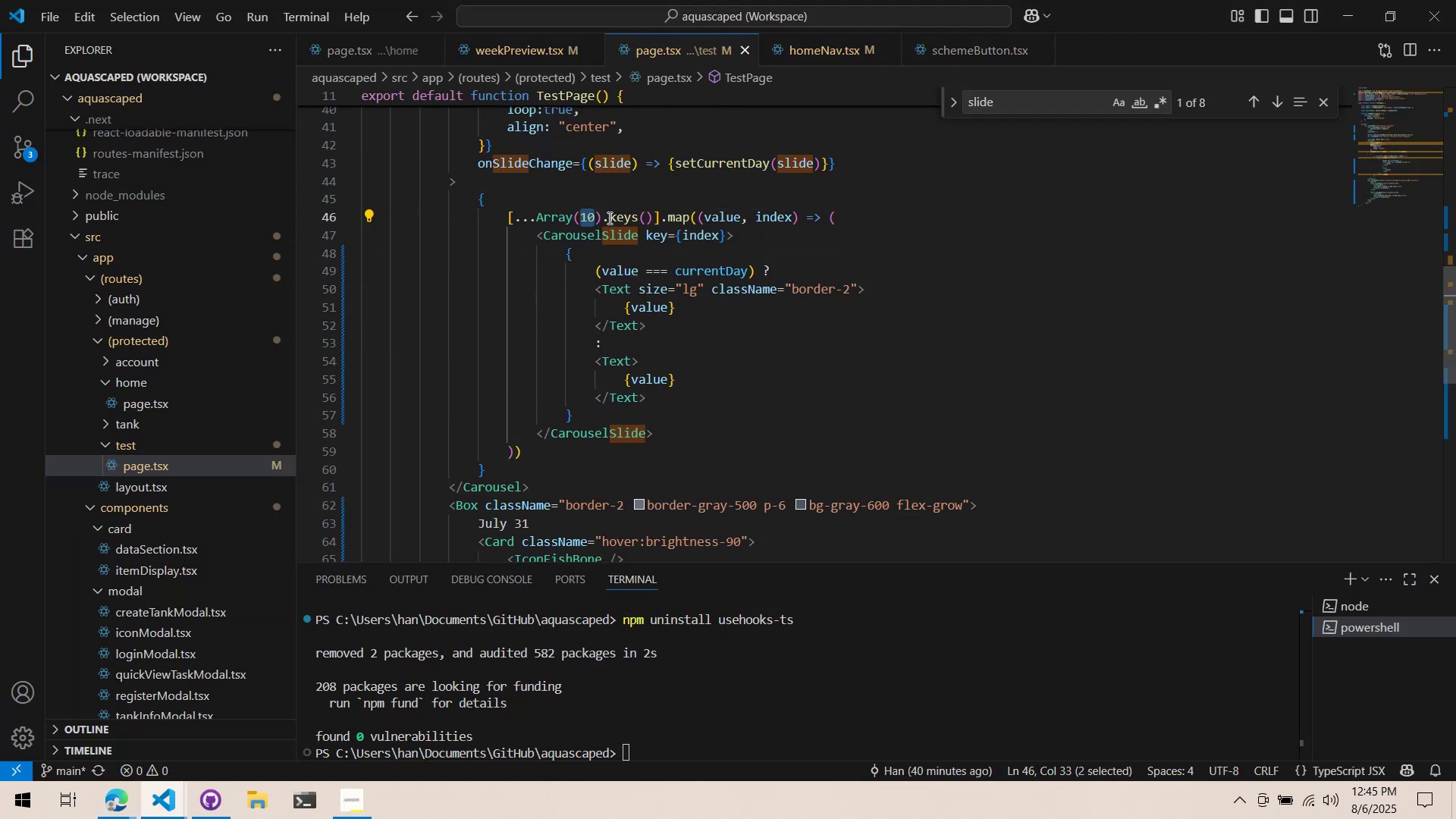 
key(5)
 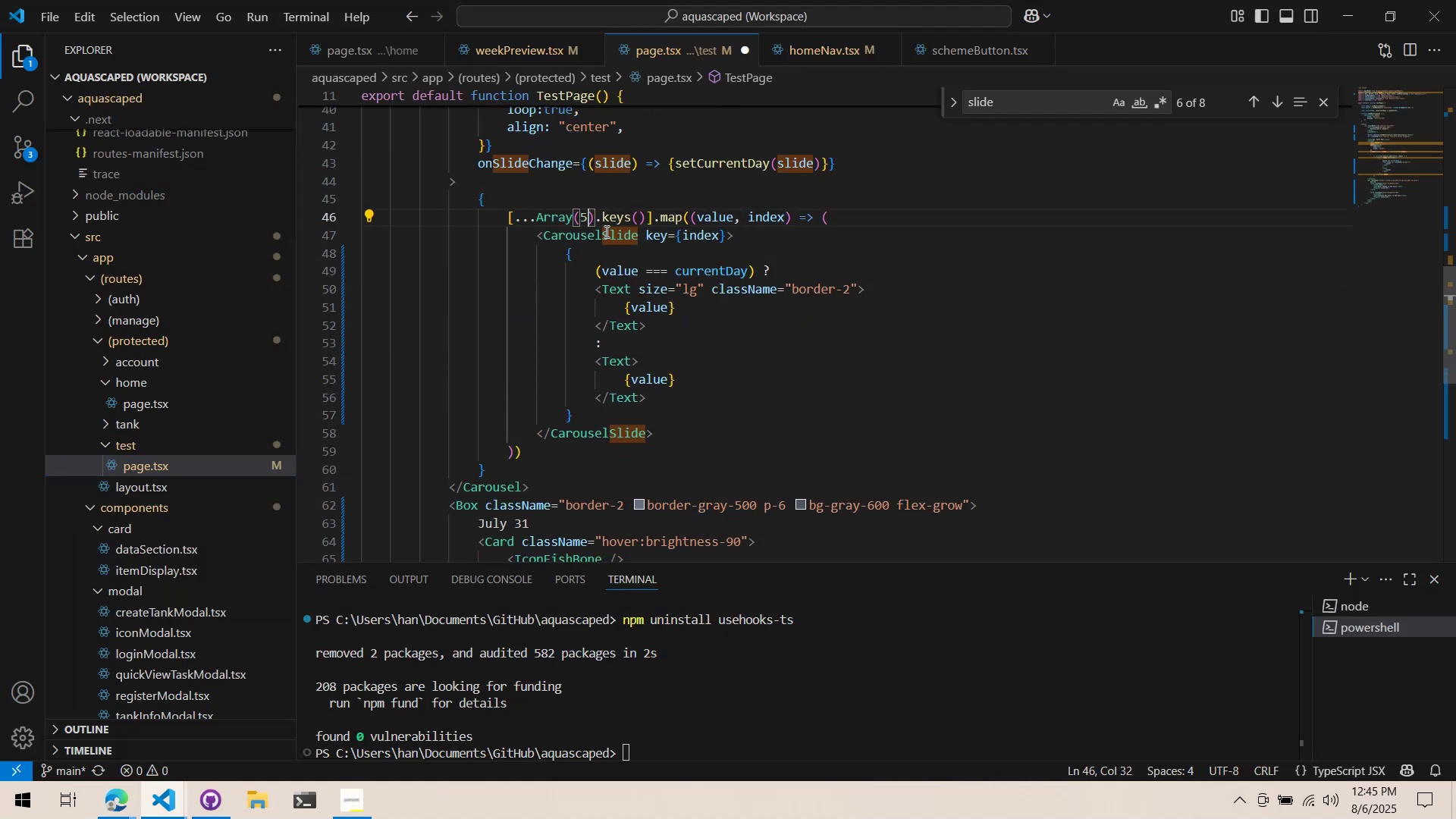 
key(Control+S)
 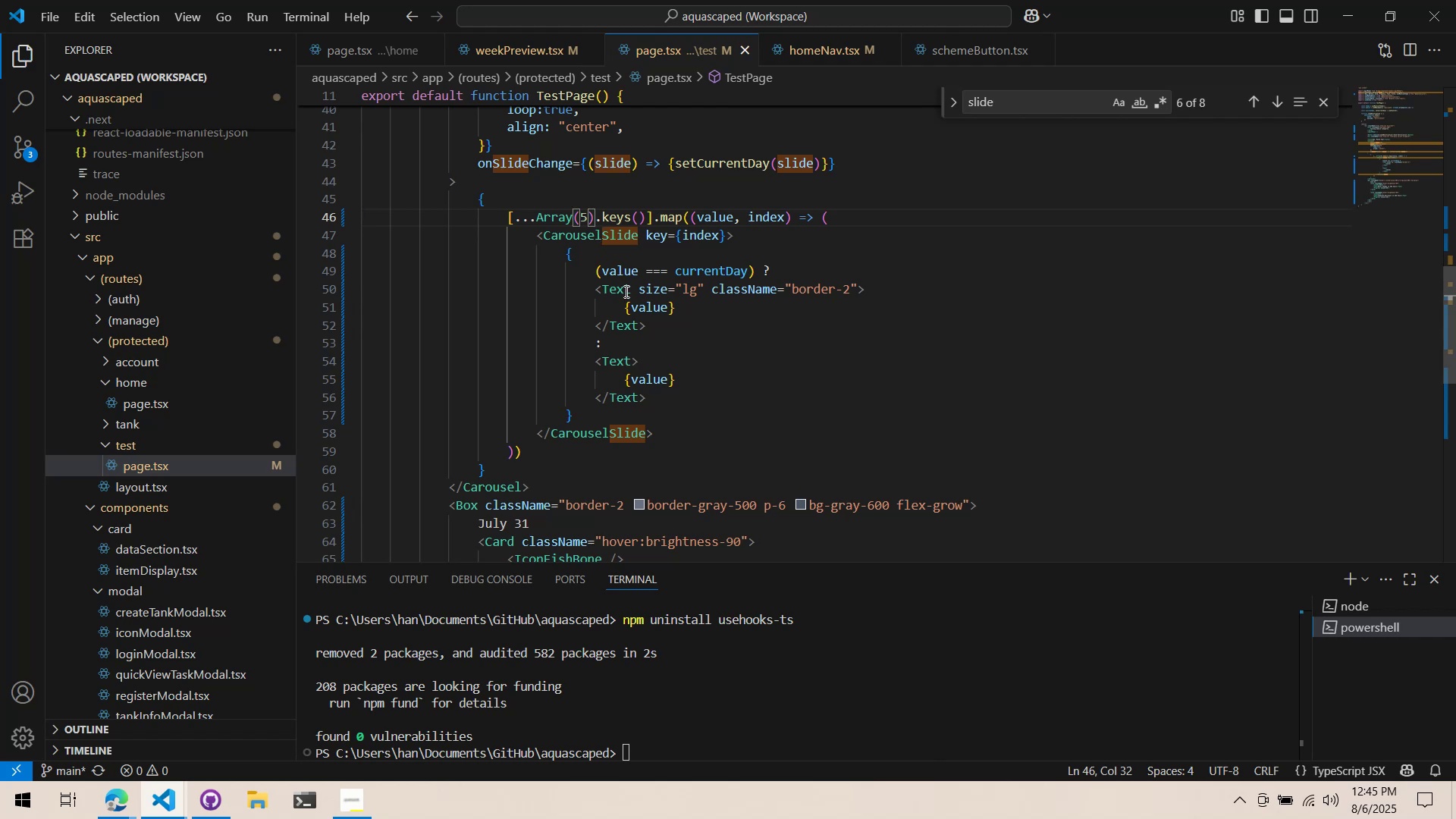 
key(Alt+AltLeft)
 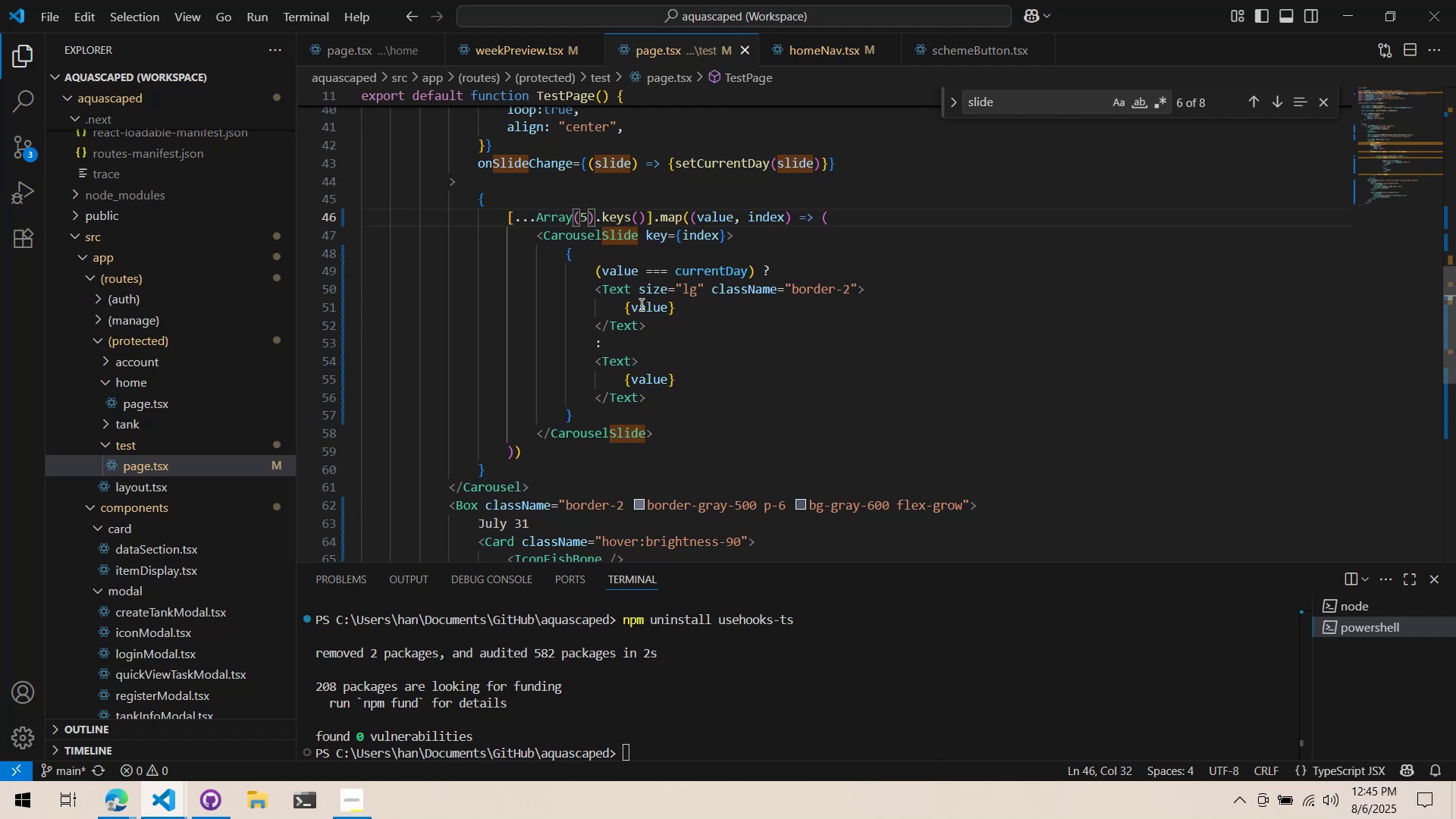 
key(Alt+Tab)
 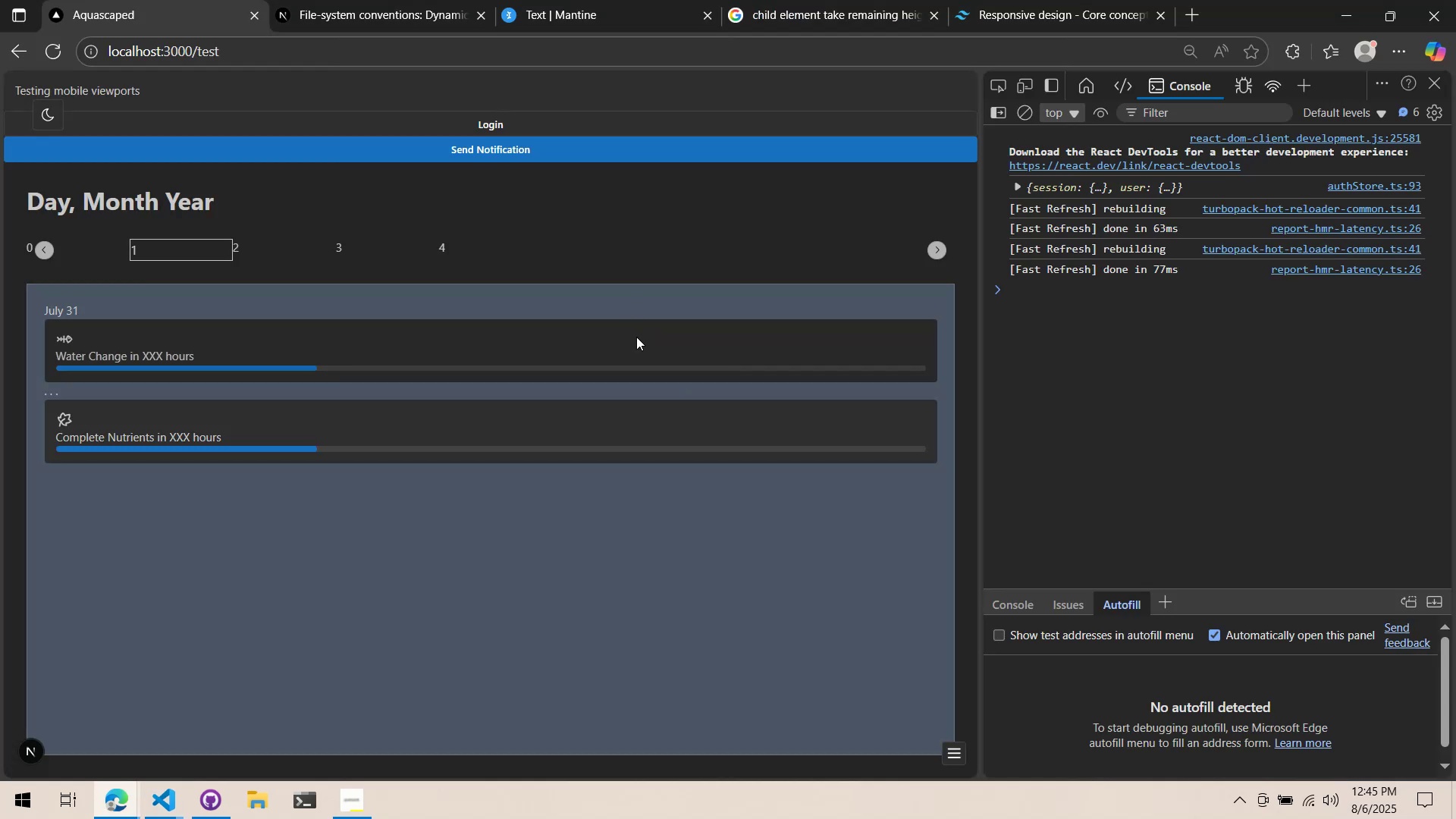 
left_click([636, 337])
 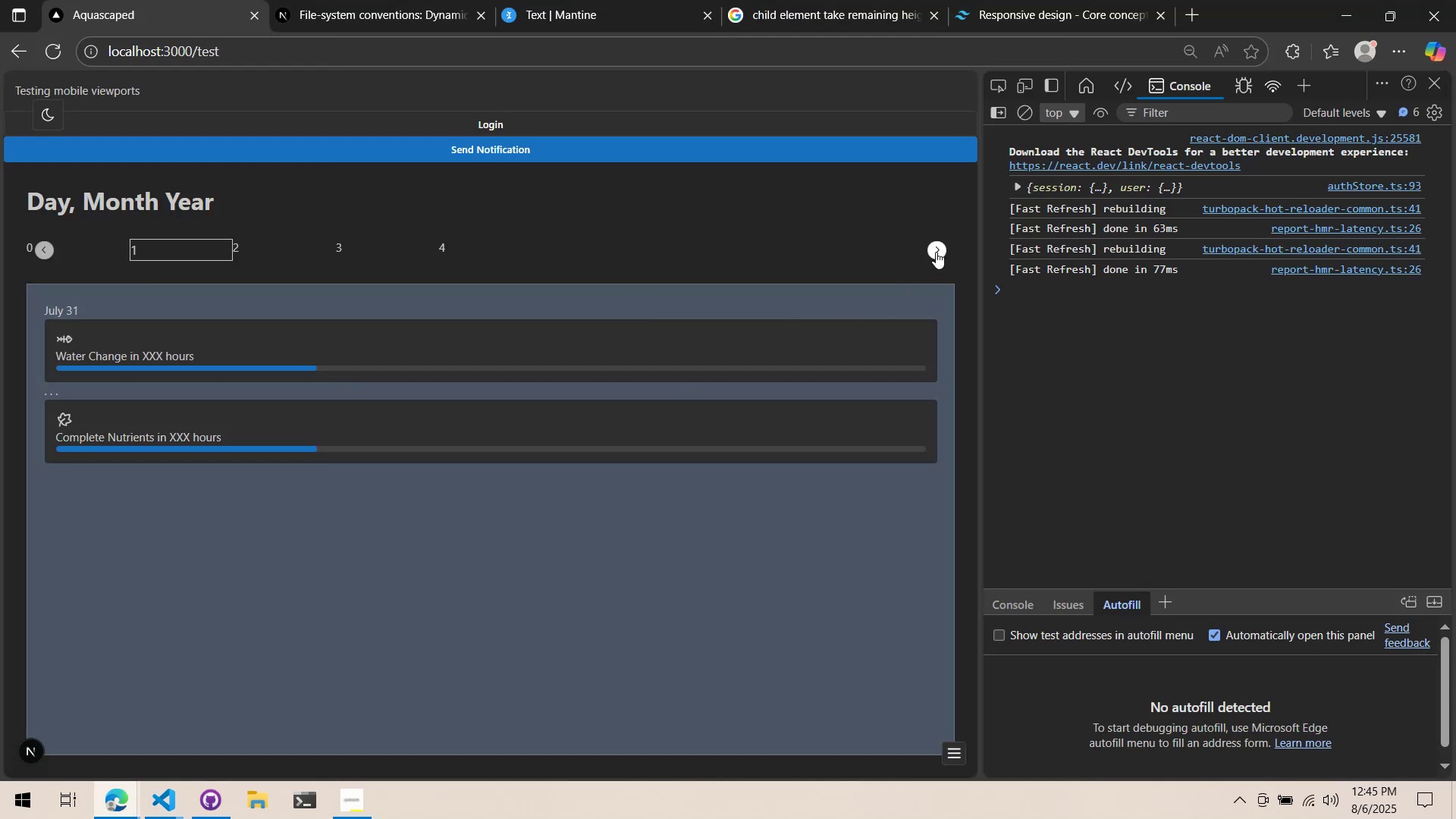 
double_click([933, 253])
 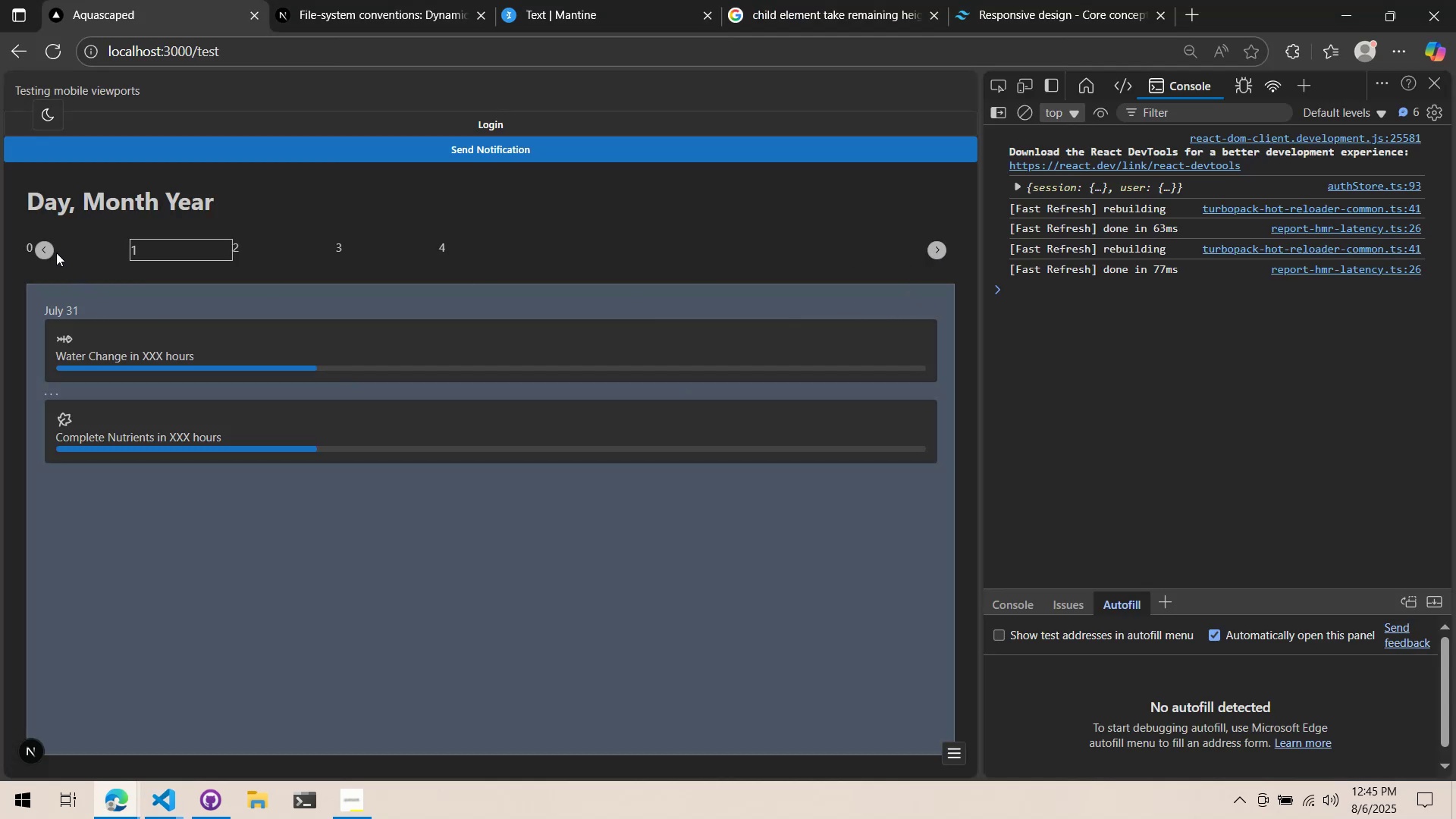 
double_click([56, 253])
 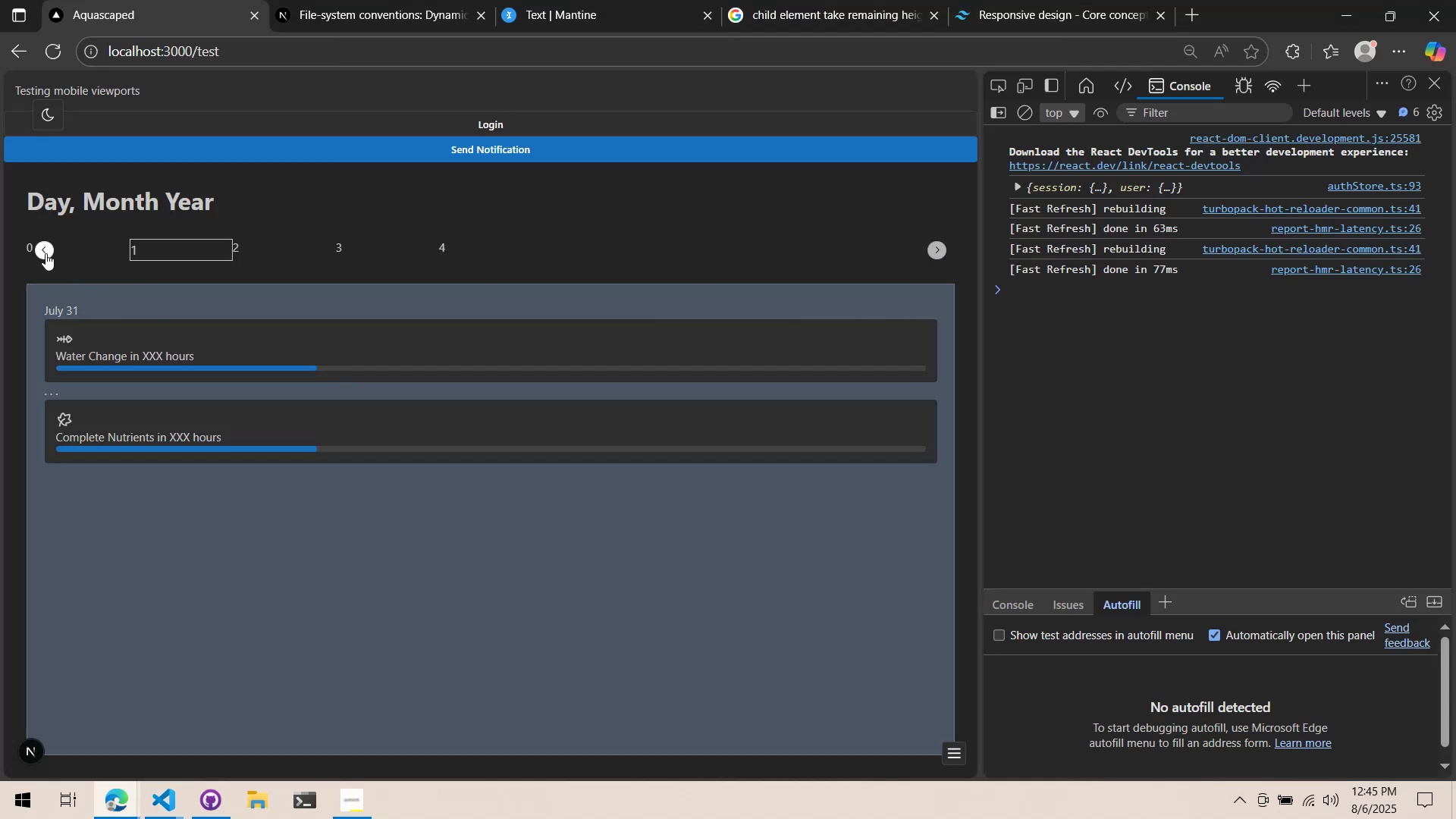 
triple_click([46, 253])
 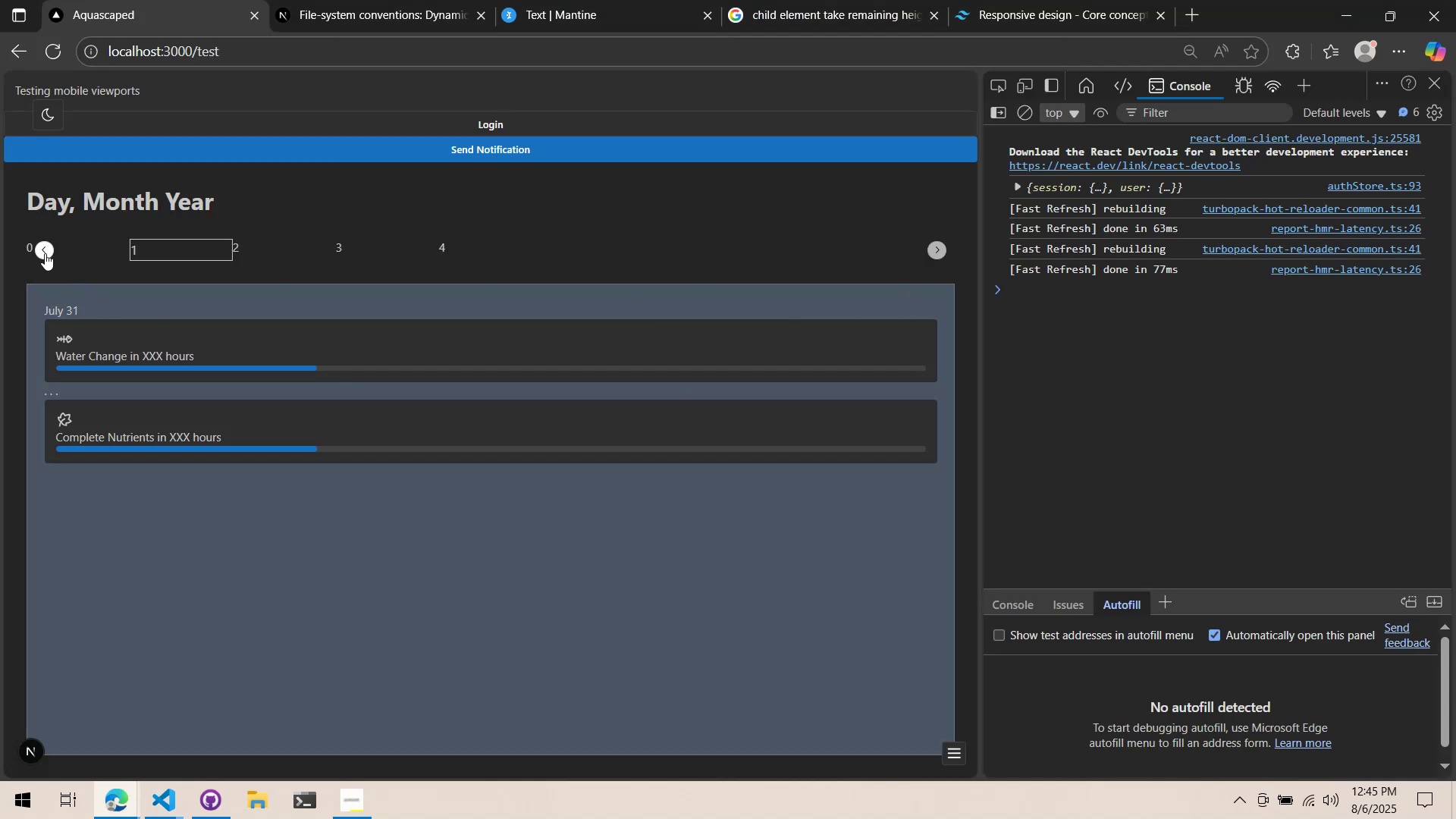 
triple_click([45, 253])
 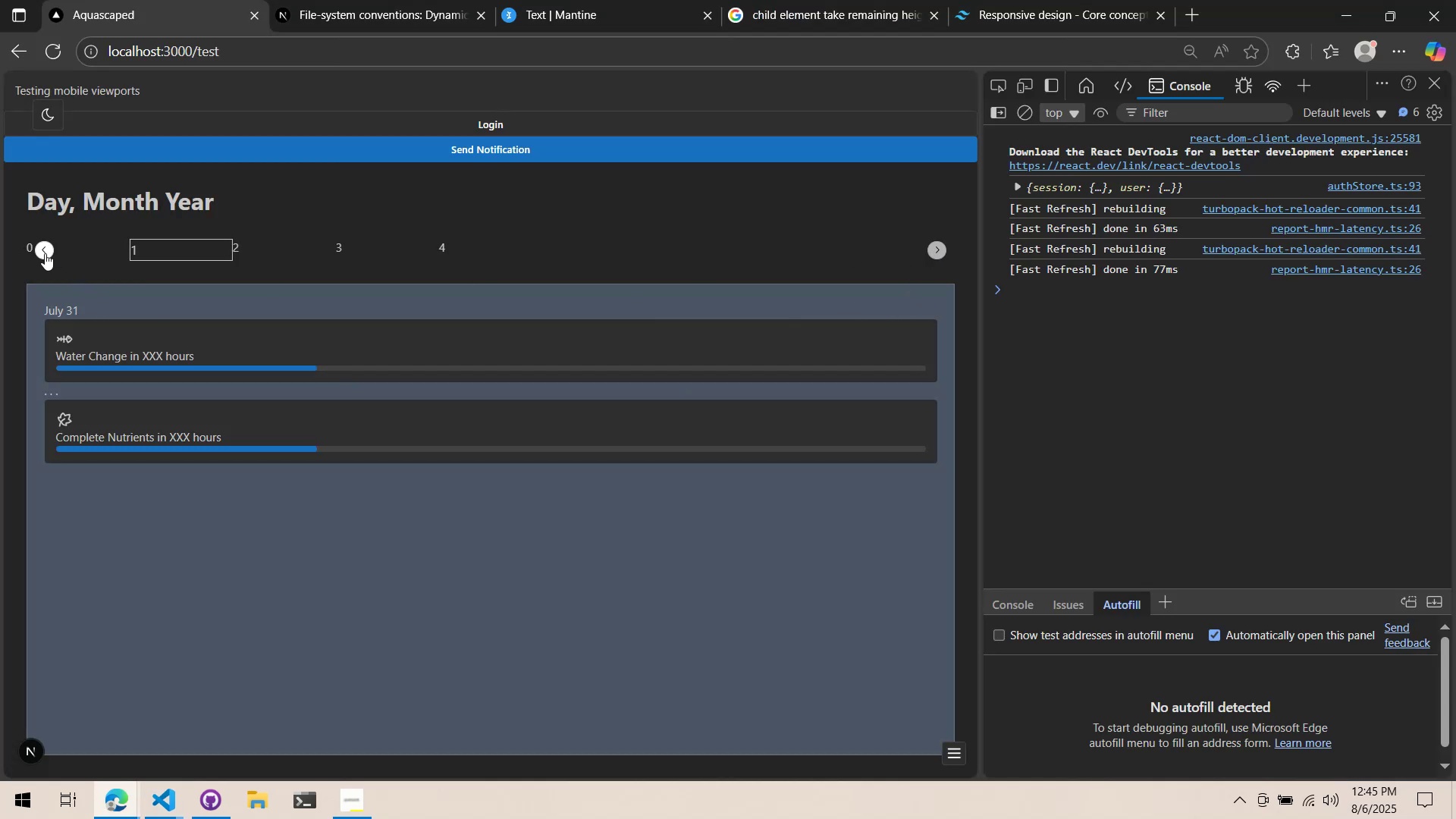 
triple_click([45, 253])
 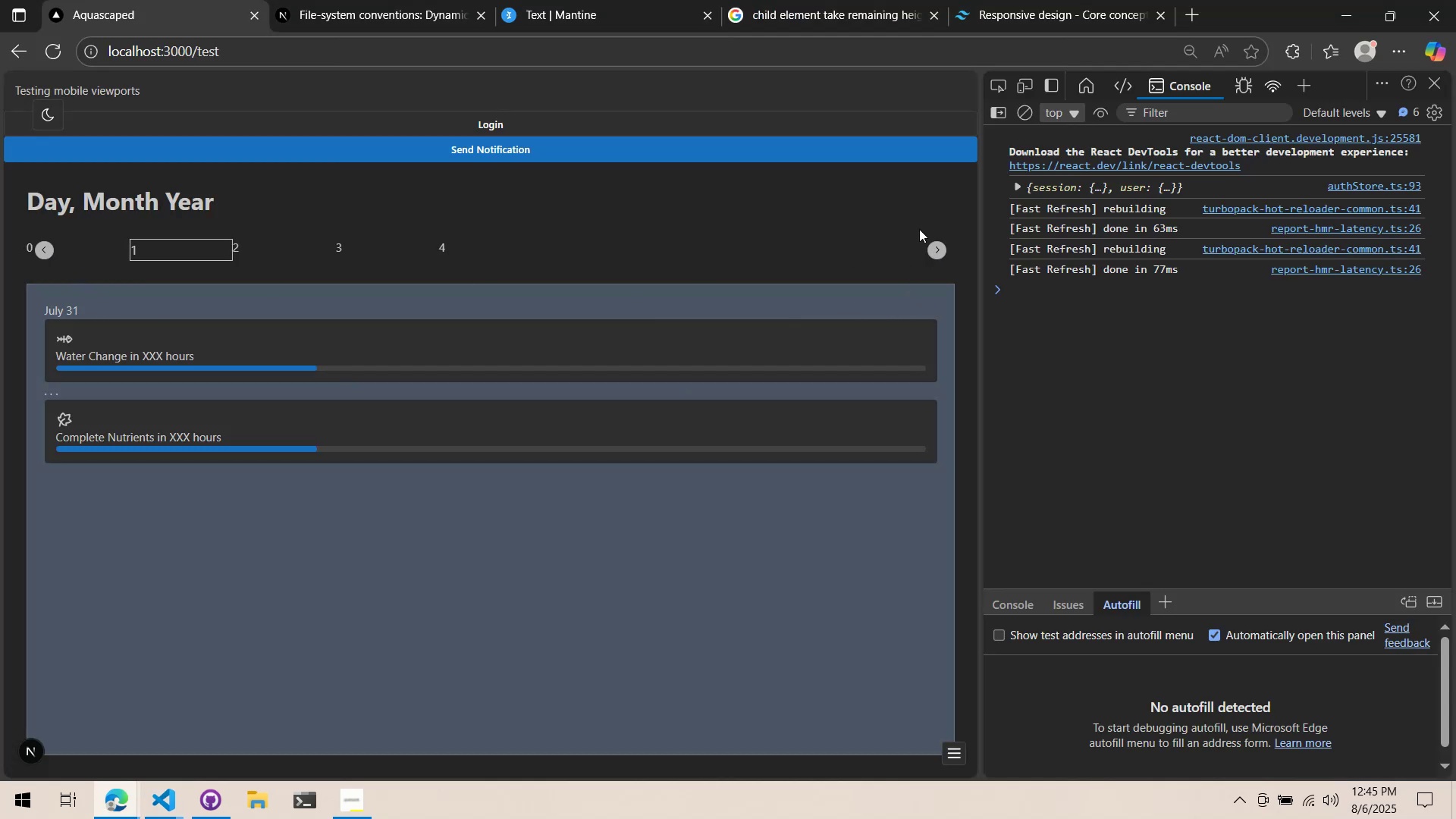 
left_click_drag(start_coordinate=[921, 243], to_coordinate=[925, 244])
 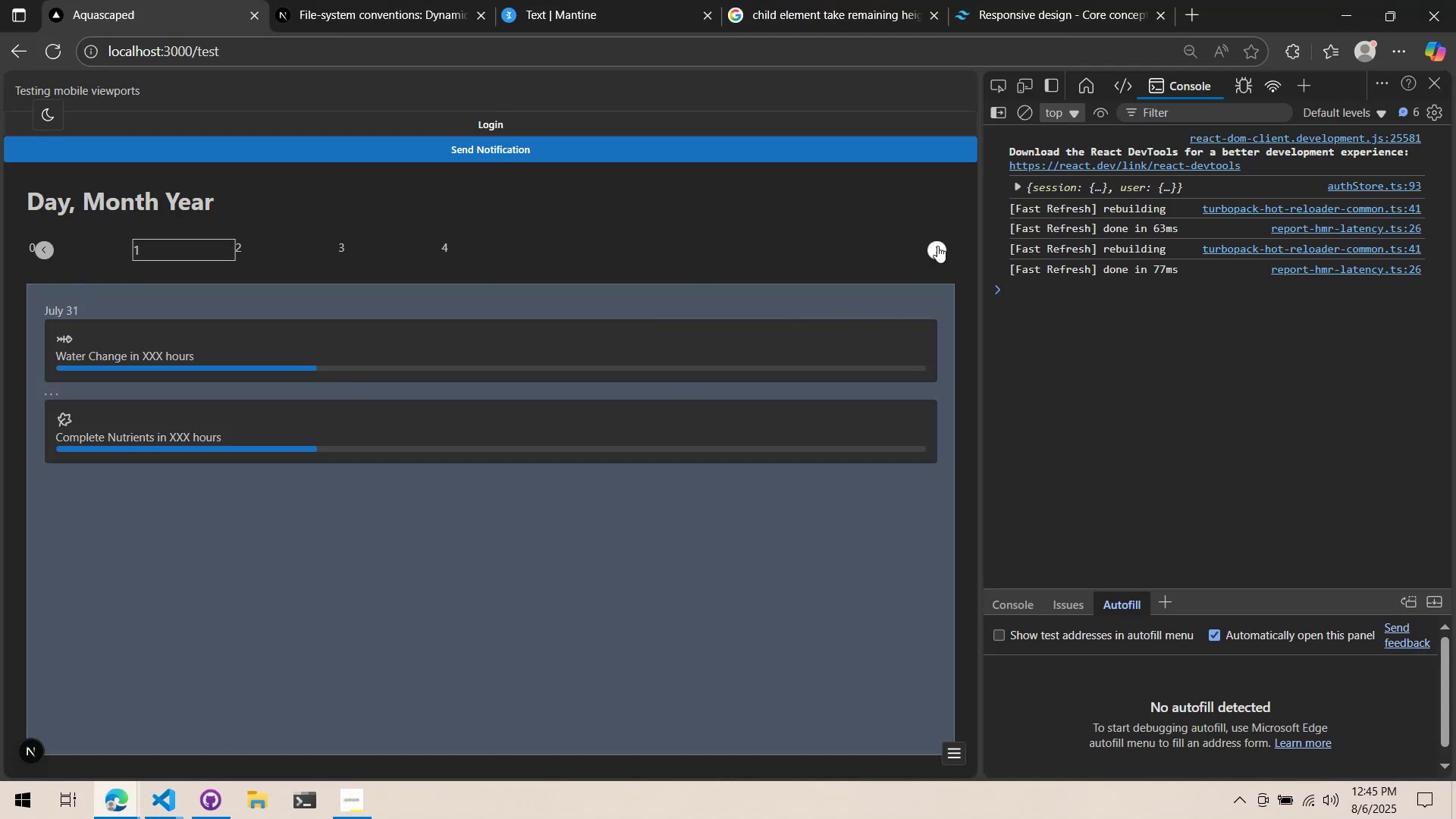 
double_click([937, 246])
 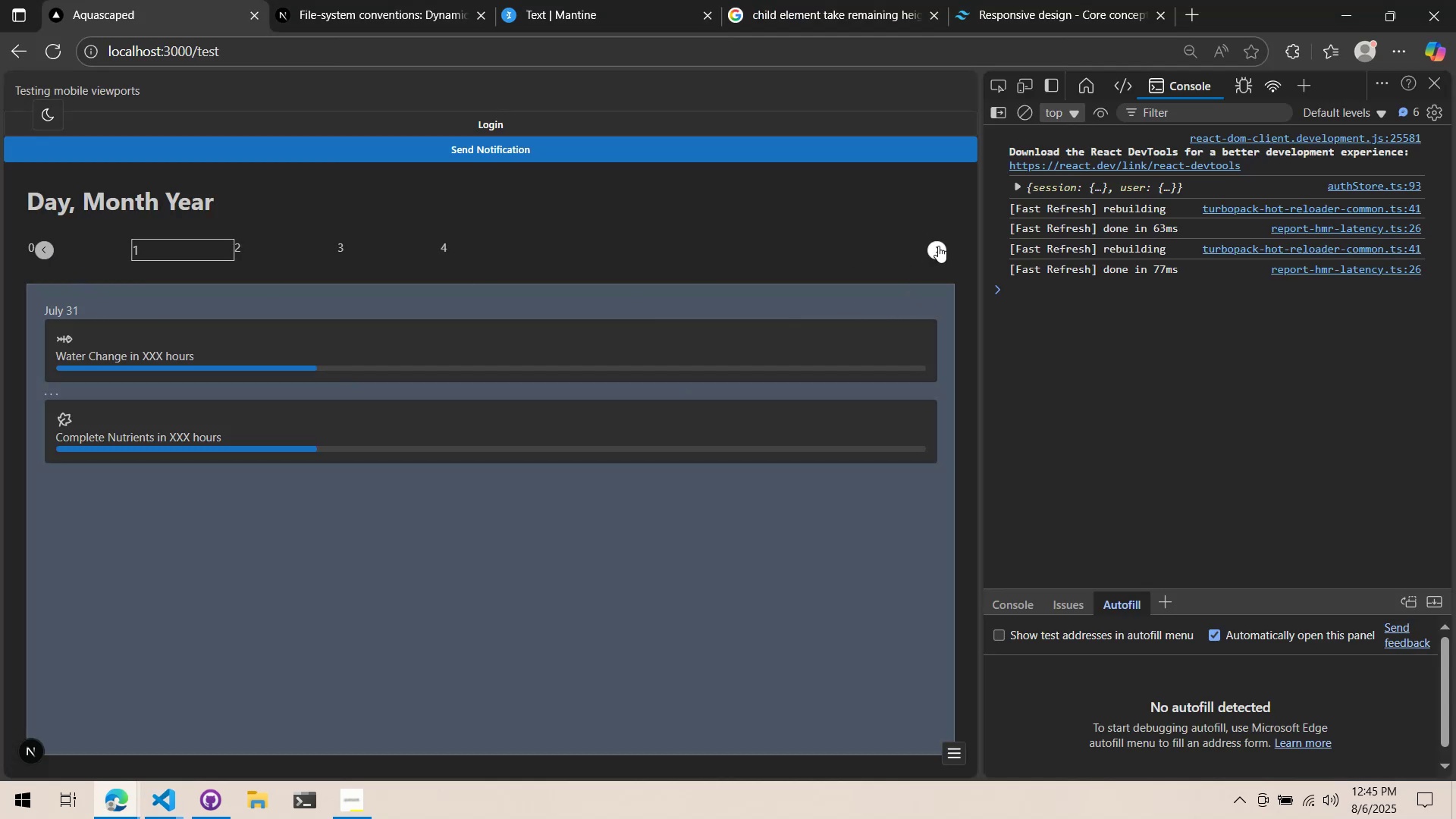 
left_click_drag(start_coordinate=[938, 246], to_coordinate=[934, 240])
 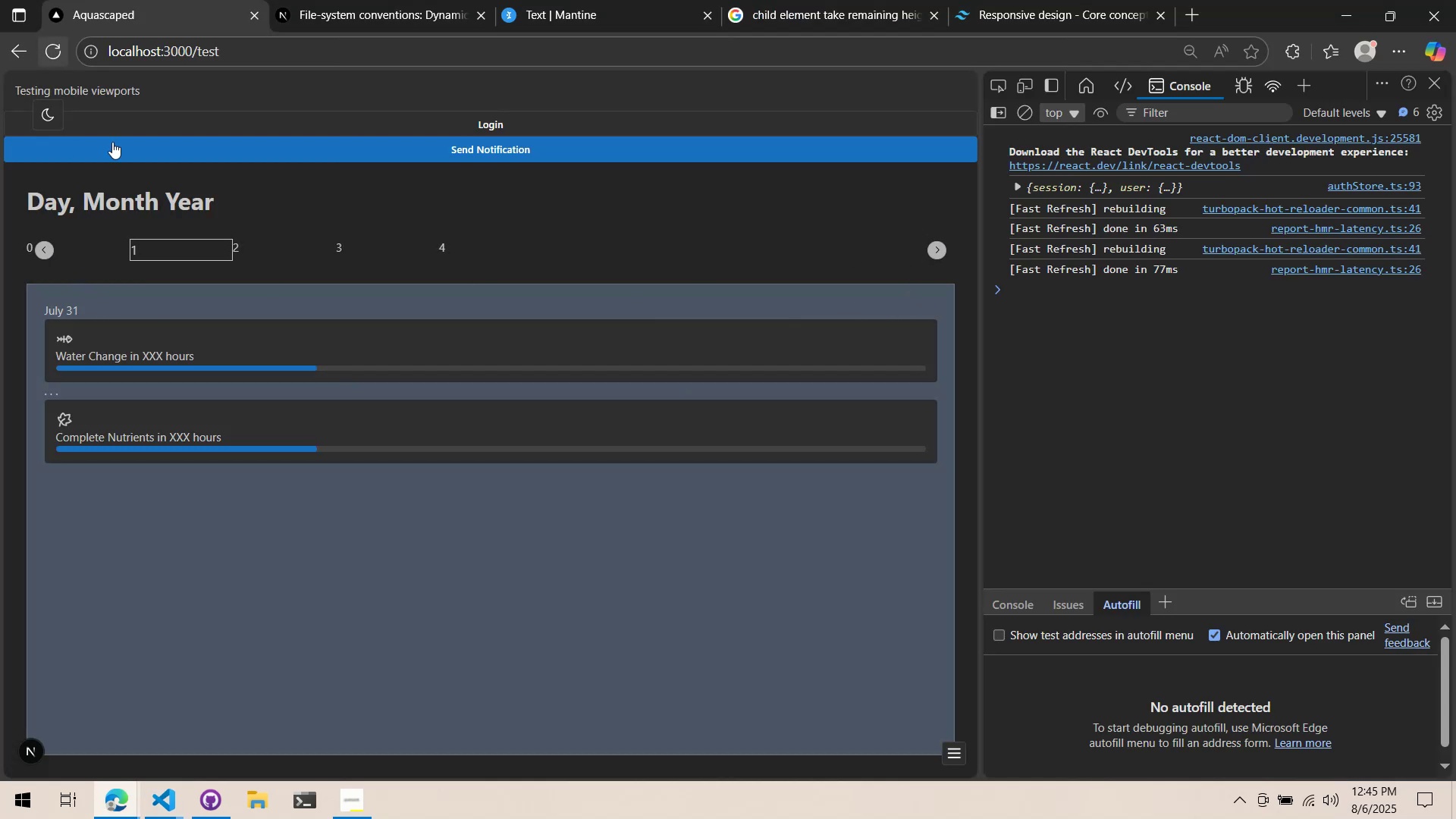 
left_click_drag(start_coordinate=[237, 263], to_coordinate=[498, 265])
 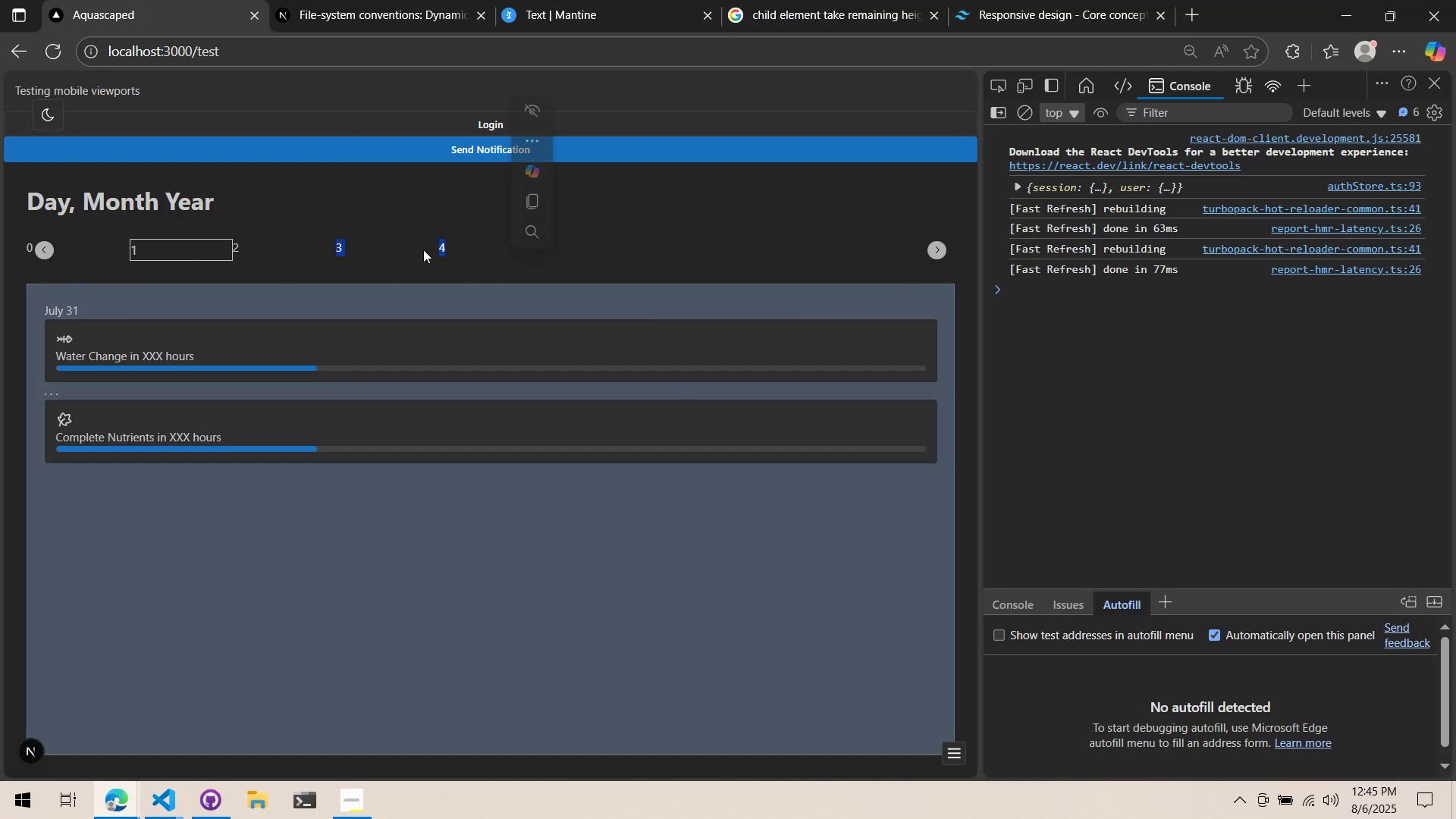 
left_click_drag(start_coordinate=[416, 246], to_coordinate=[261, 247])
 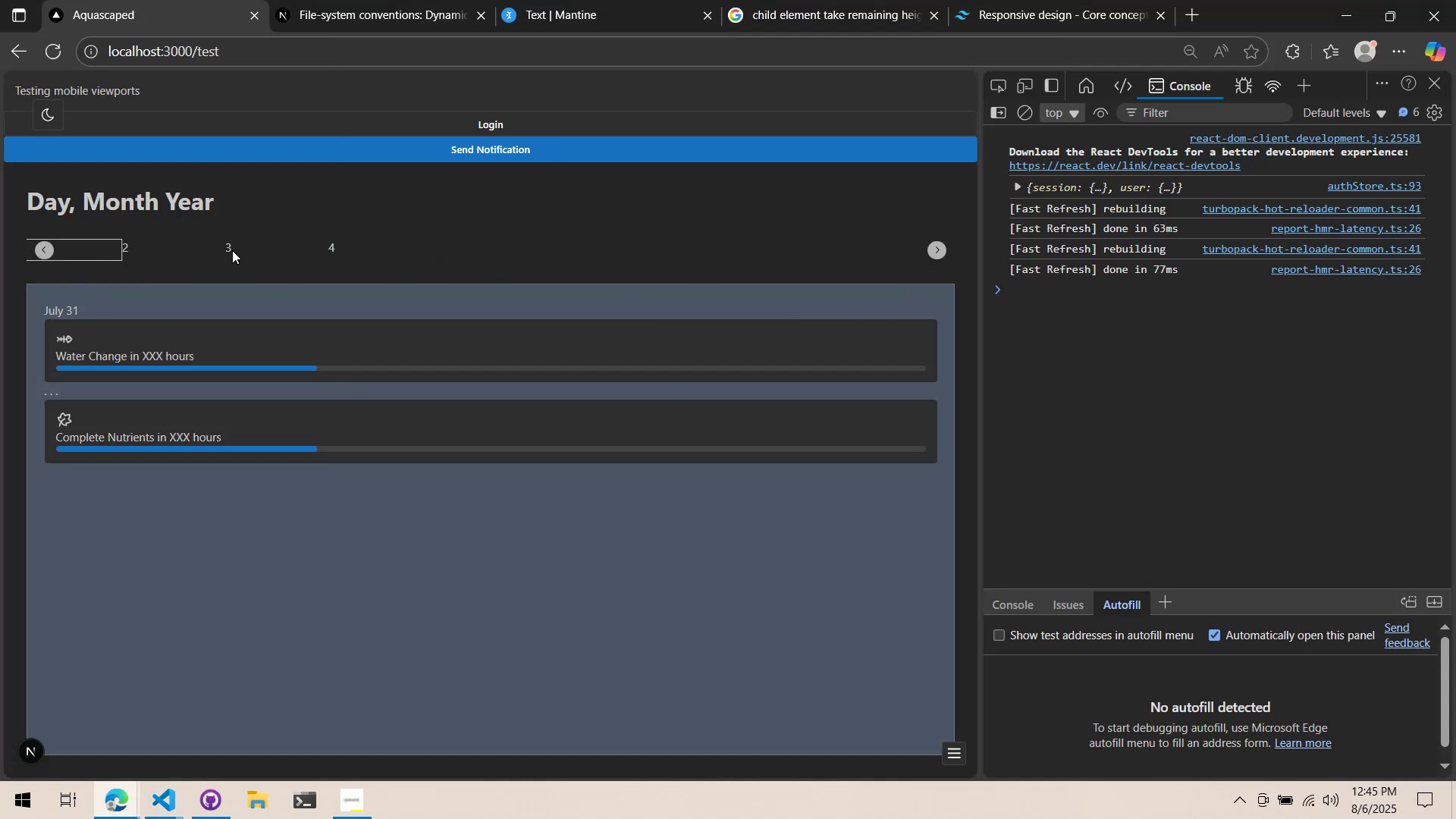 
left_click_drag(start_coordinate=[234, 250], to_coordinate=[456, 251])
 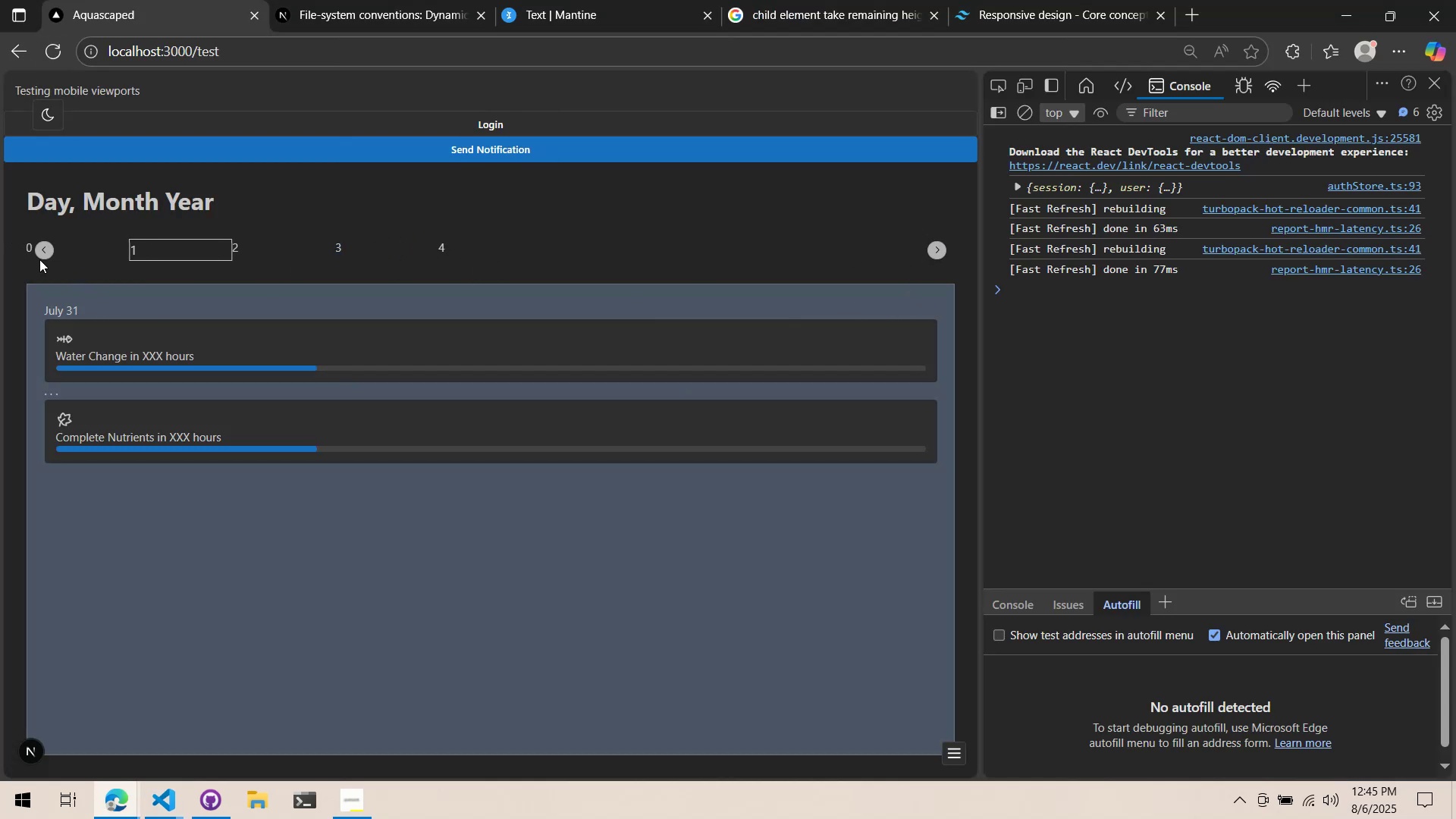 
double_click([46, 247])
 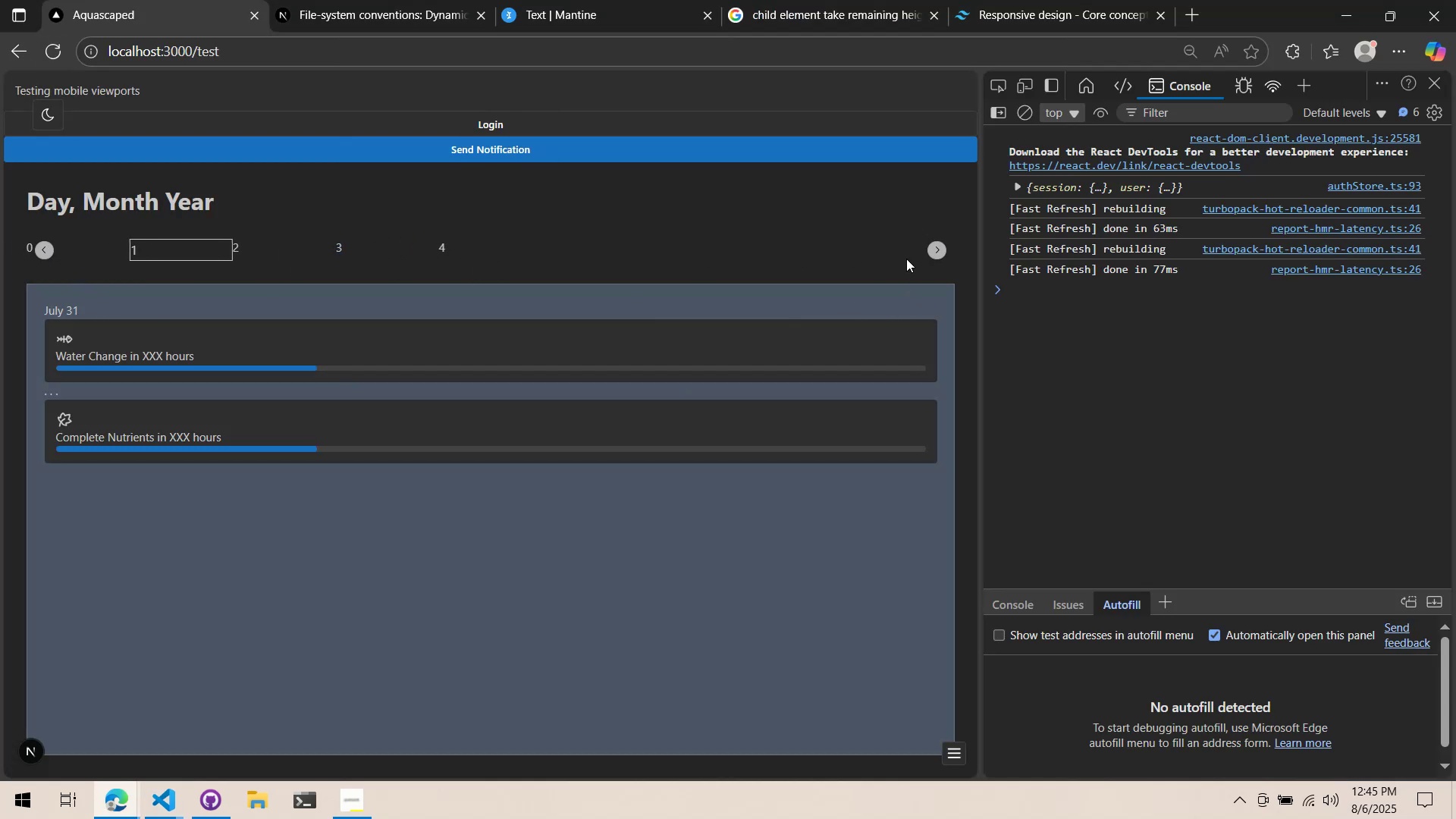 
left_click_drag(start_coordinate=[966, 241], to_coordinate=[962, 243])
 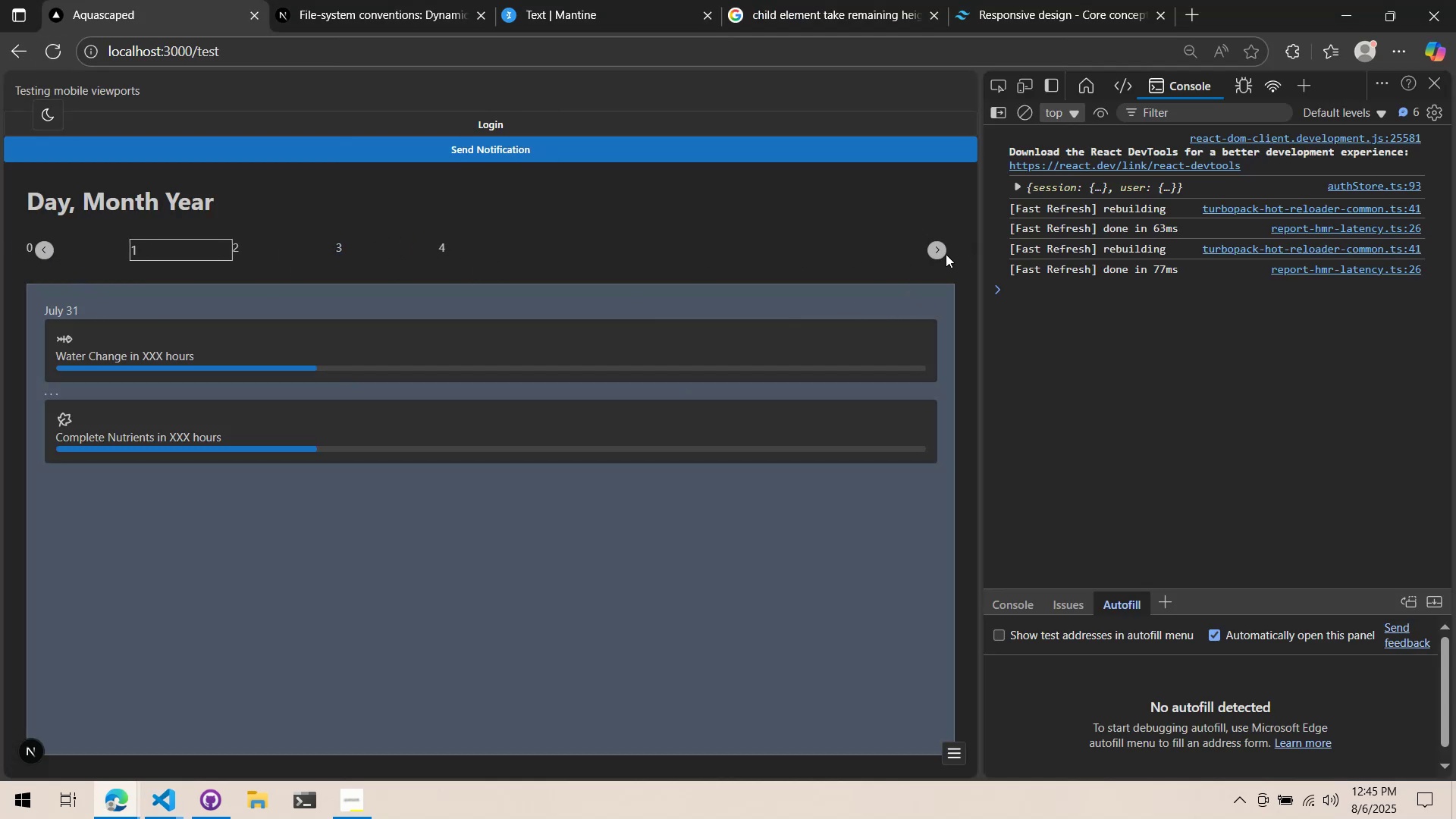 
double_click([946, 254])
 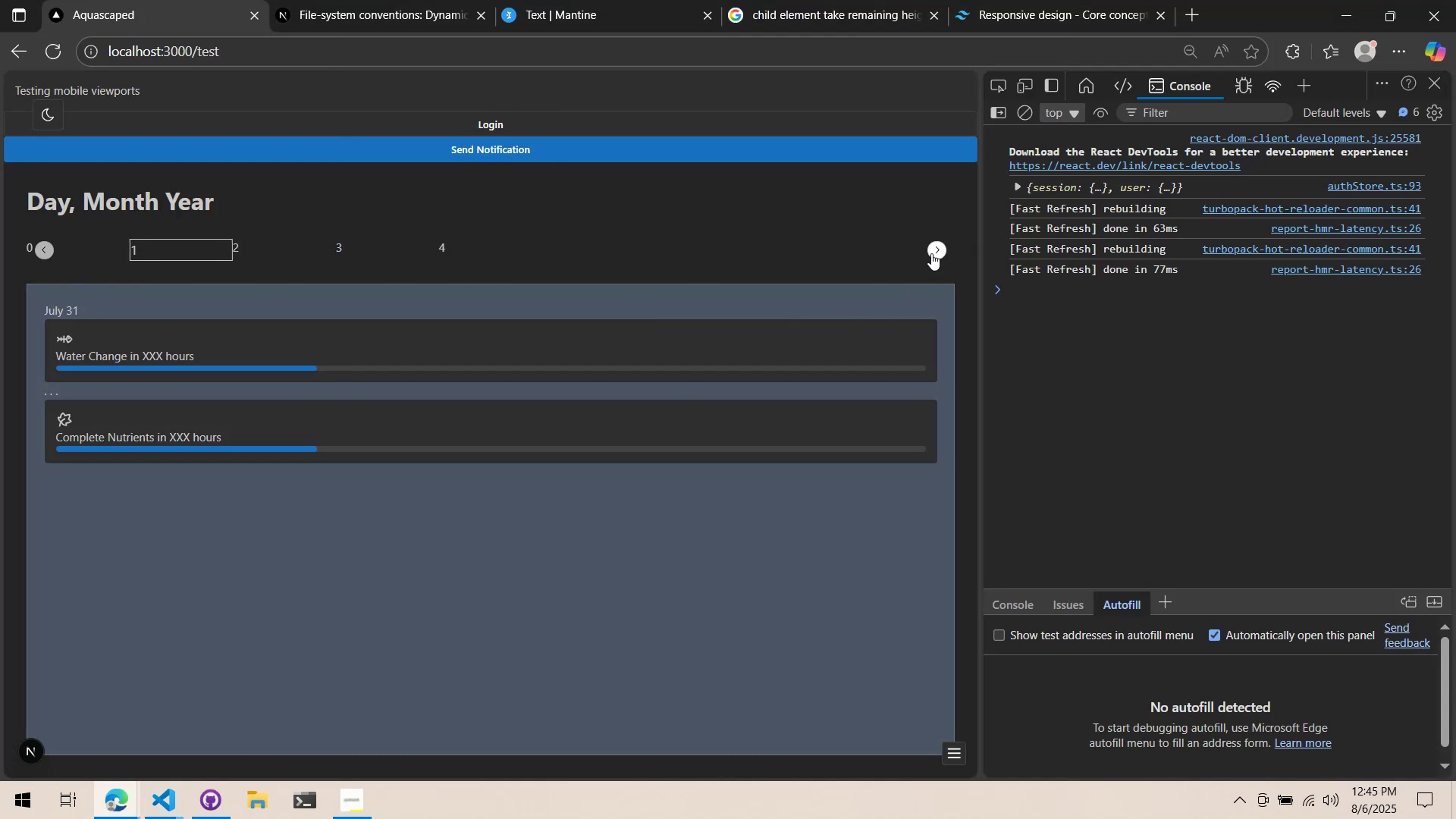 
triple_click([931, 253])
 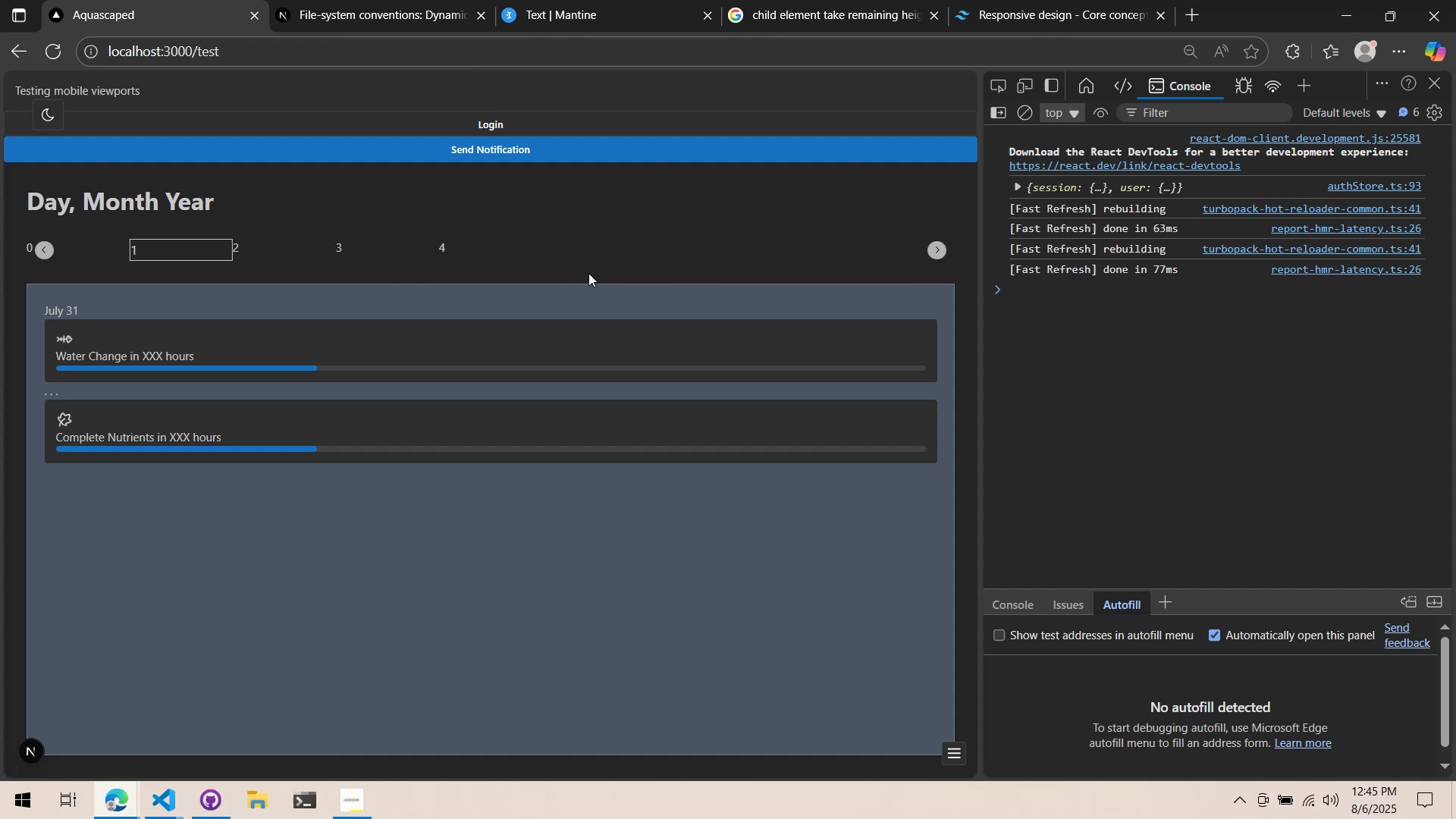 
key(Alt+AltLeft)
 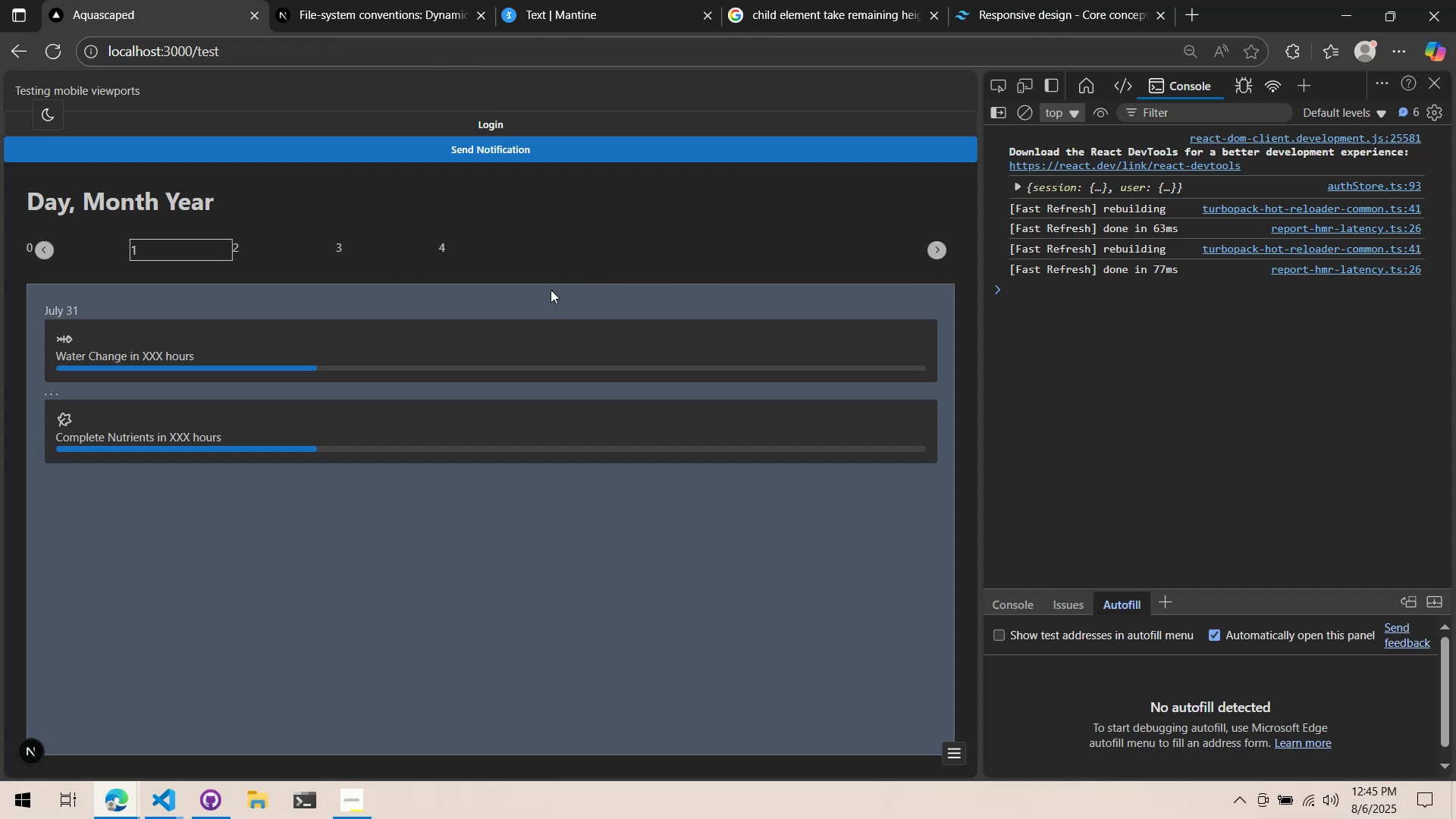 
key(Alt+Tab)
 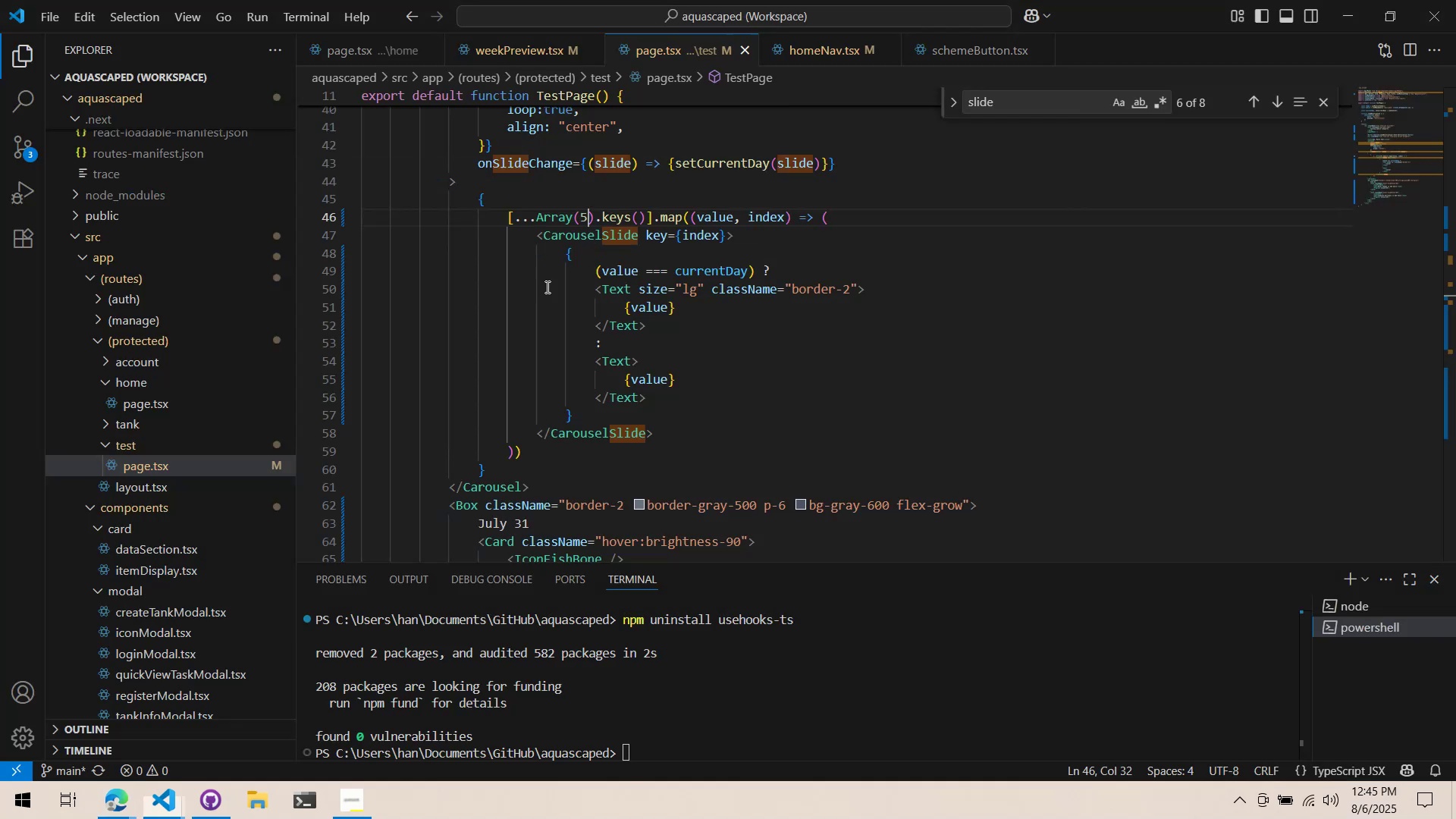 
key(Alt+AltLeft)
 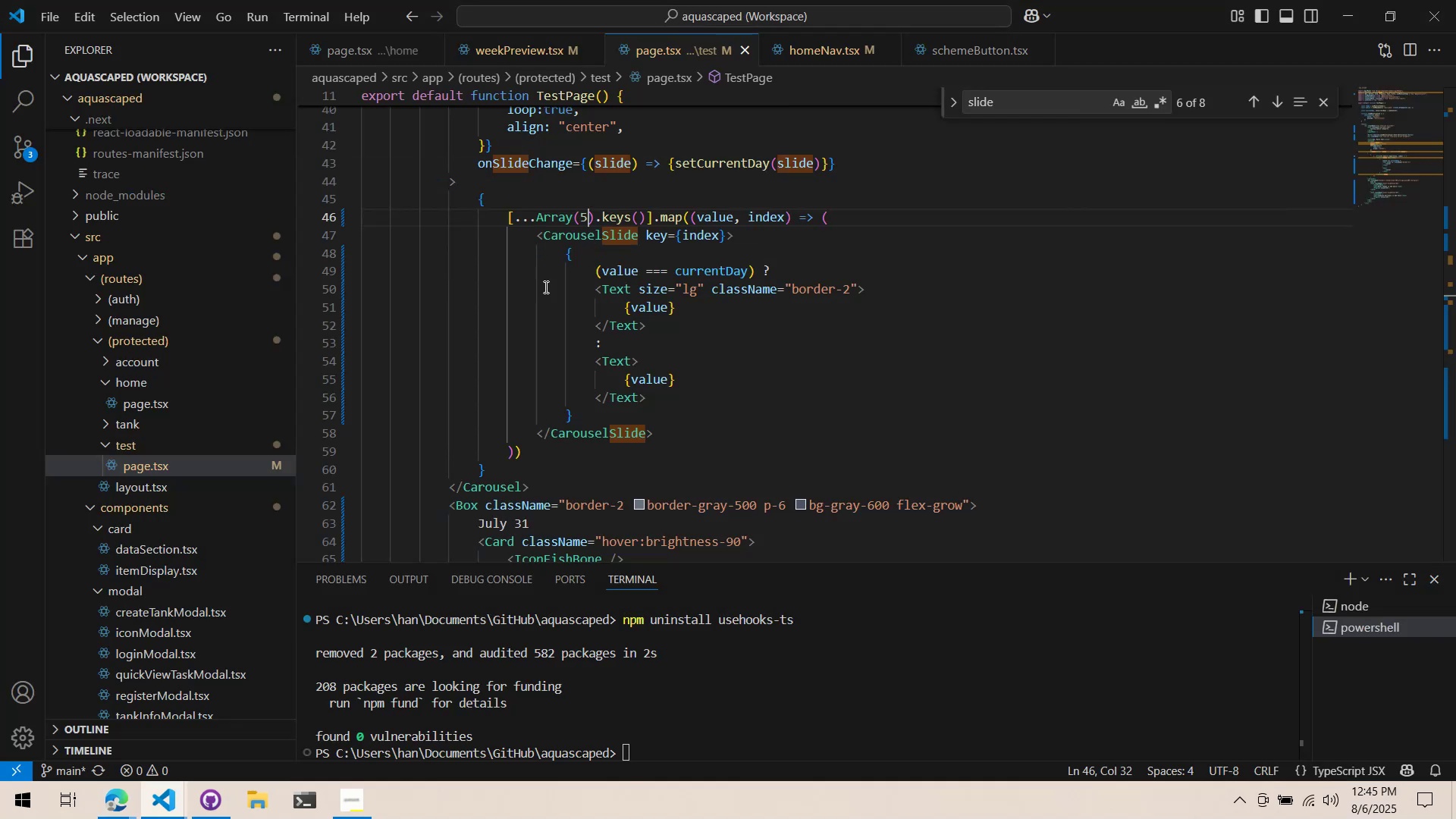 
key(Alt+Tab)
 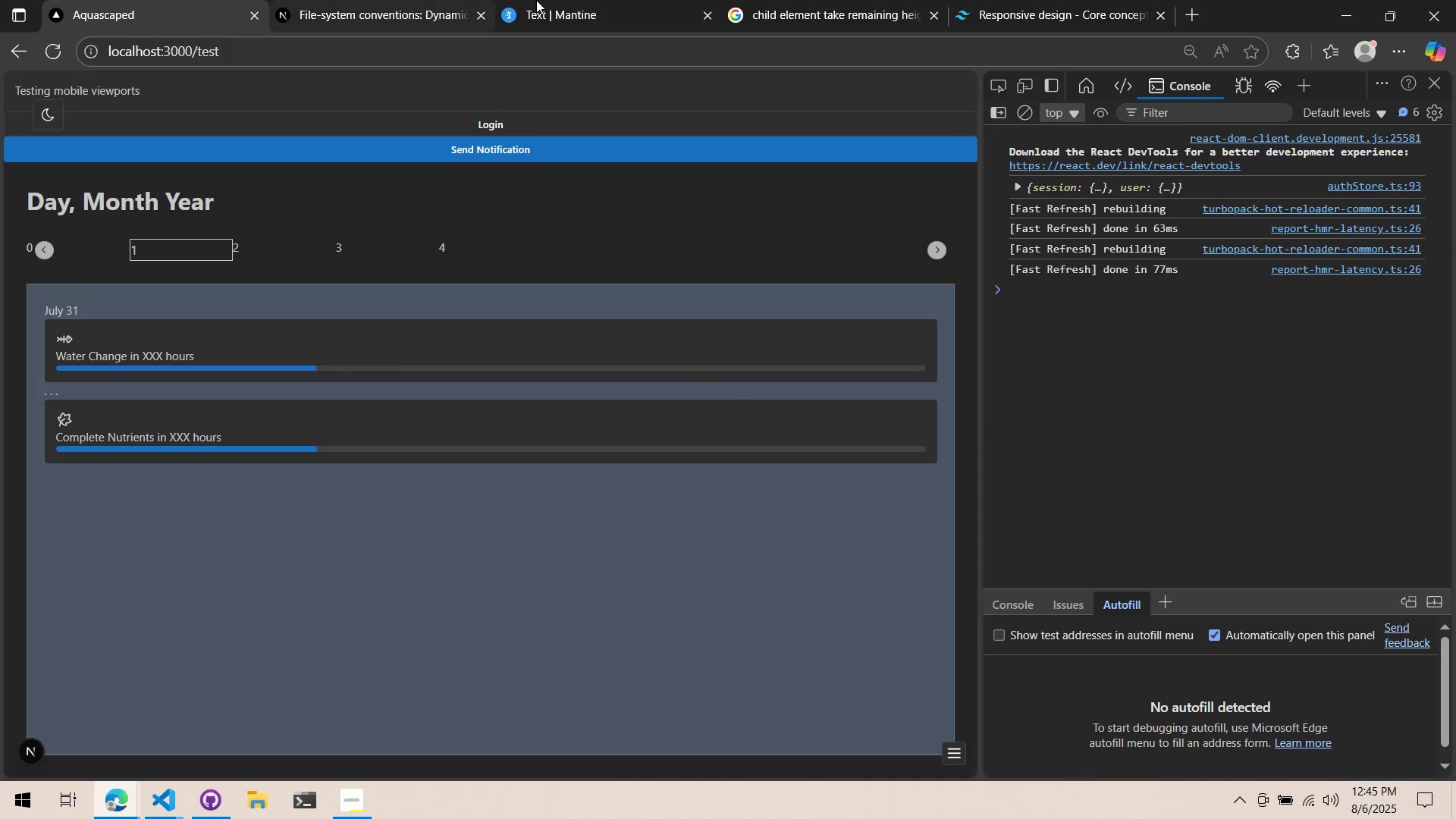 
left_click([591, 0])
 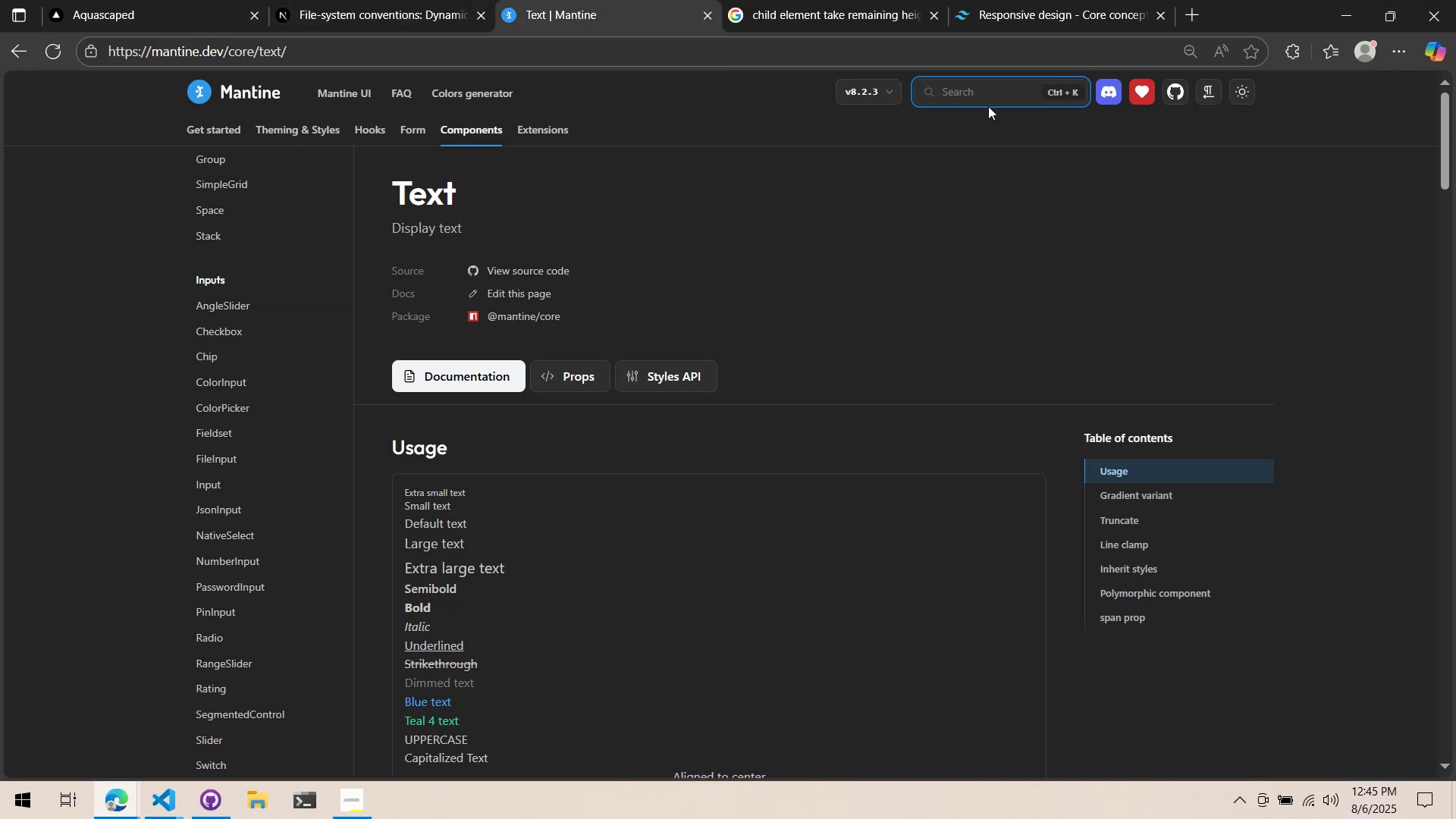 
left_click([998, 90])
 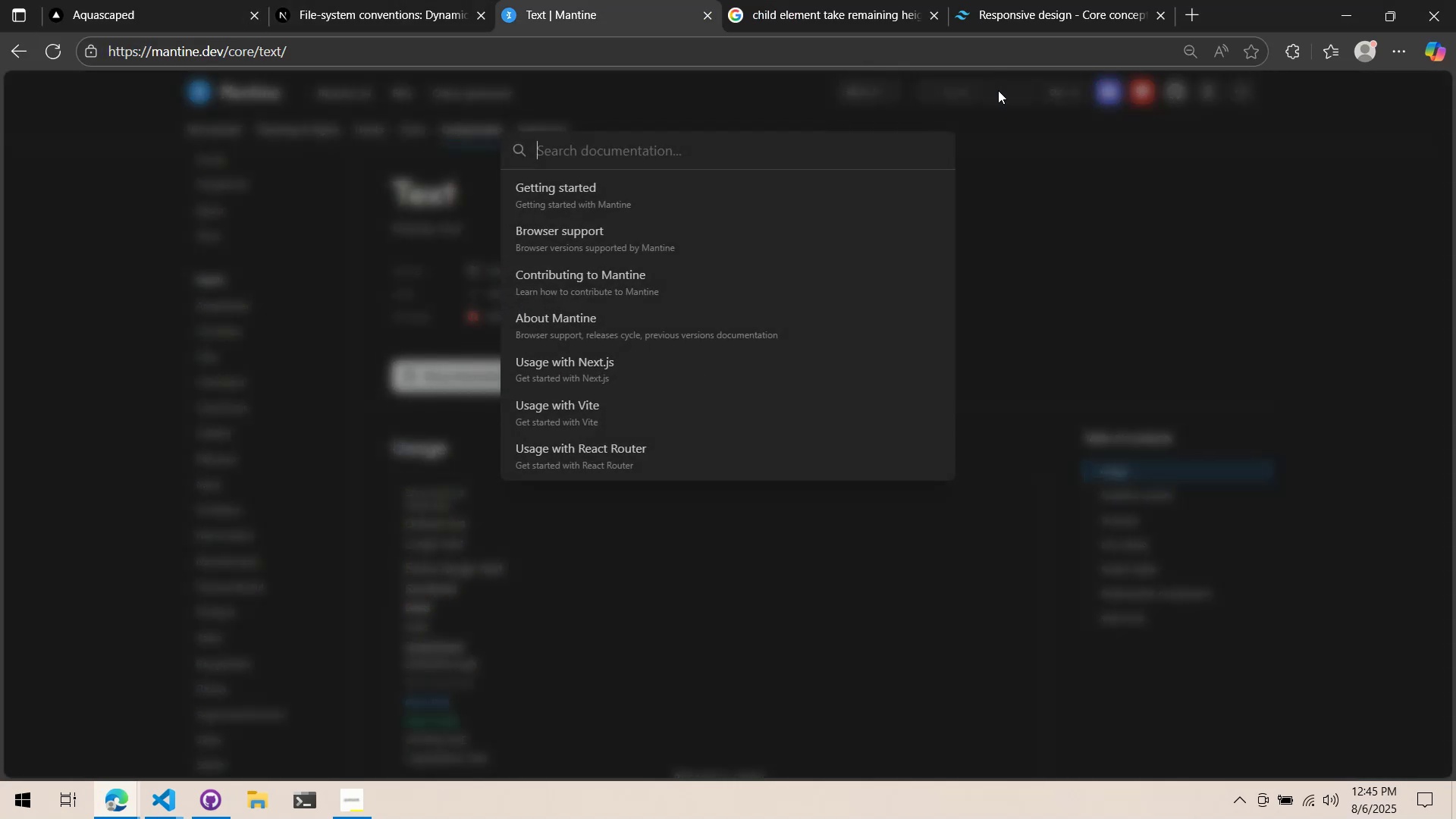 
type(carousel)
 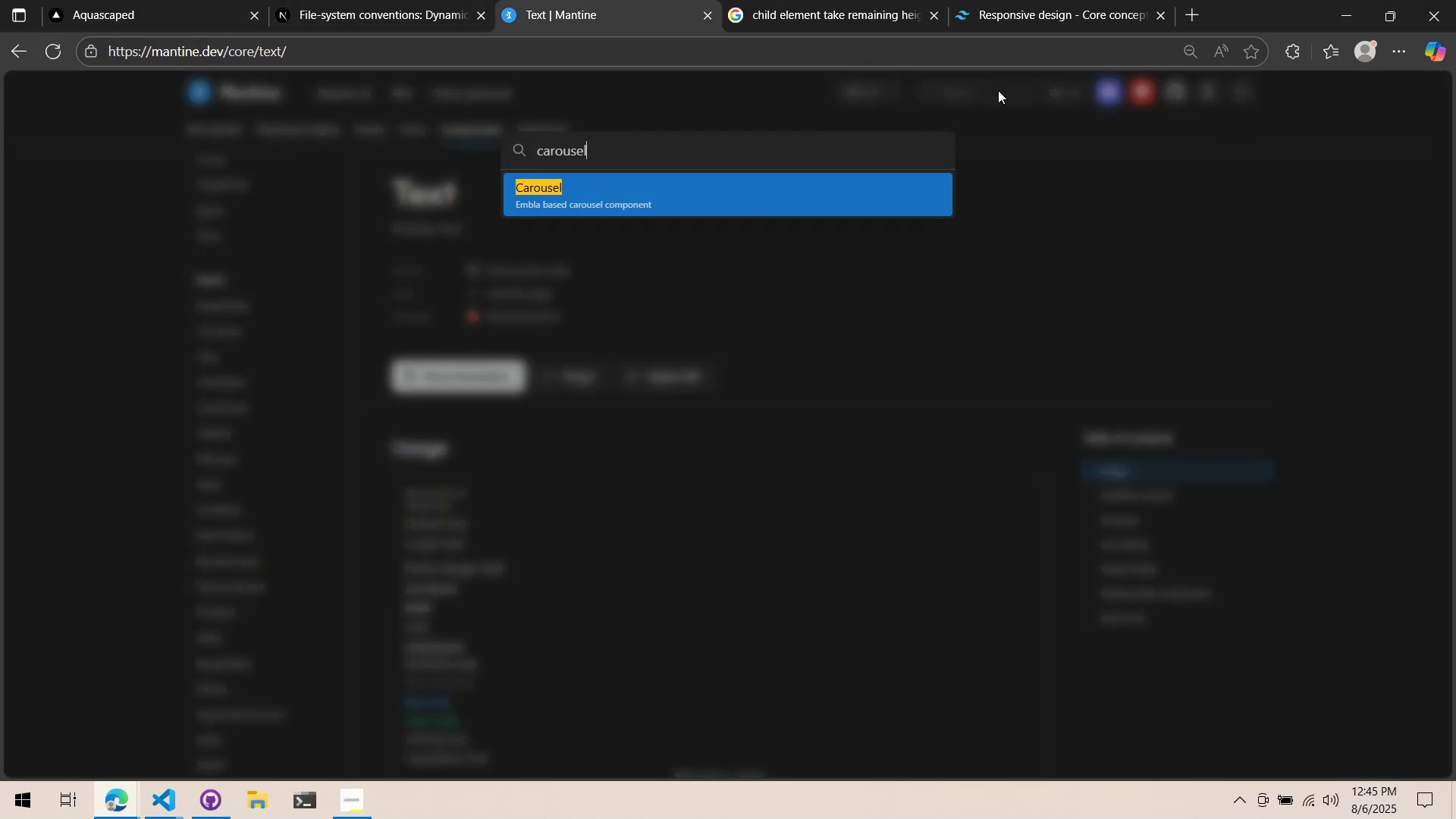 
key(Enter)
 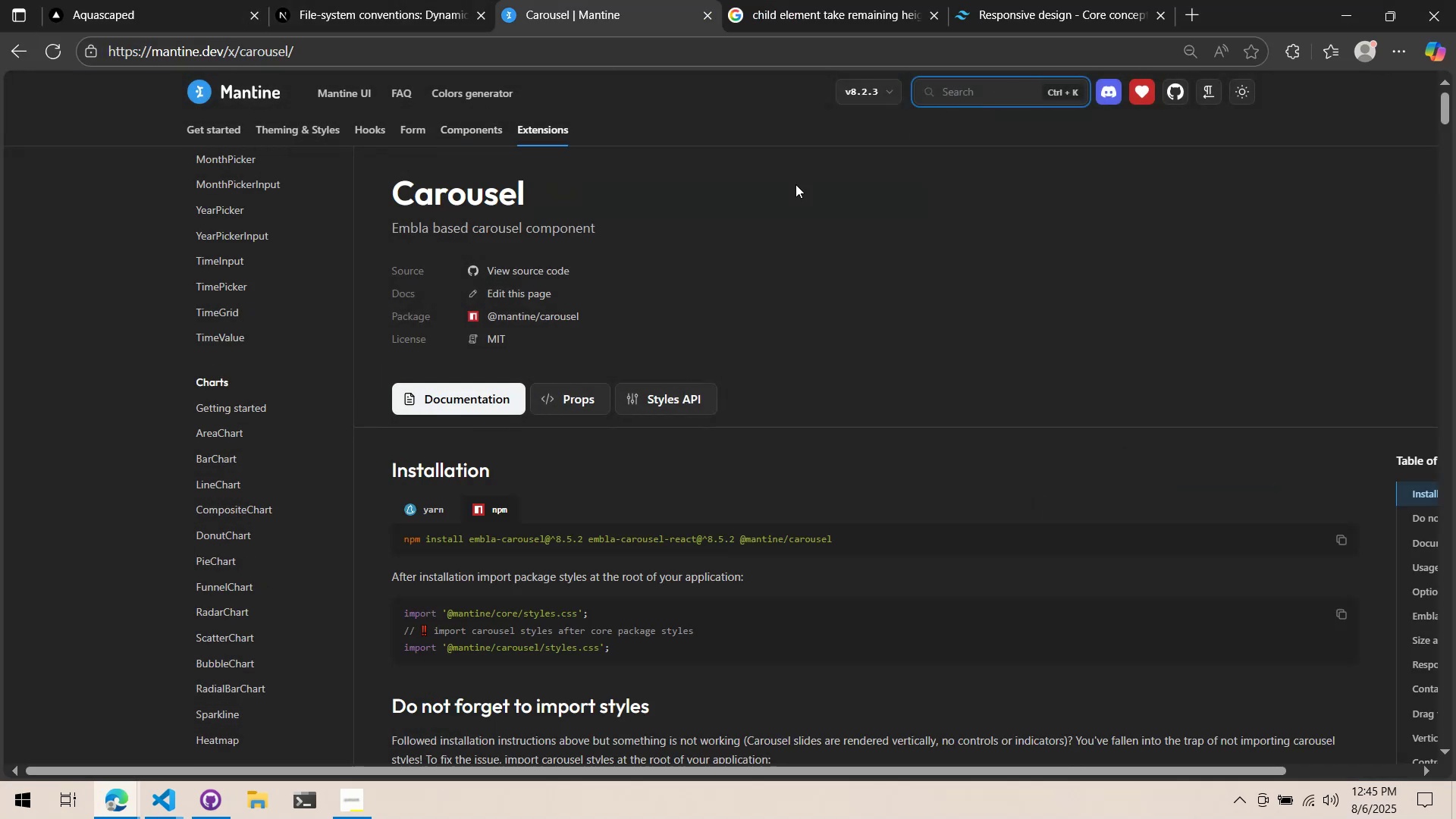 
scroll: coordinate [673, 364], scroll_direction: down, amount: 16.0
 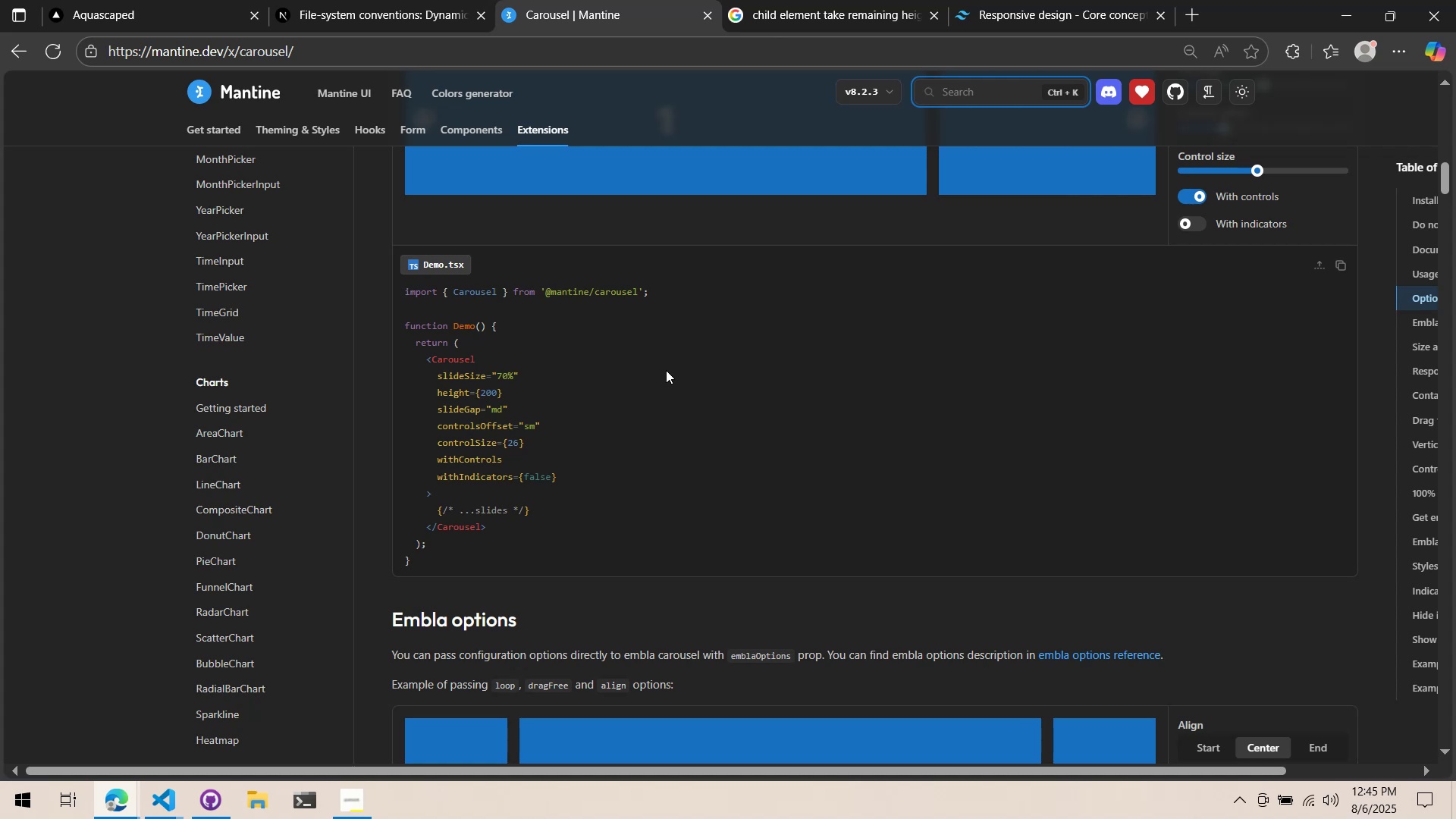 
scroll: coordinate [578, 305], scroll_direction: down, amount: 6.0
 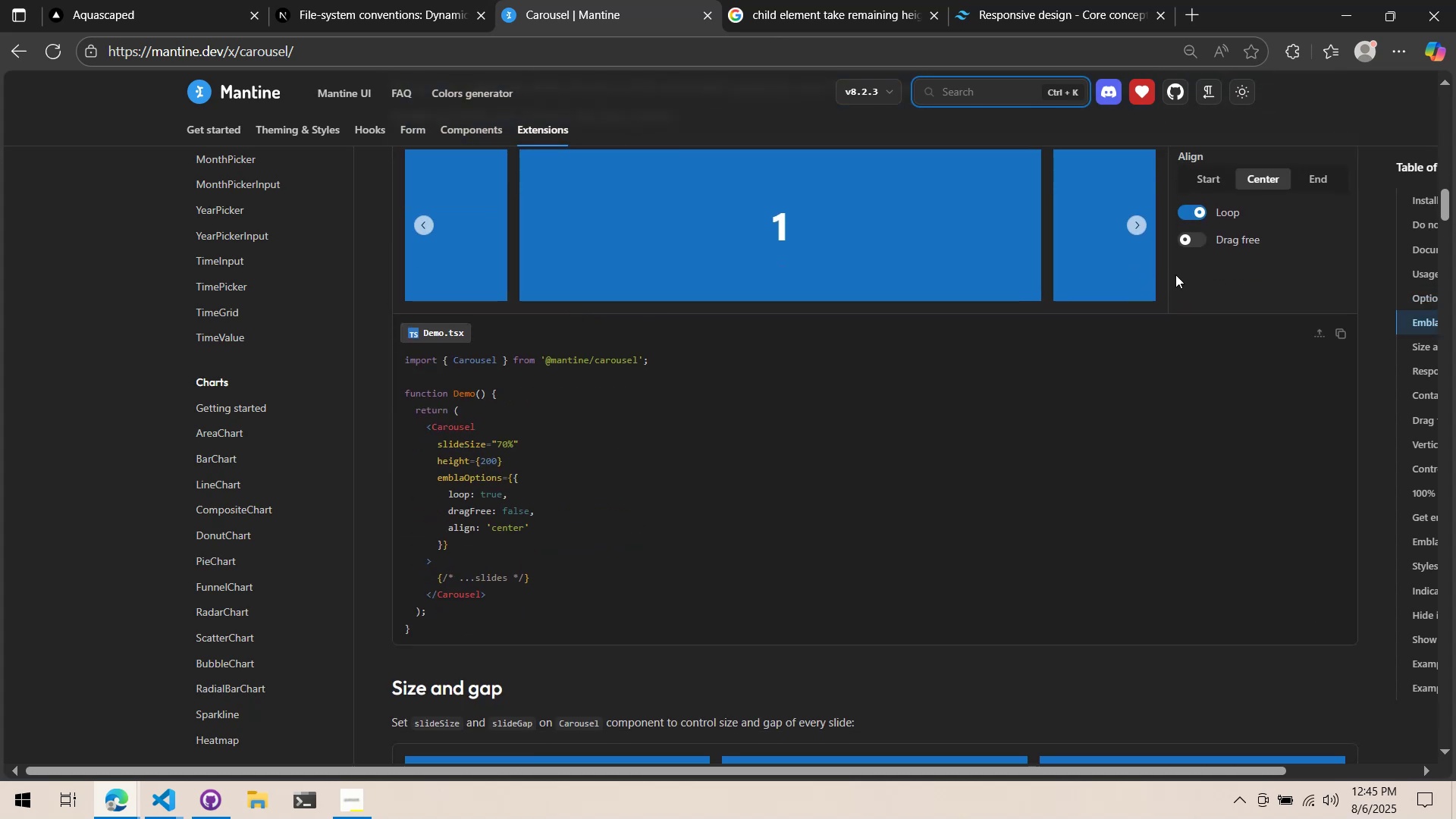 
left_click([1194, 243])
 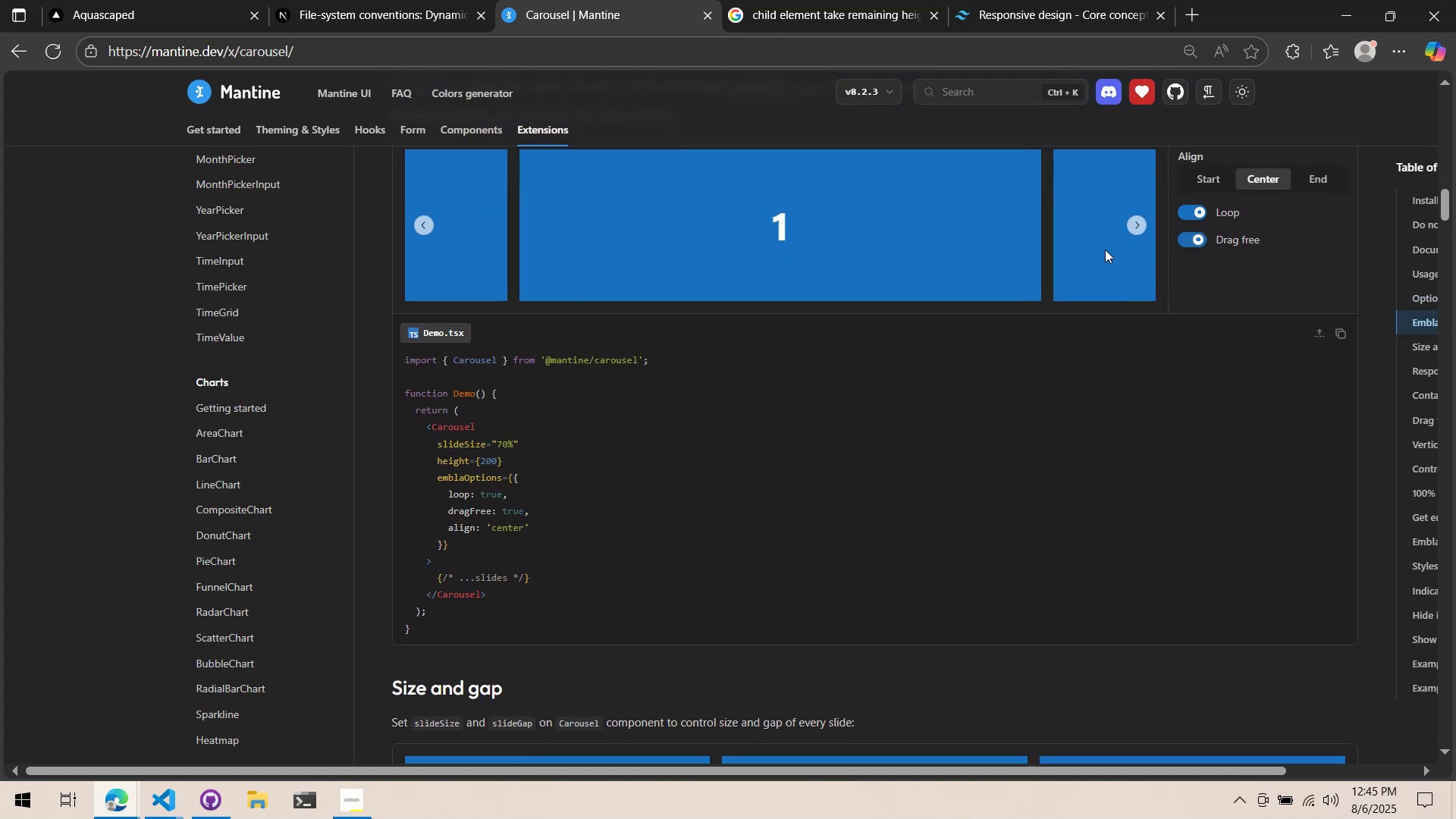 
left_click_drag(start_coordinate=[1100, 250], to_coordinate=[722, 287])
 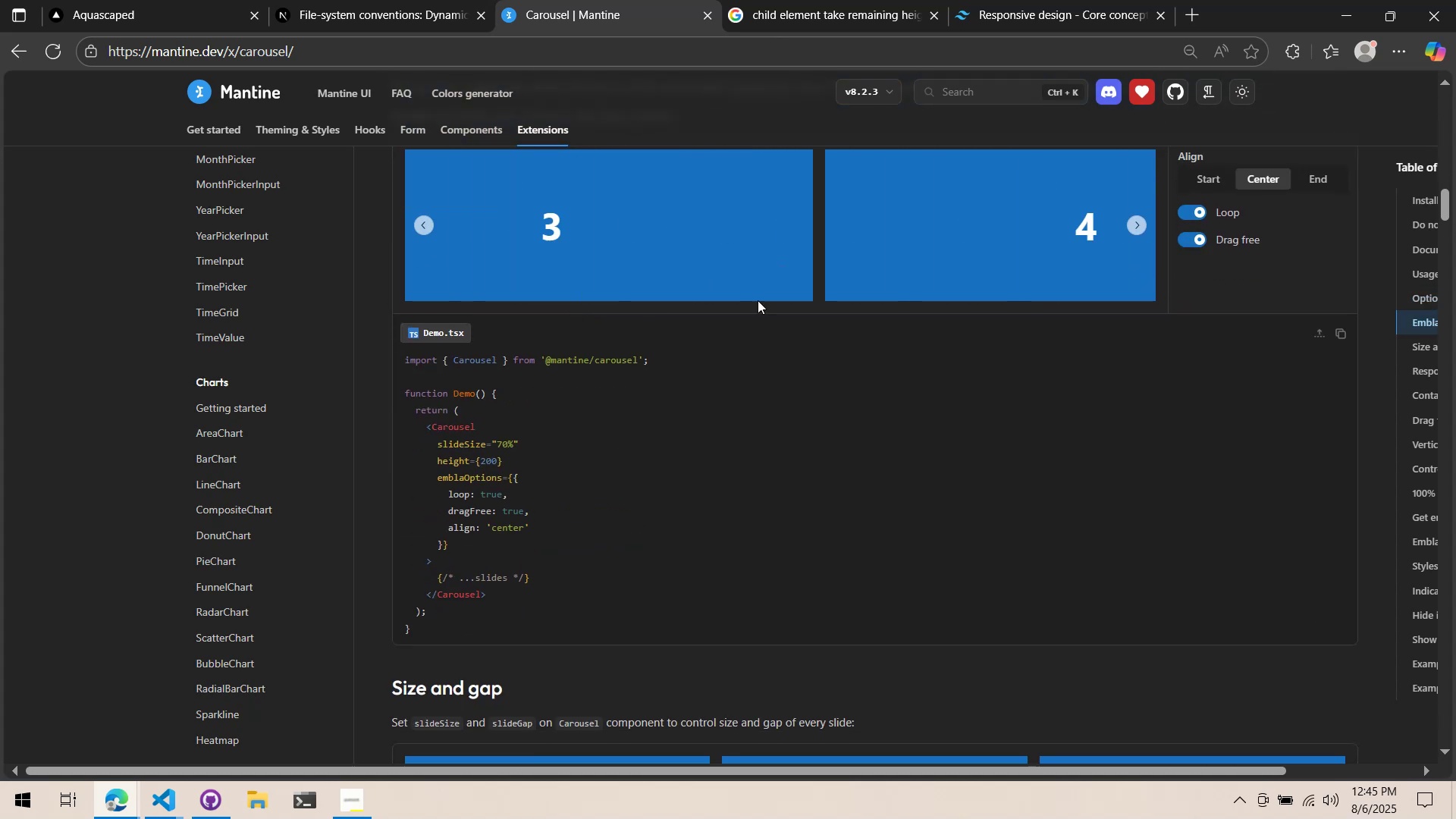 
left_click_drag(start_coordinate=[804, 374], to_coordinate=[813, 403])
 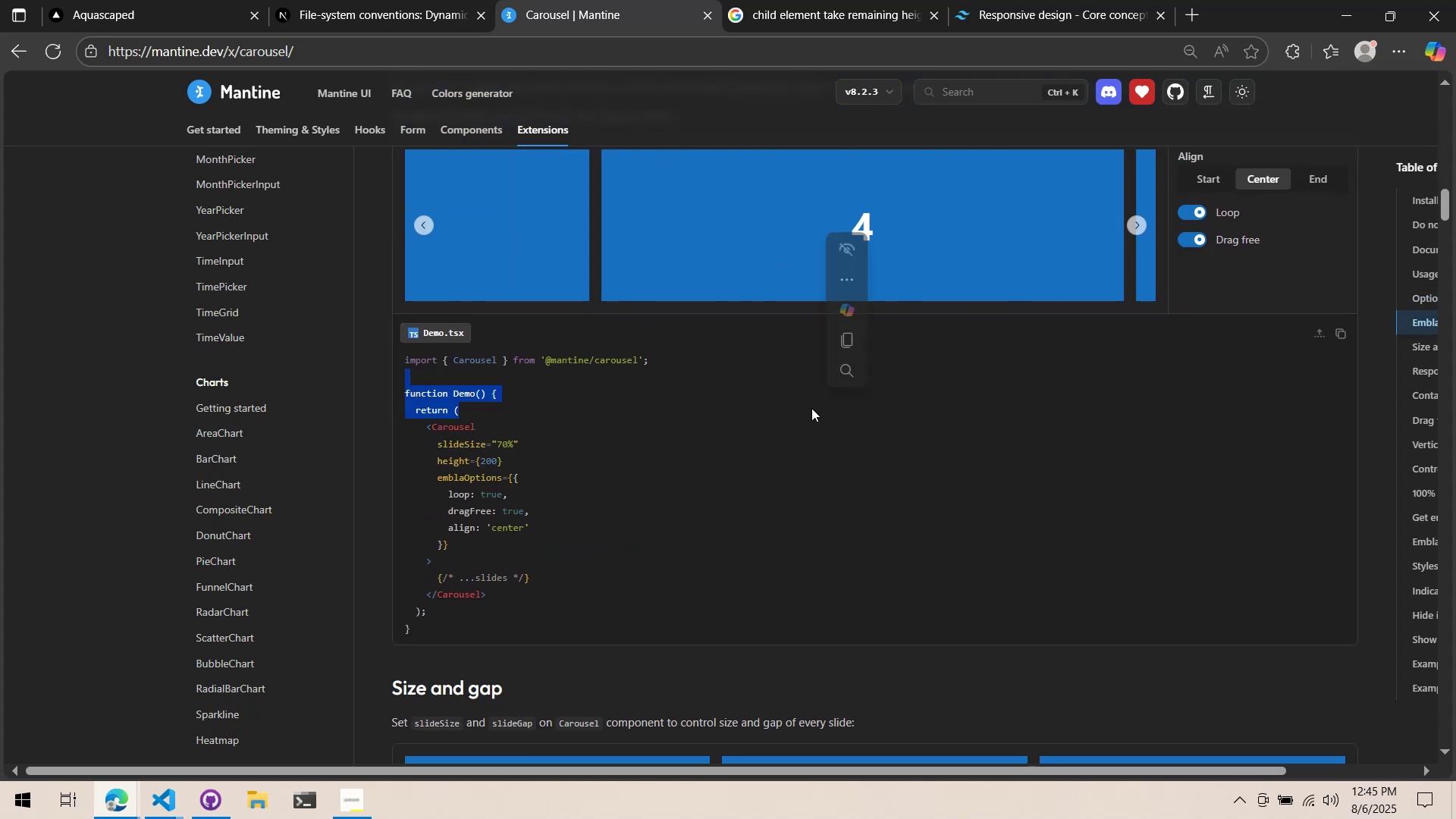 
scroll: coordinate [815, 399], scroll_direction: up, amount: 3.0
 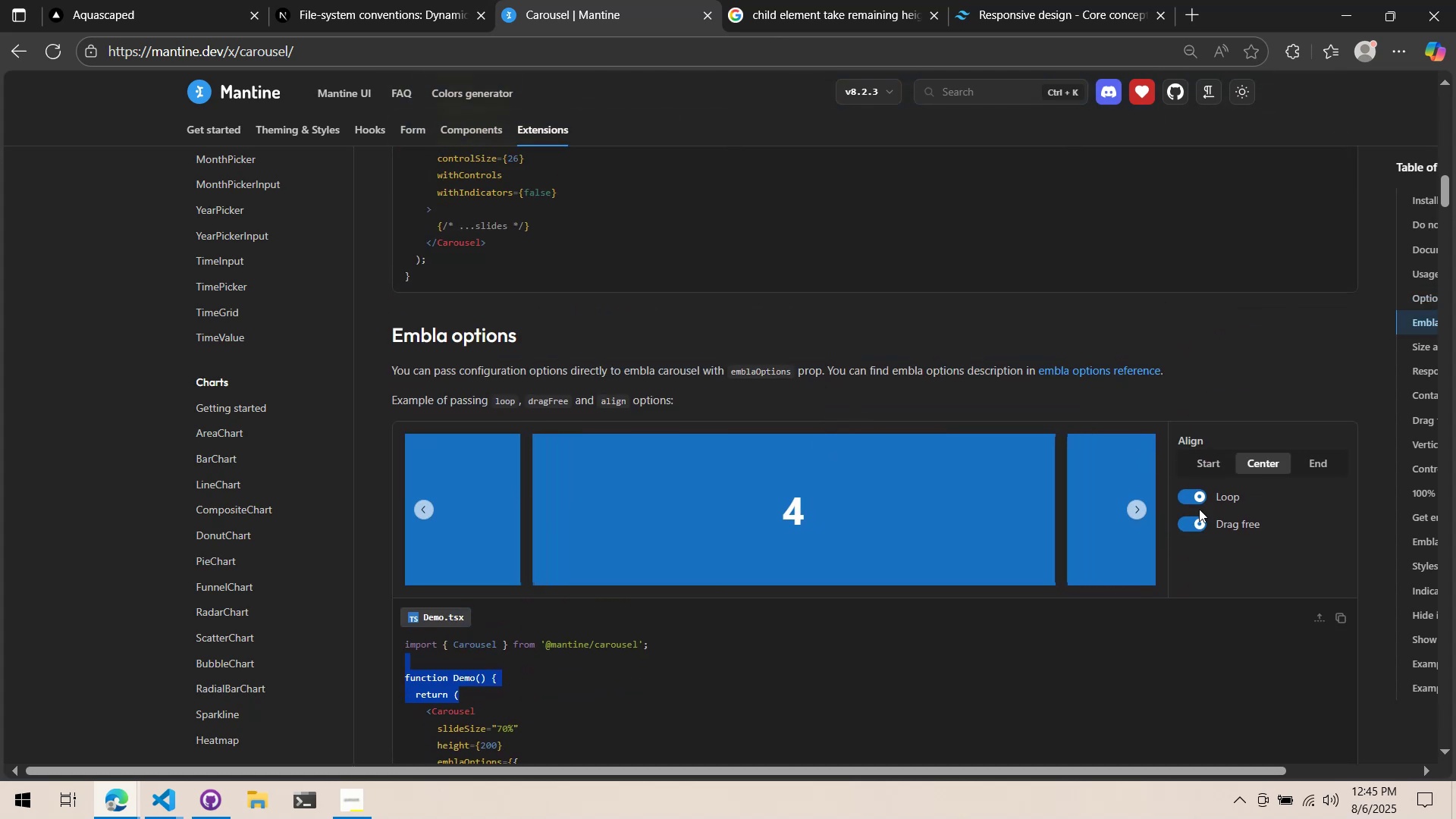 
left_click_drag(start_coordinate=[1191, 528], to_coordinate=[1191, 524])
 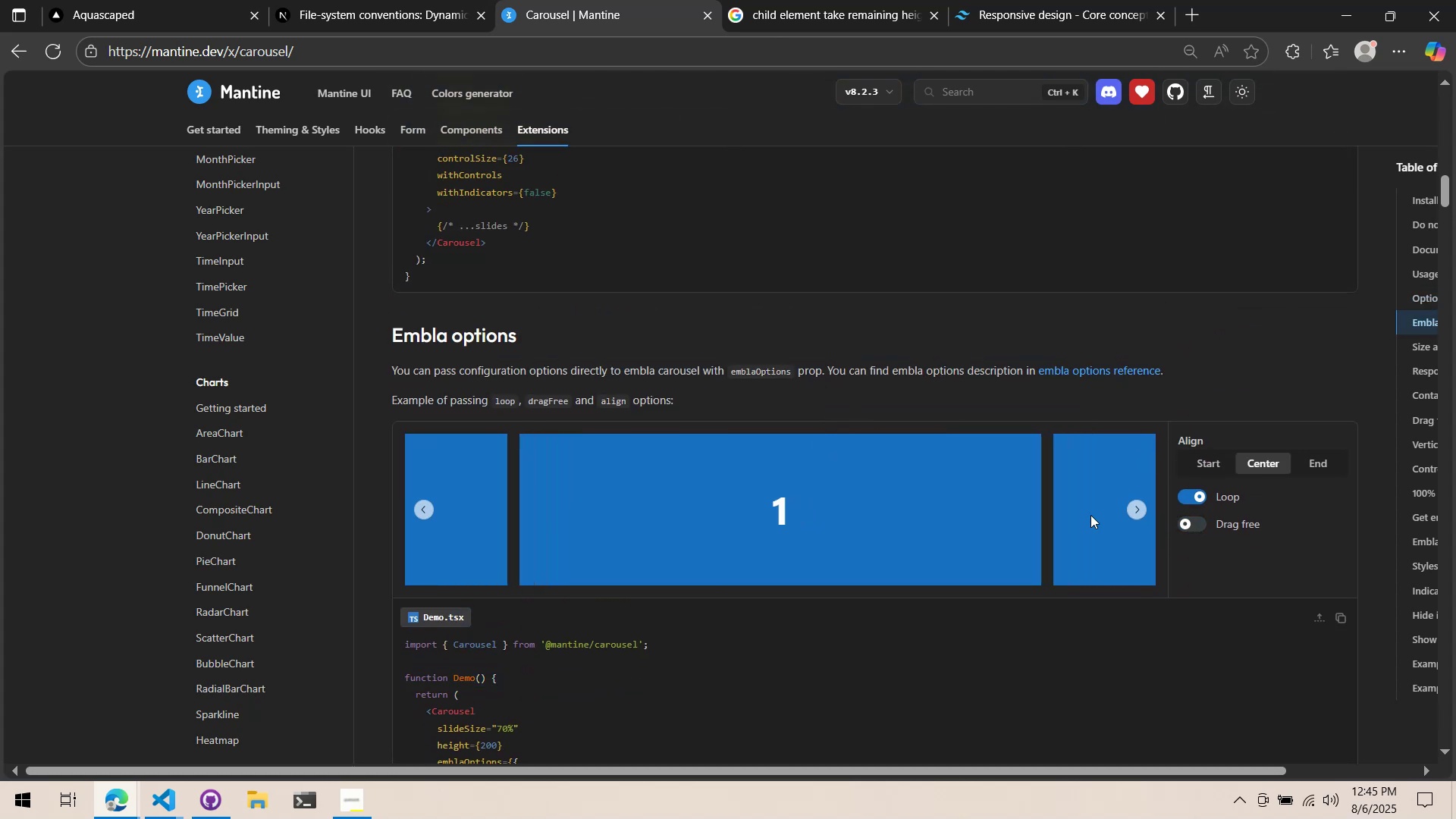 
left_click_drag(start_coordinate=[1025, 504], to_coordinate=[915, 504])
 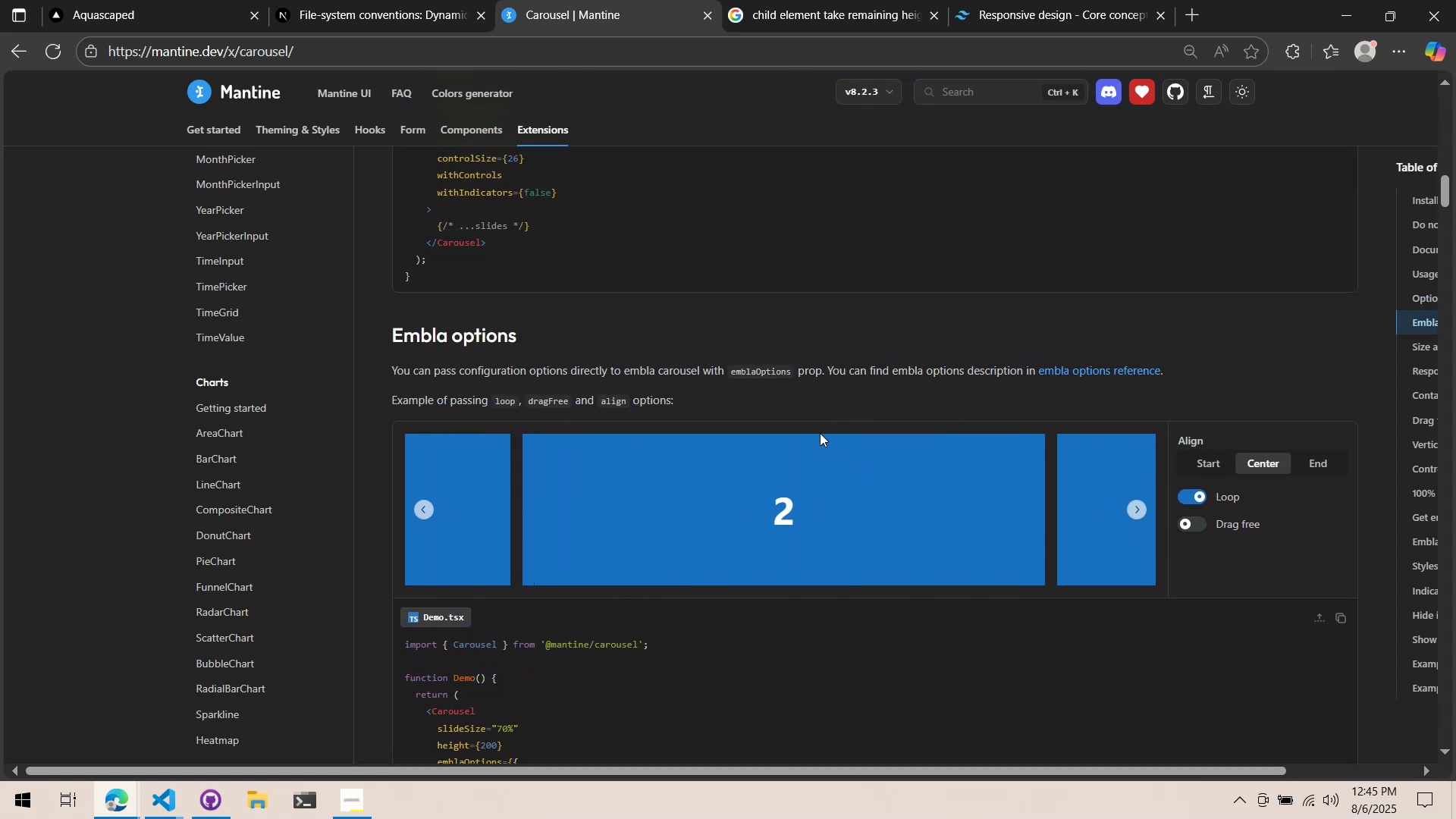 
key(Alt+AltLeft)
 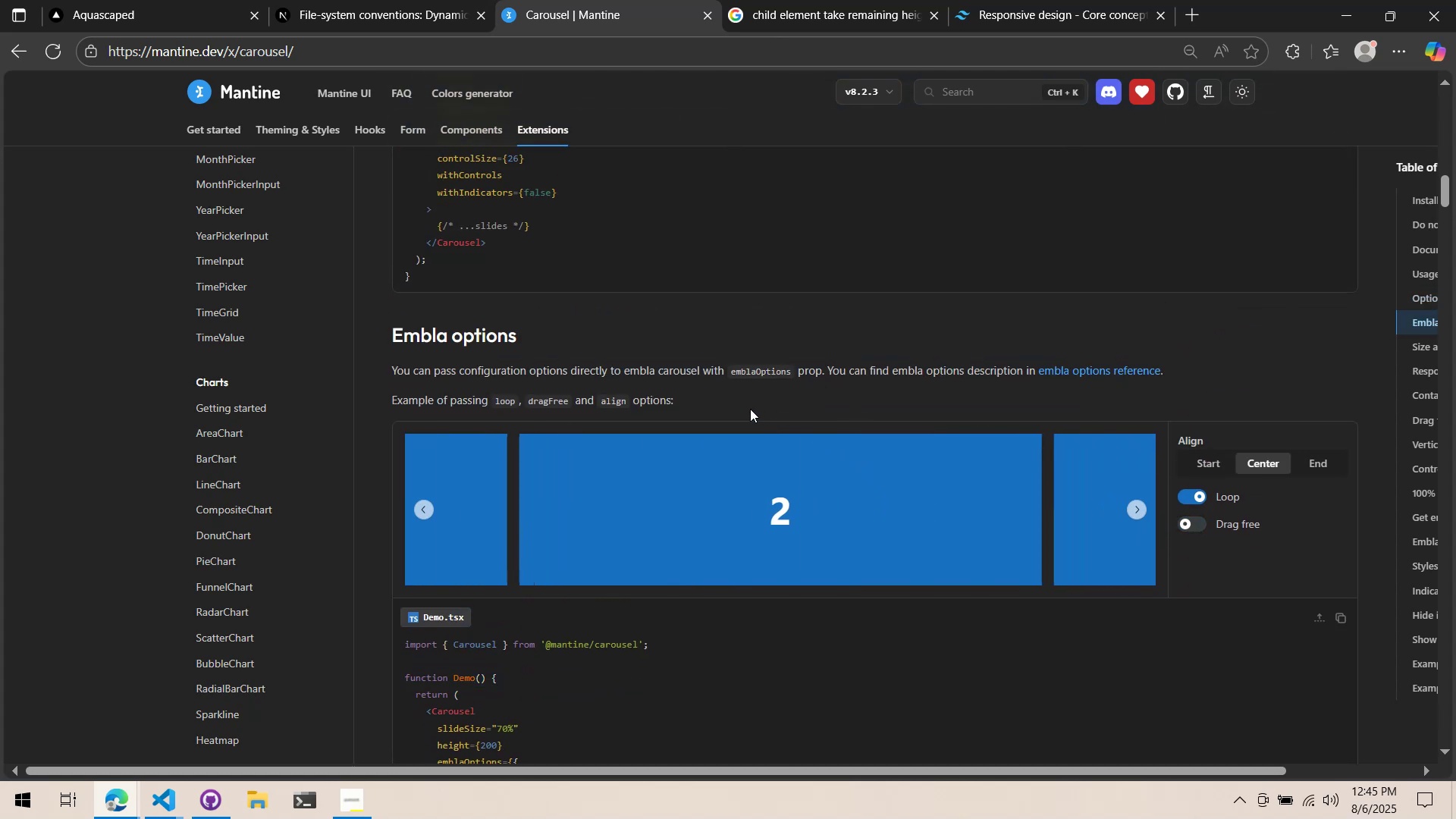 
key(Alt+Tab)
 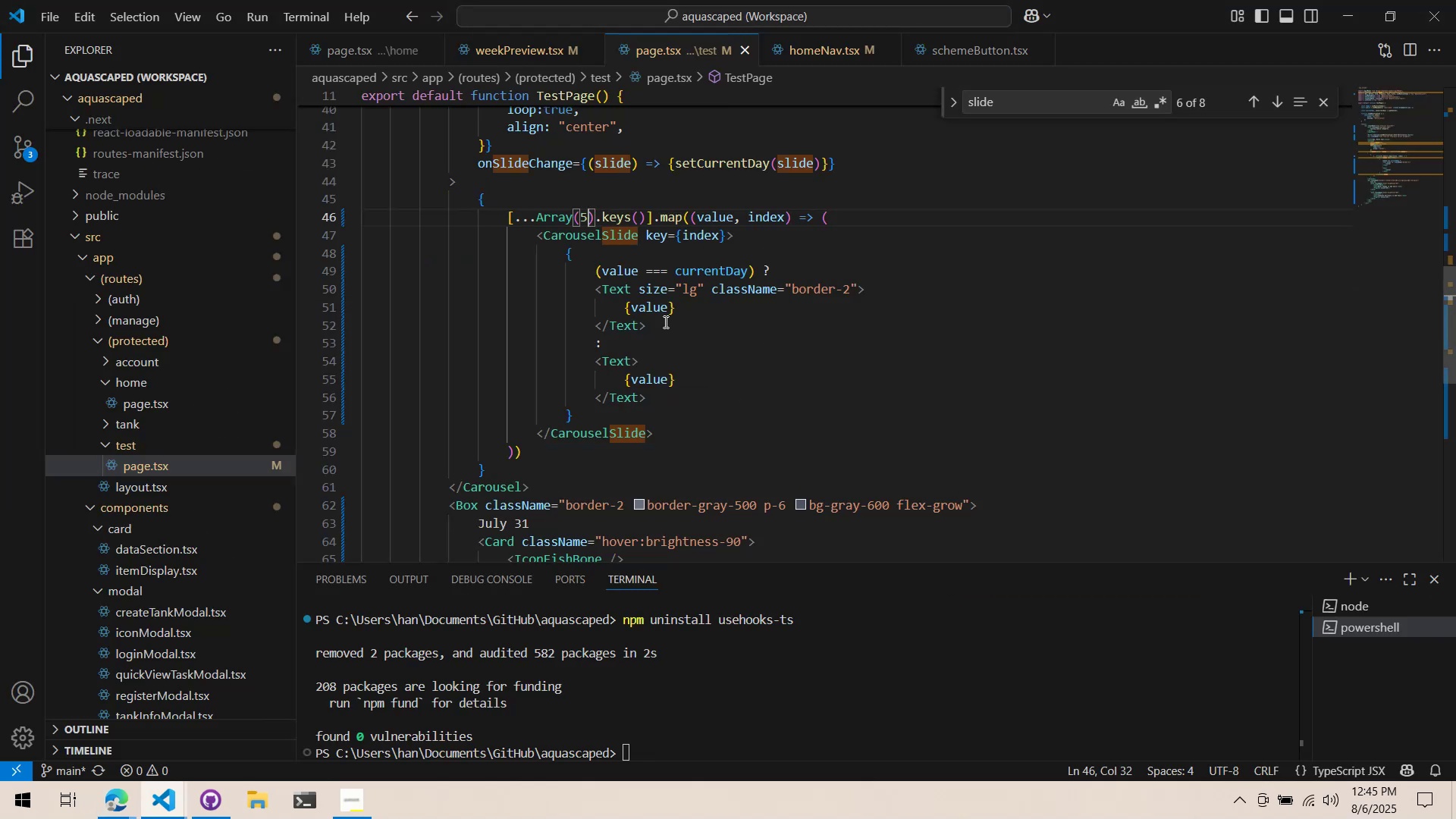 
scroll: coordinate [610, 359], scroll_direction: up, amount: 4.0
 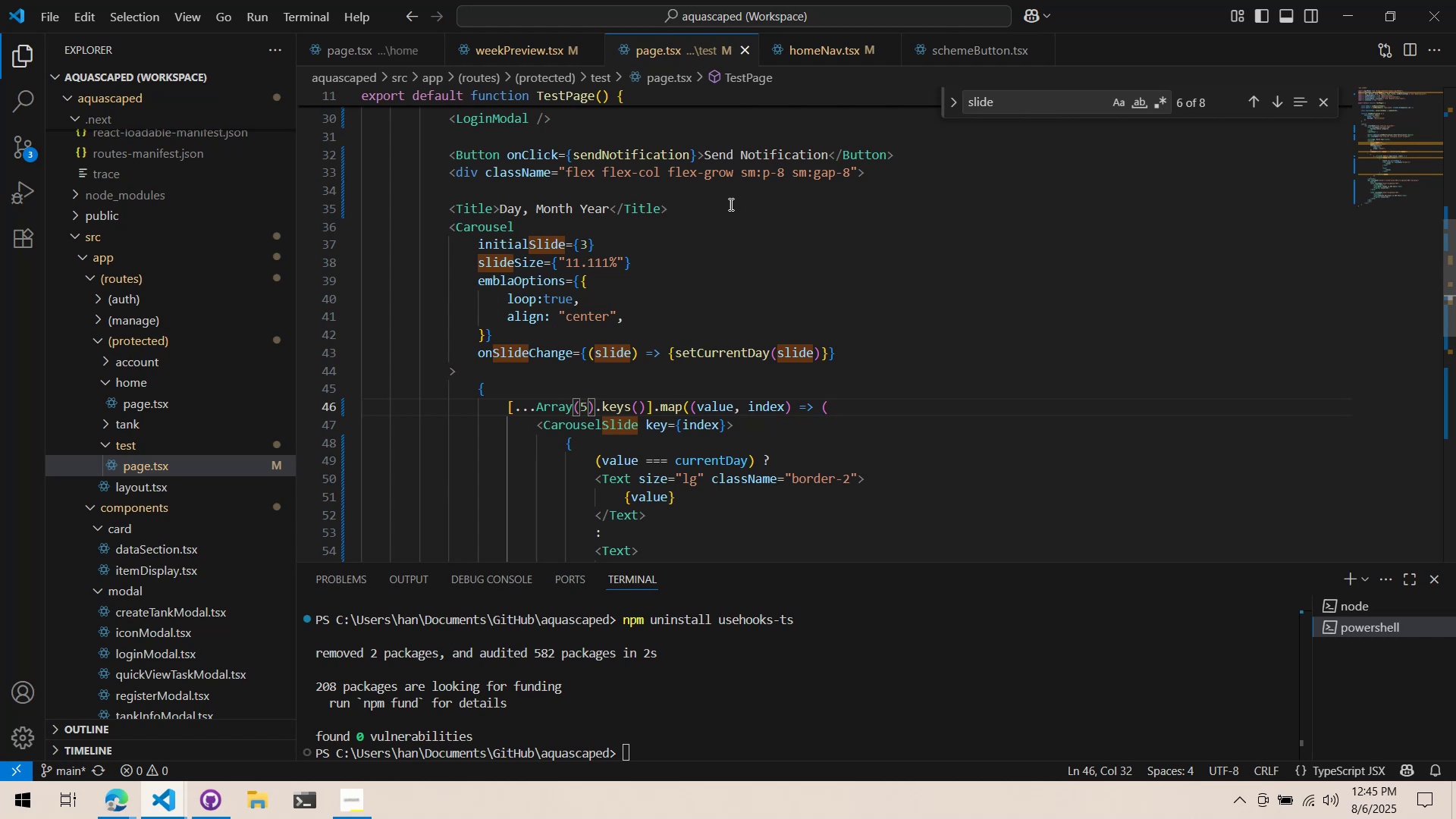 
left_click_drag(start_coordinate=[446, 208], to_coordinate=[692, 309])
 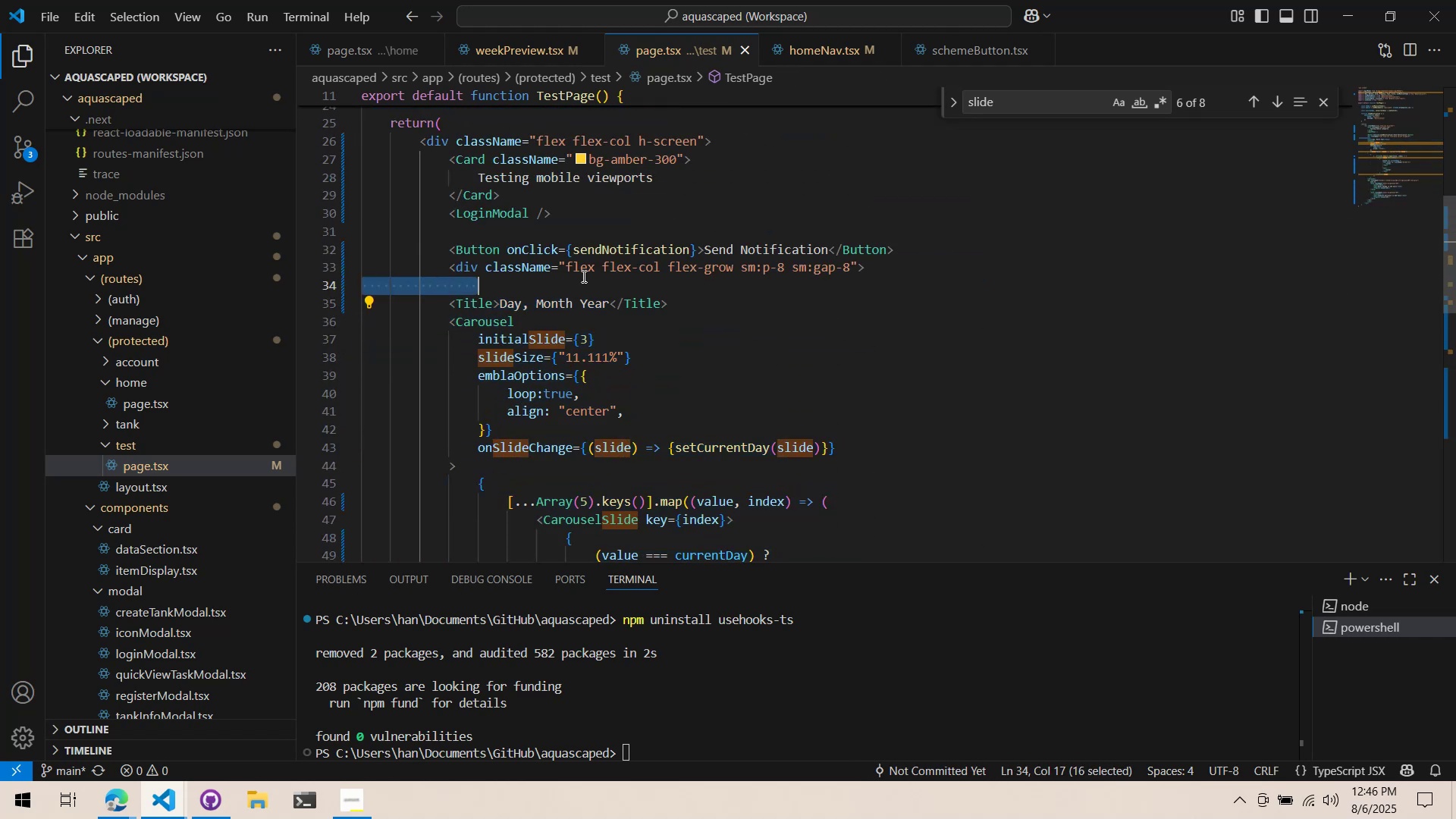 
scroll: coordinate [625, 430], scroll_direction: down, amount: 11.0
 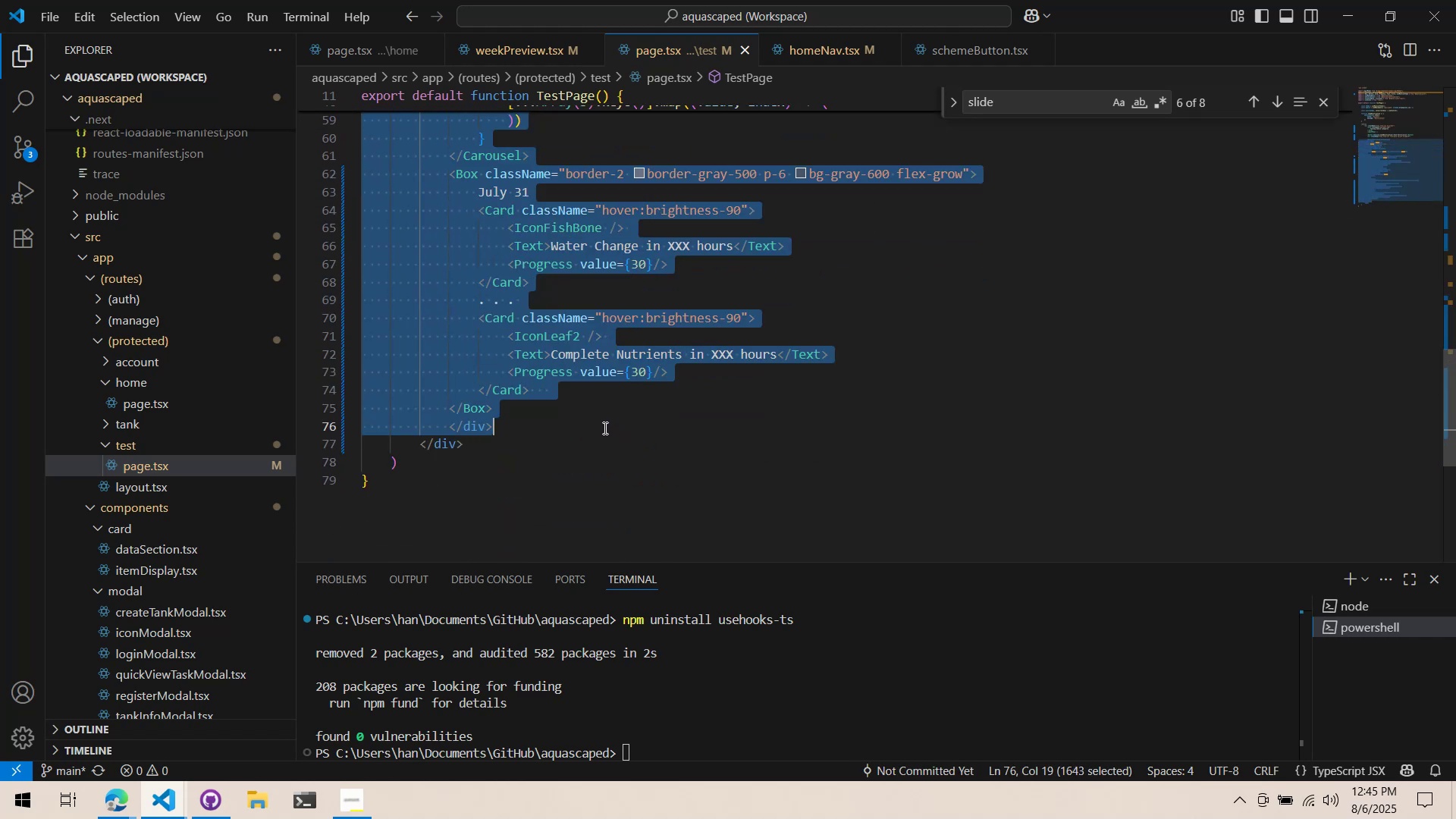 
scroll: coordinate [598, 428], scroll_direction: up, amount: 13.0
 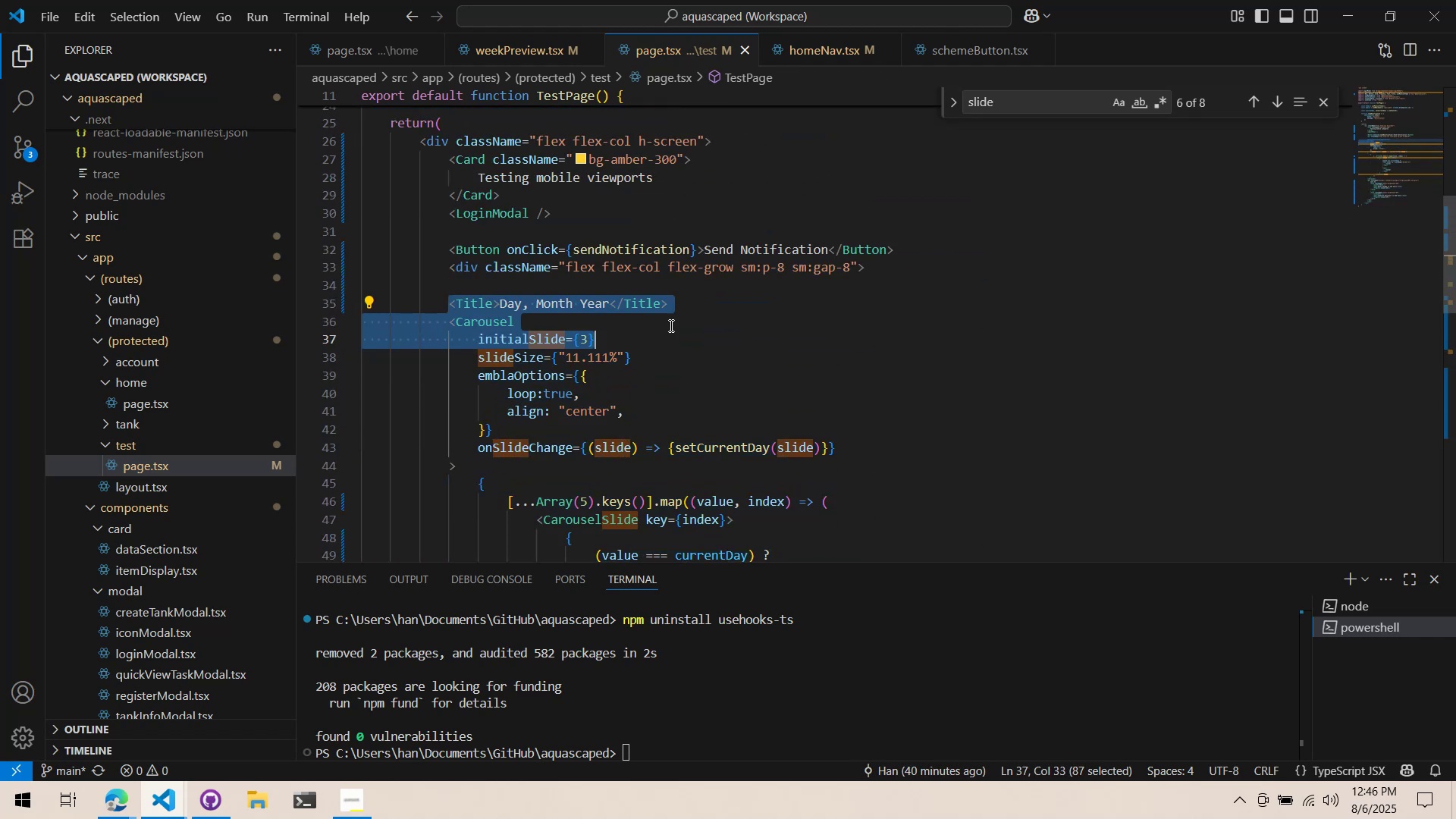 
double_click([692, 280])
 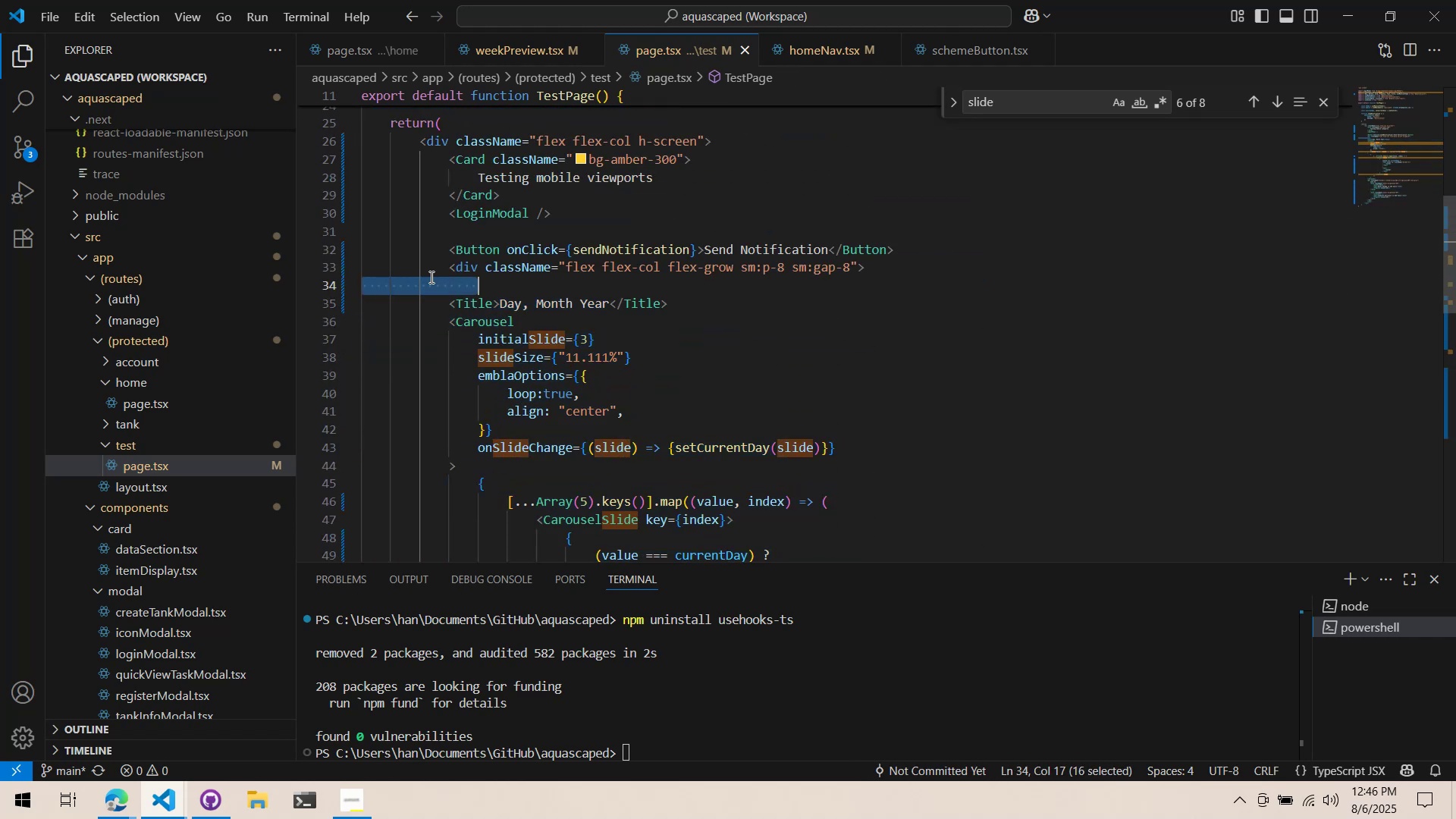 
scroll: coordinate [585, 344], scroll_direction: down, amount: 12.0
 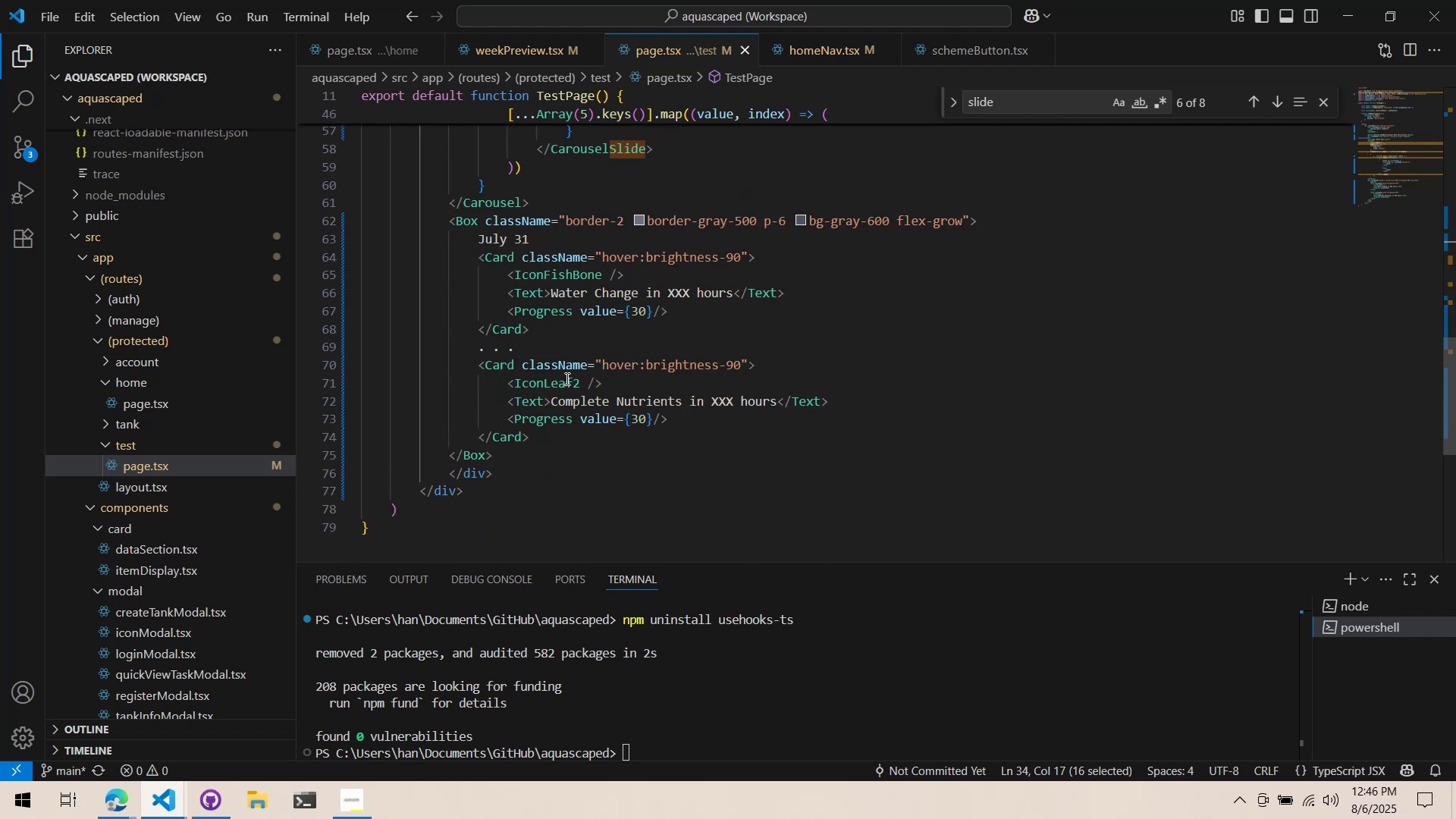 
scroll: coordinate [549, 394], scroll_direction: up, amount: 2.0
 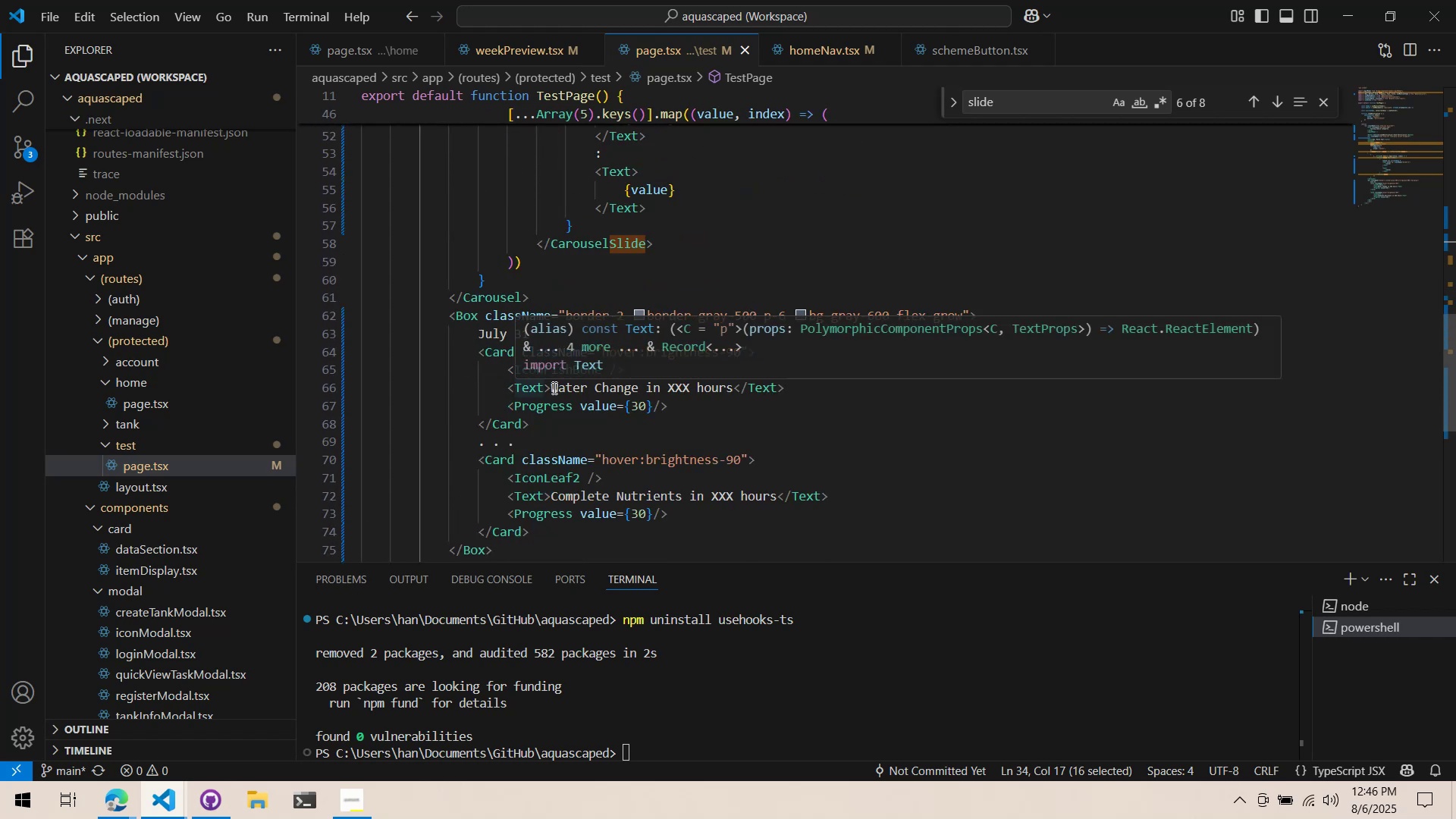 
scroll: coordinate [553, 388], scroll_direction: down, amount: 3.0
 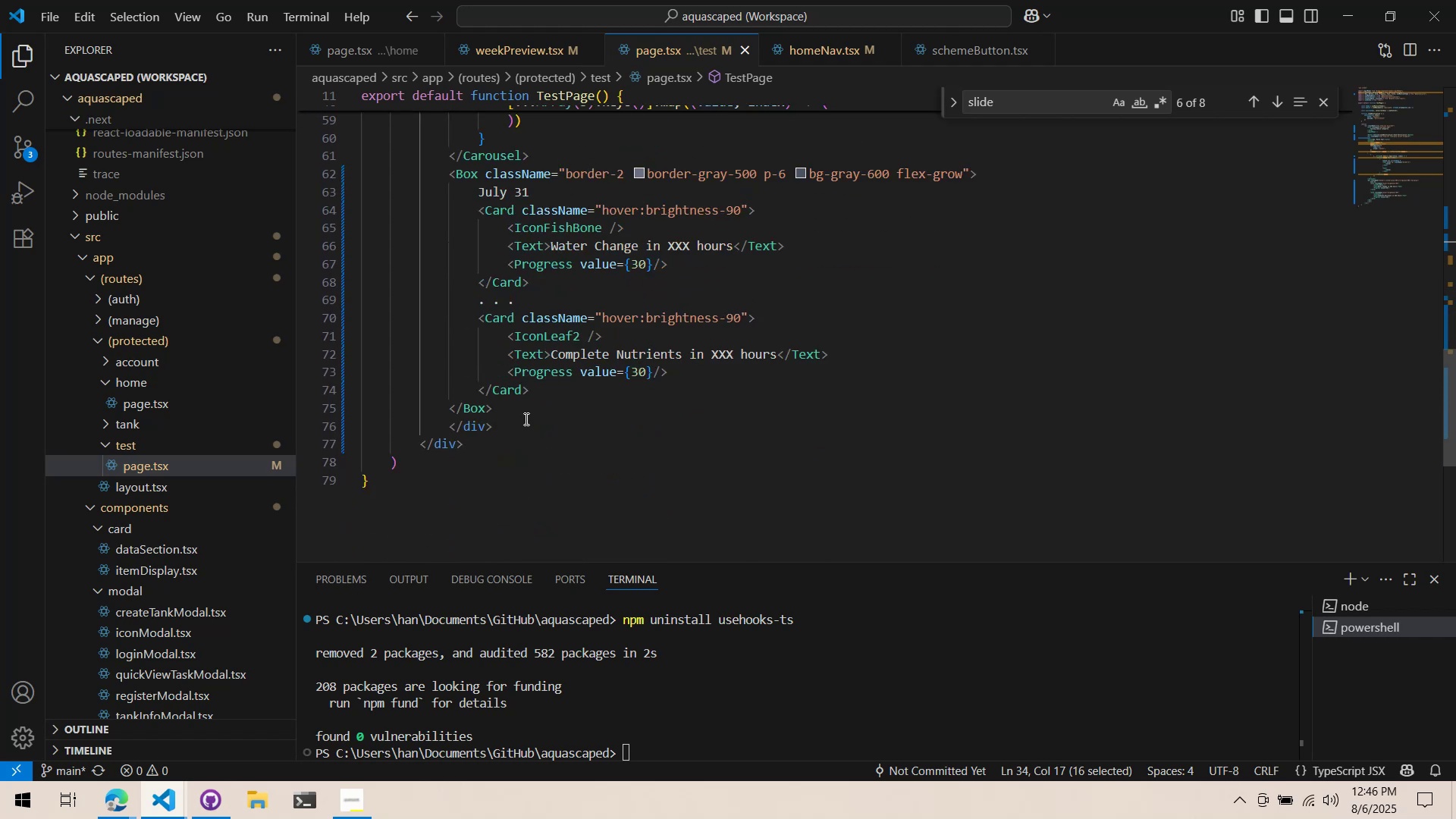 
left_click_drag(start_coordinate=[532, 413], to_coordinate=[328, 207])
 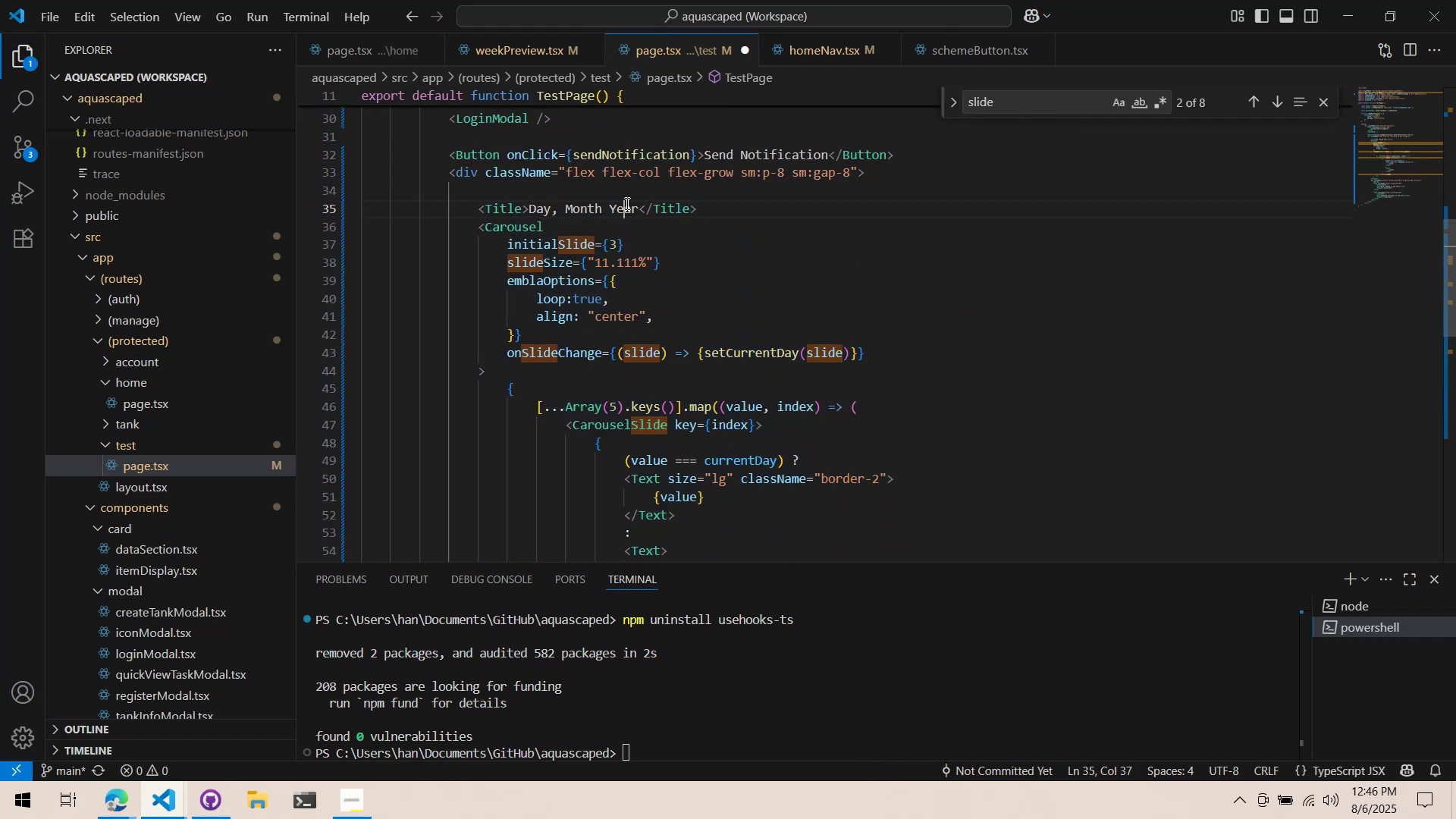 
scroll: coordinate [359, 303], scroll_direction: up, amount: 11.0
 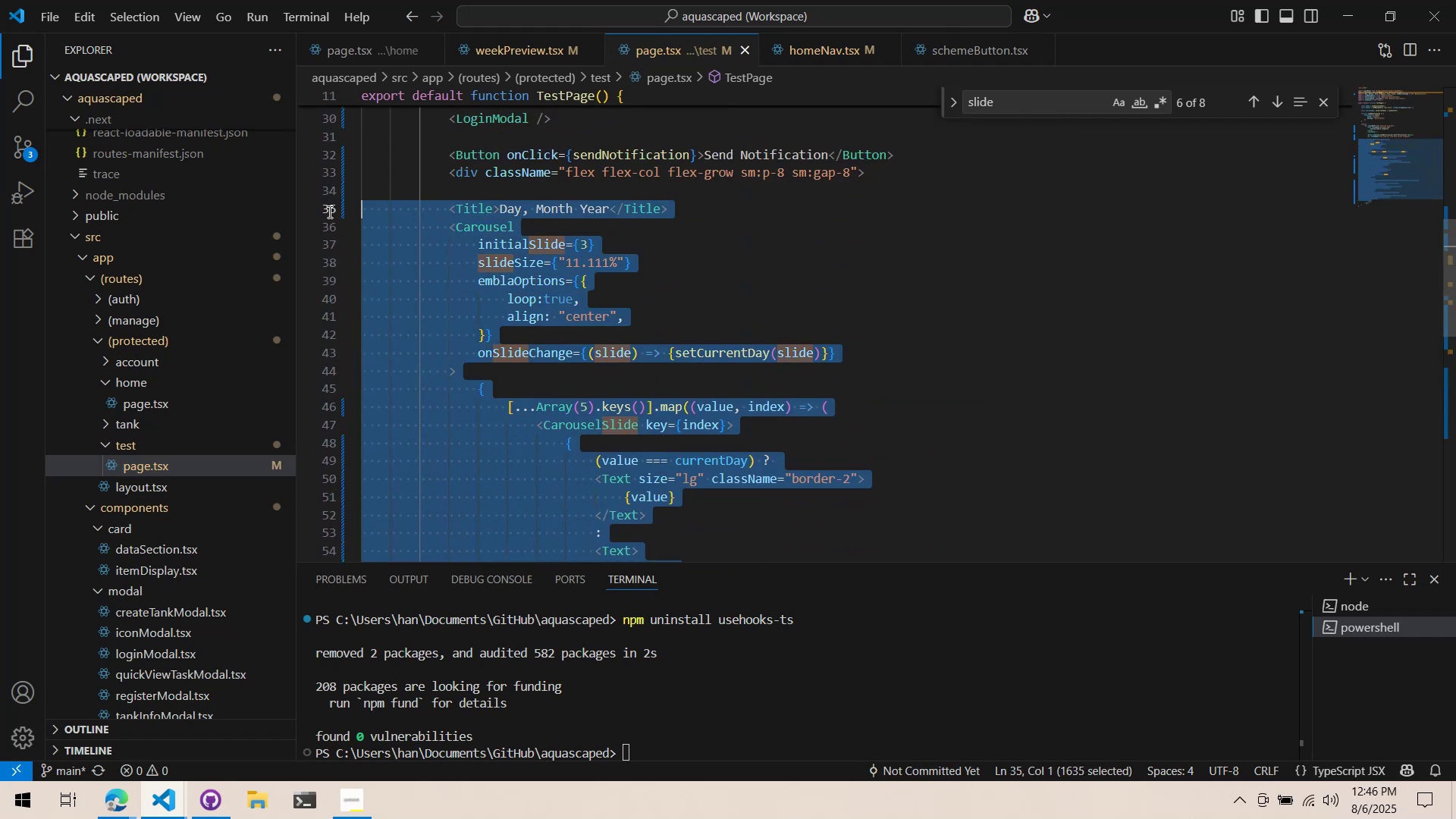 
key(Tab)
 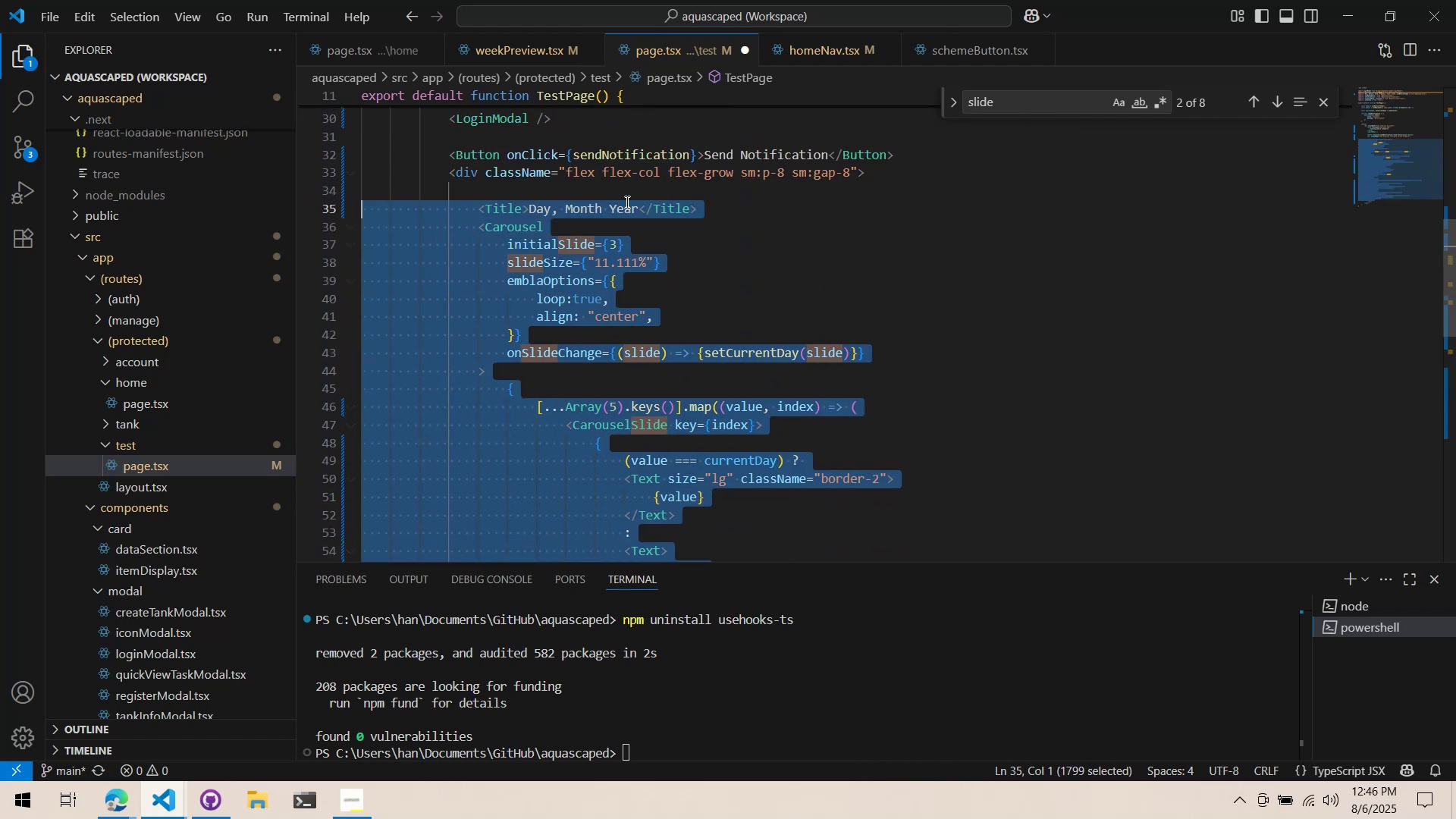 
left_click([626, 202])
 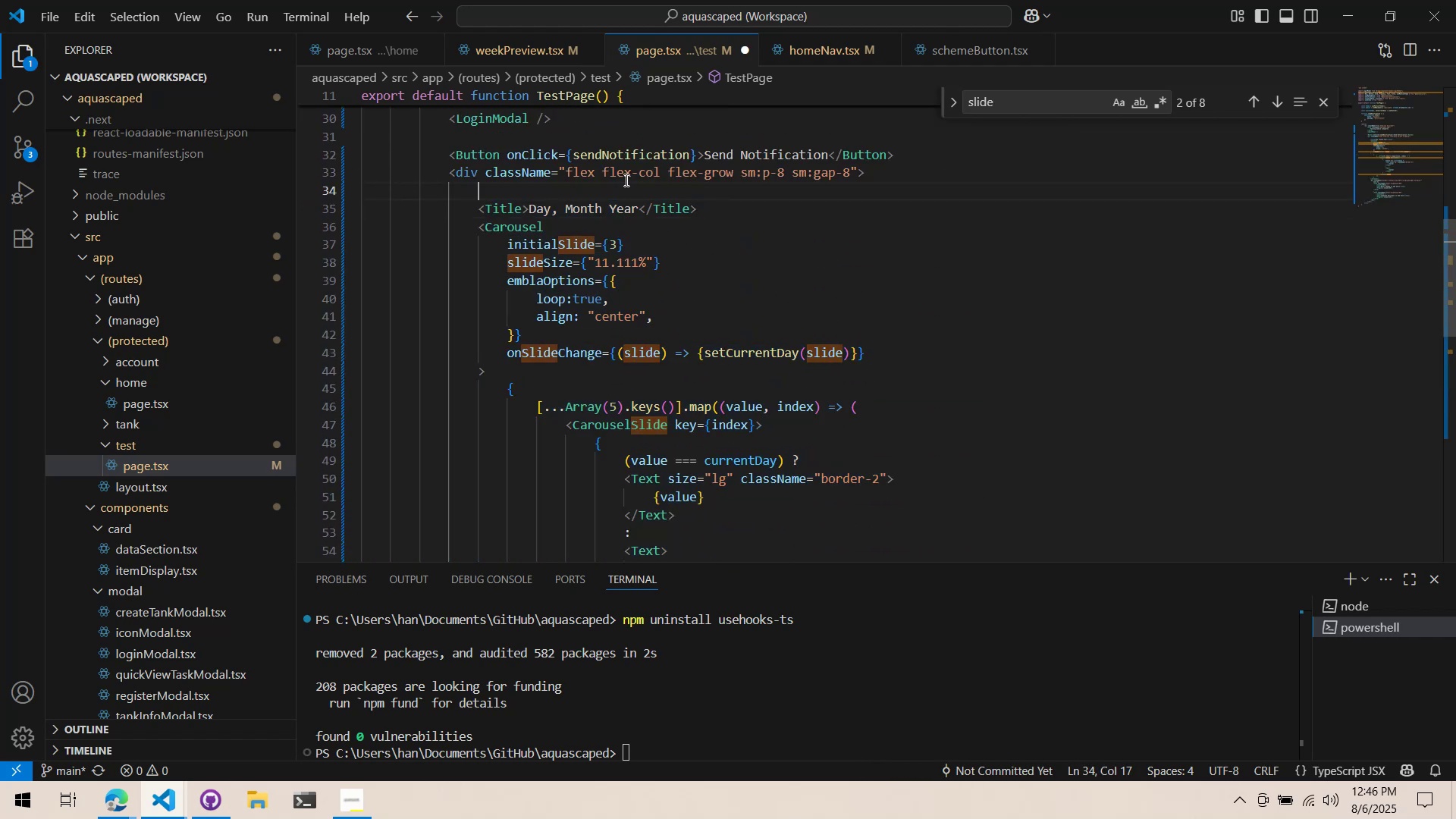 
key(Control+ControlLeft)
 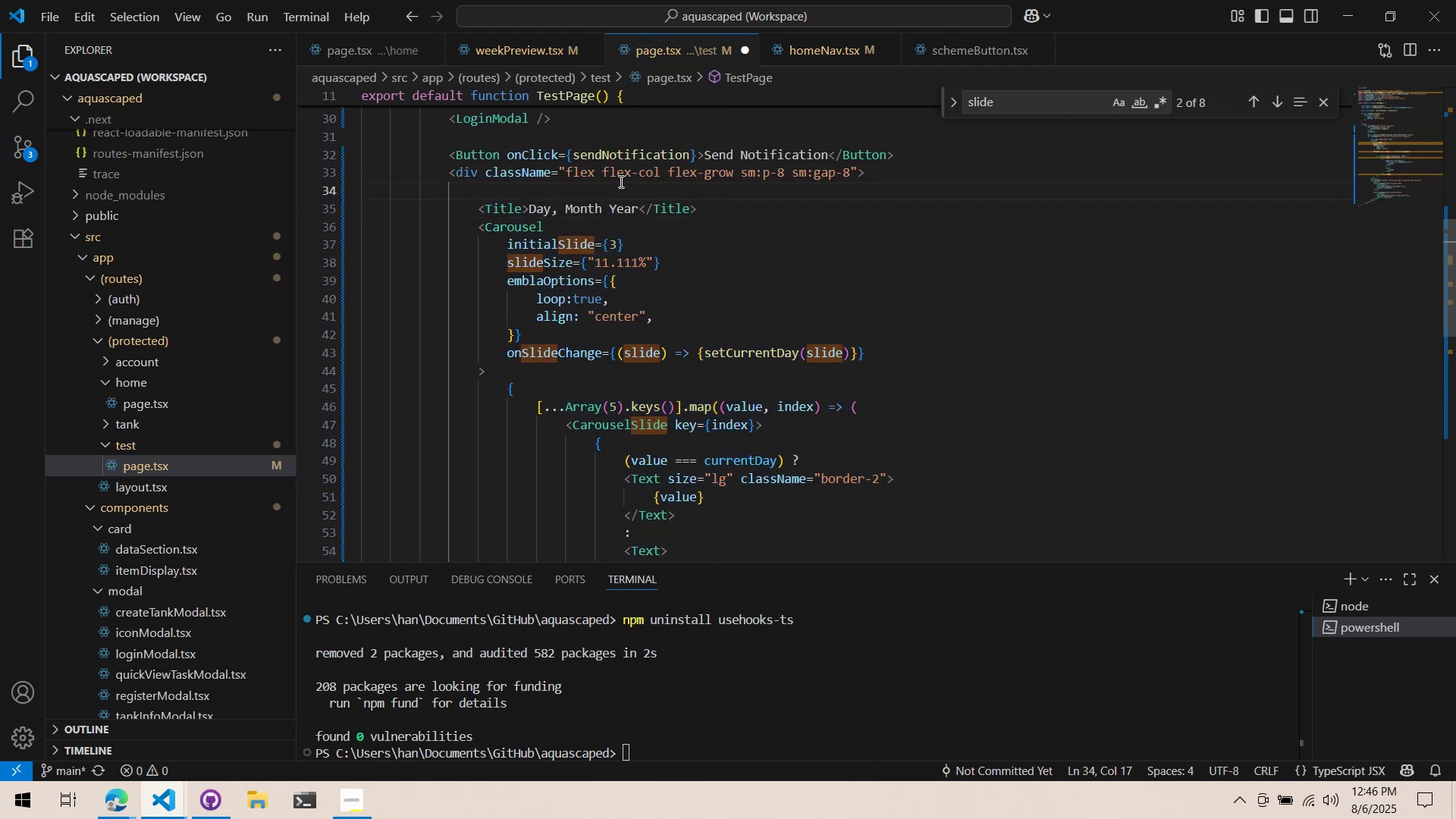 
key(Control+X)
 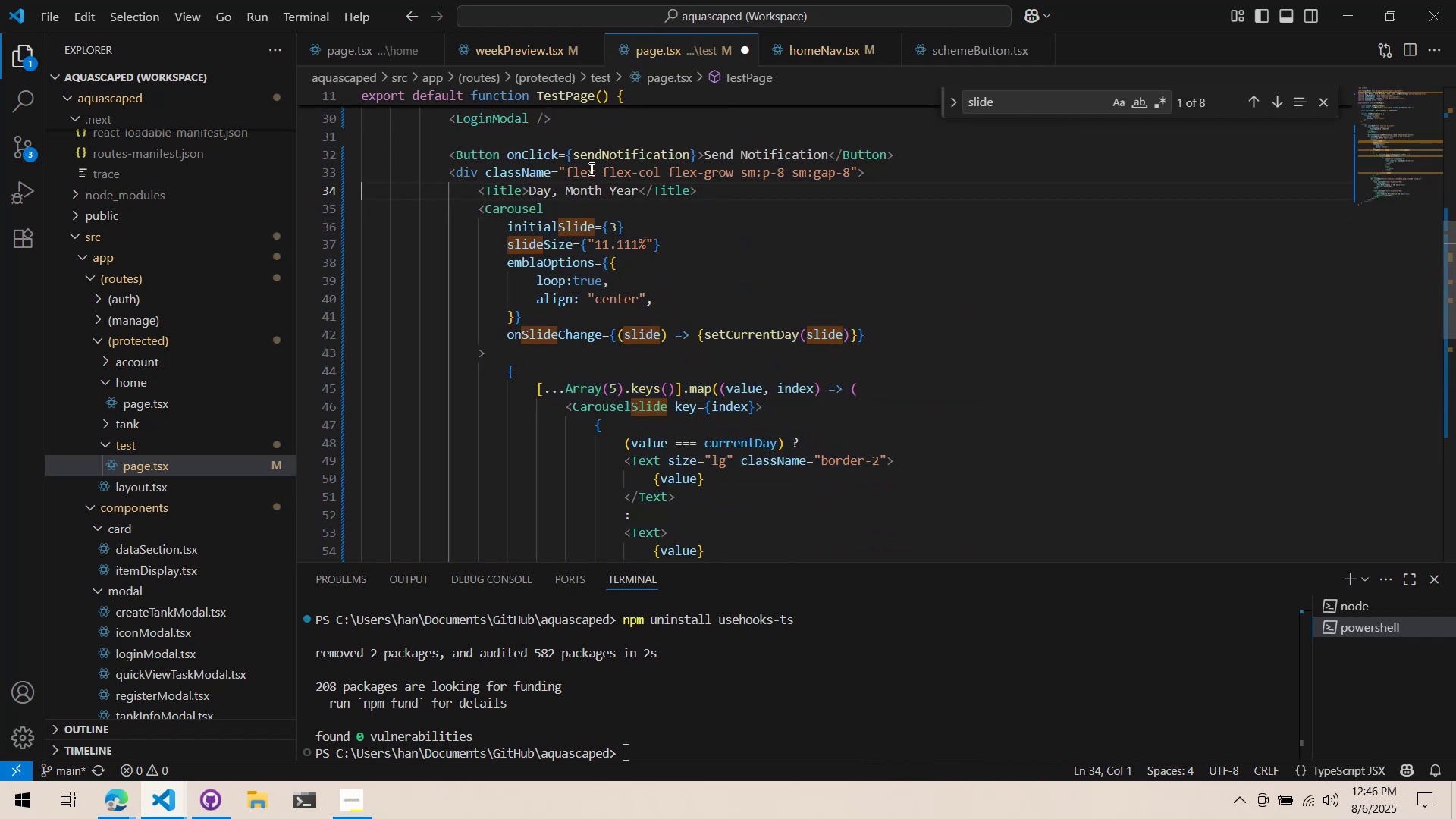 
mouse_move([731, 193])
 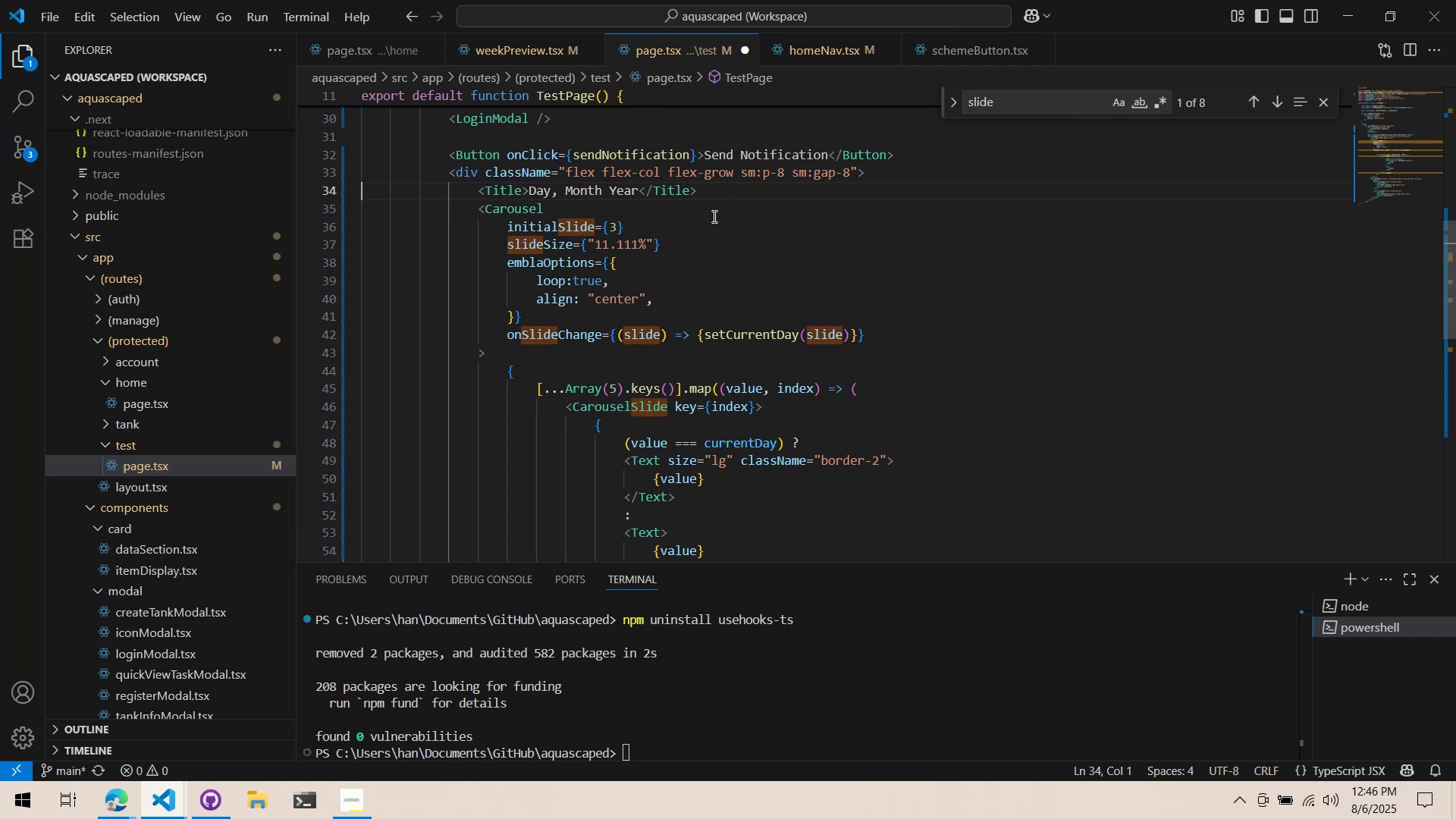 
key(Control+S)
 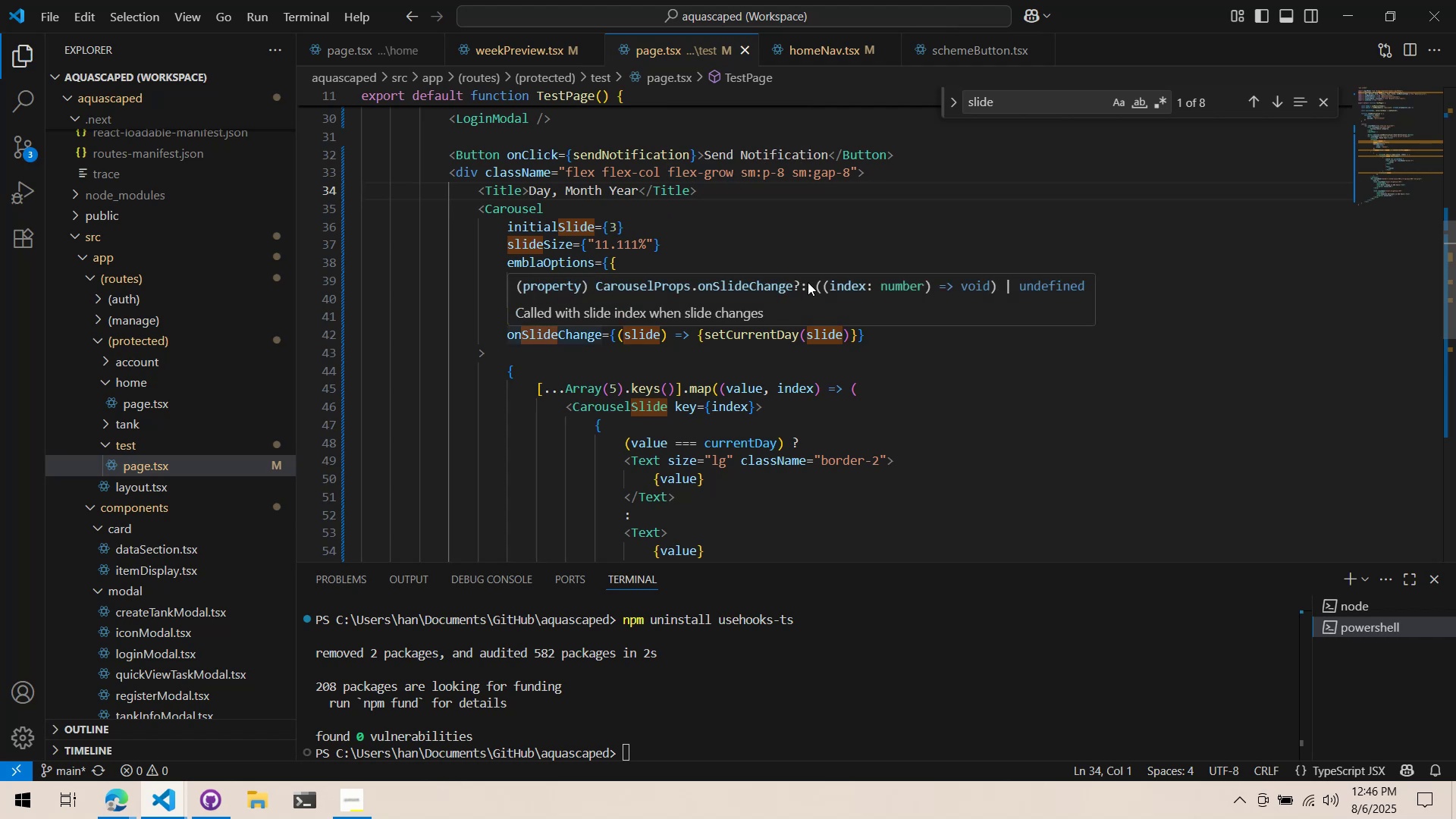 
left_click([1327, 110])
 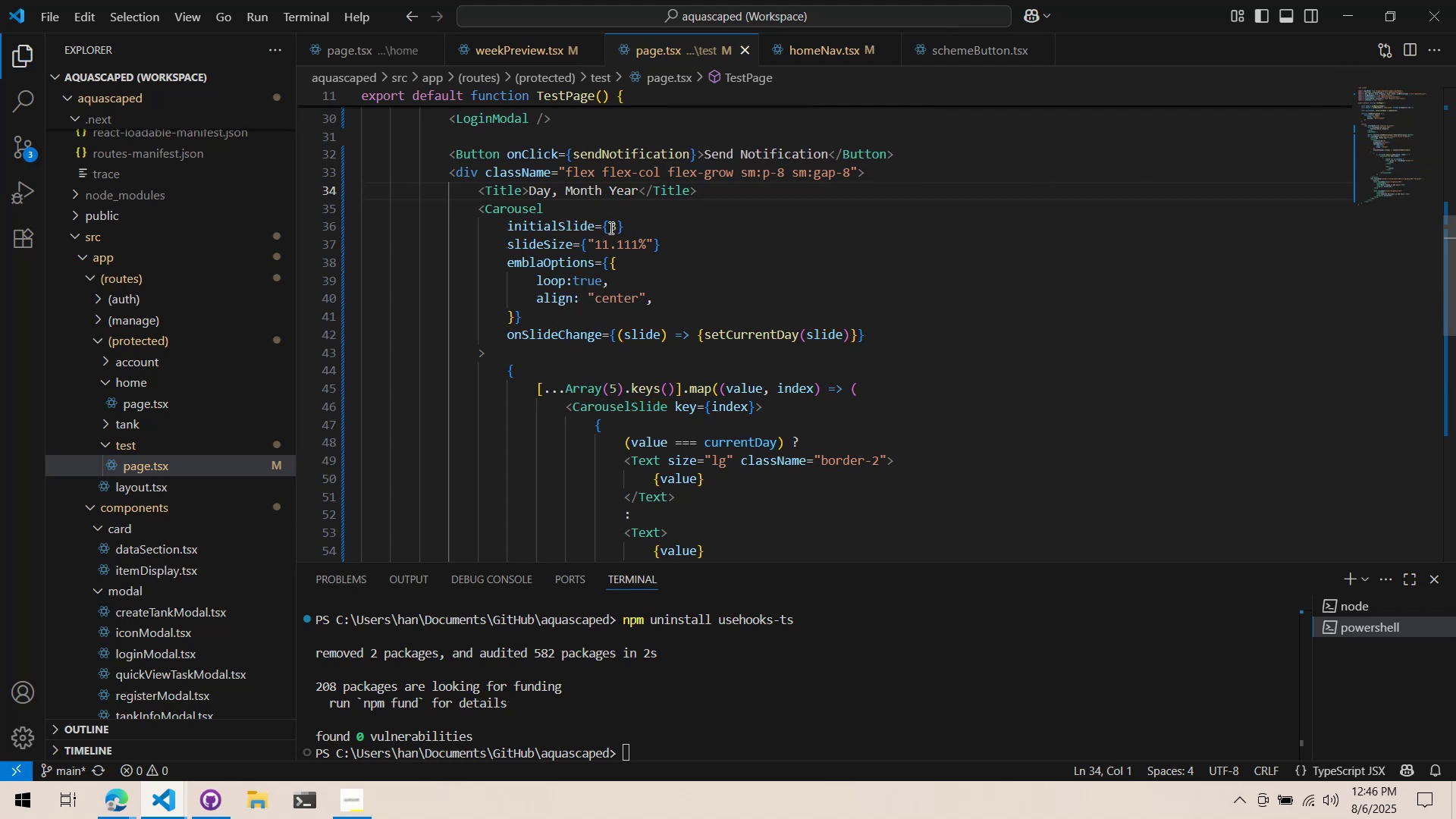 
left_click_drag(start_coordinate=[610, 227], to_coordinate=[613, 224])
 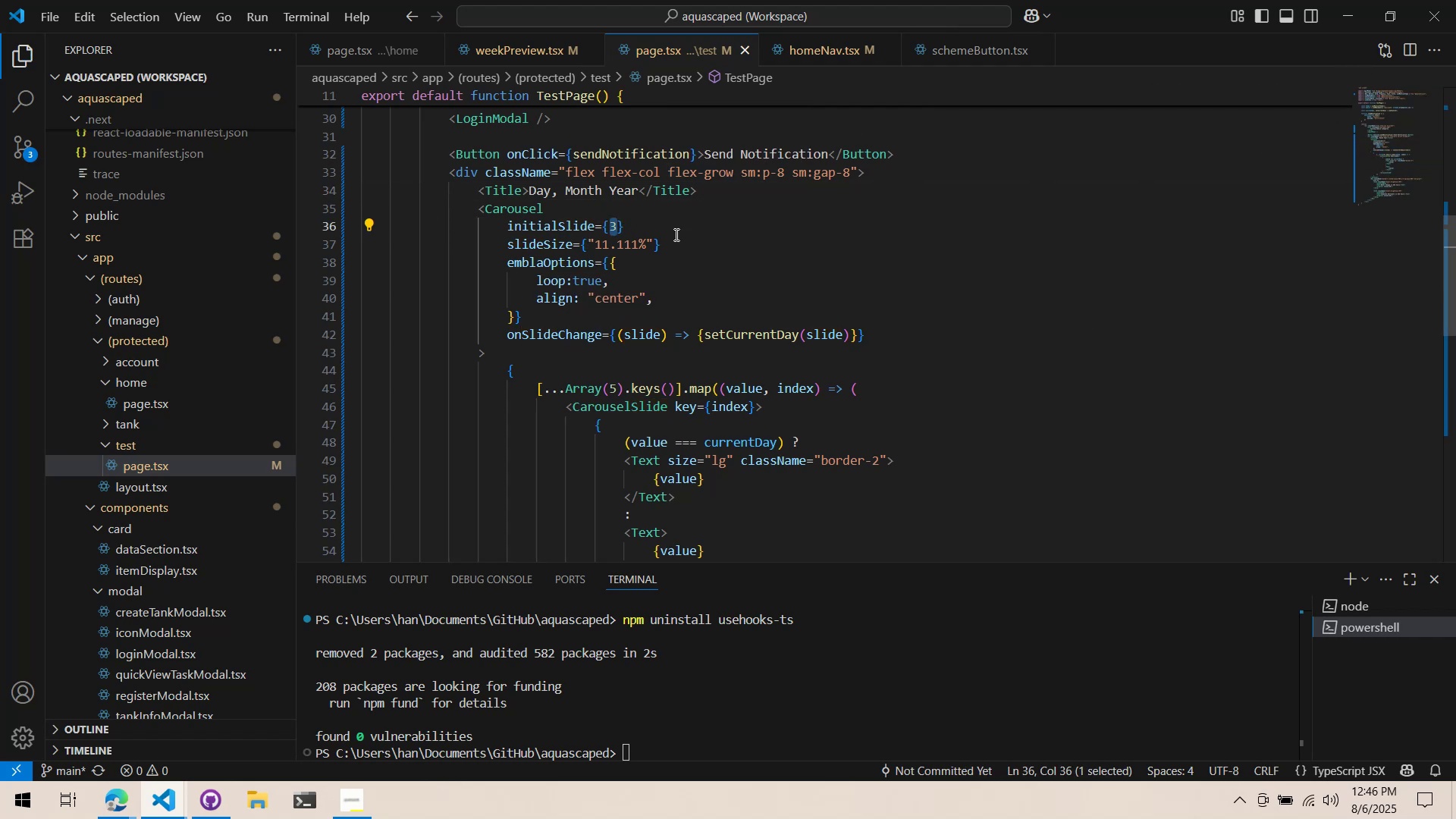 
key(1)
 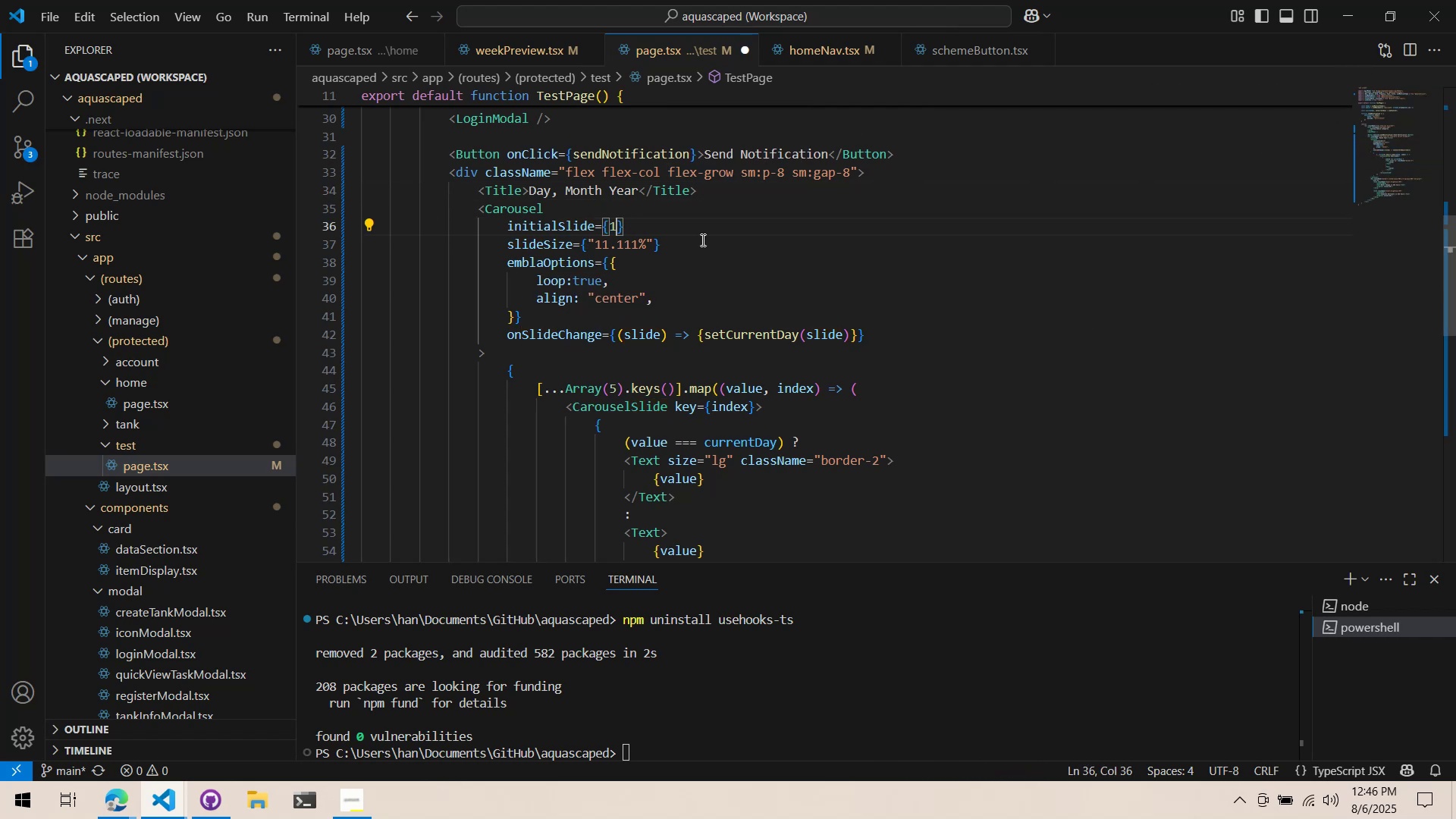 
left_click([701, 240])
 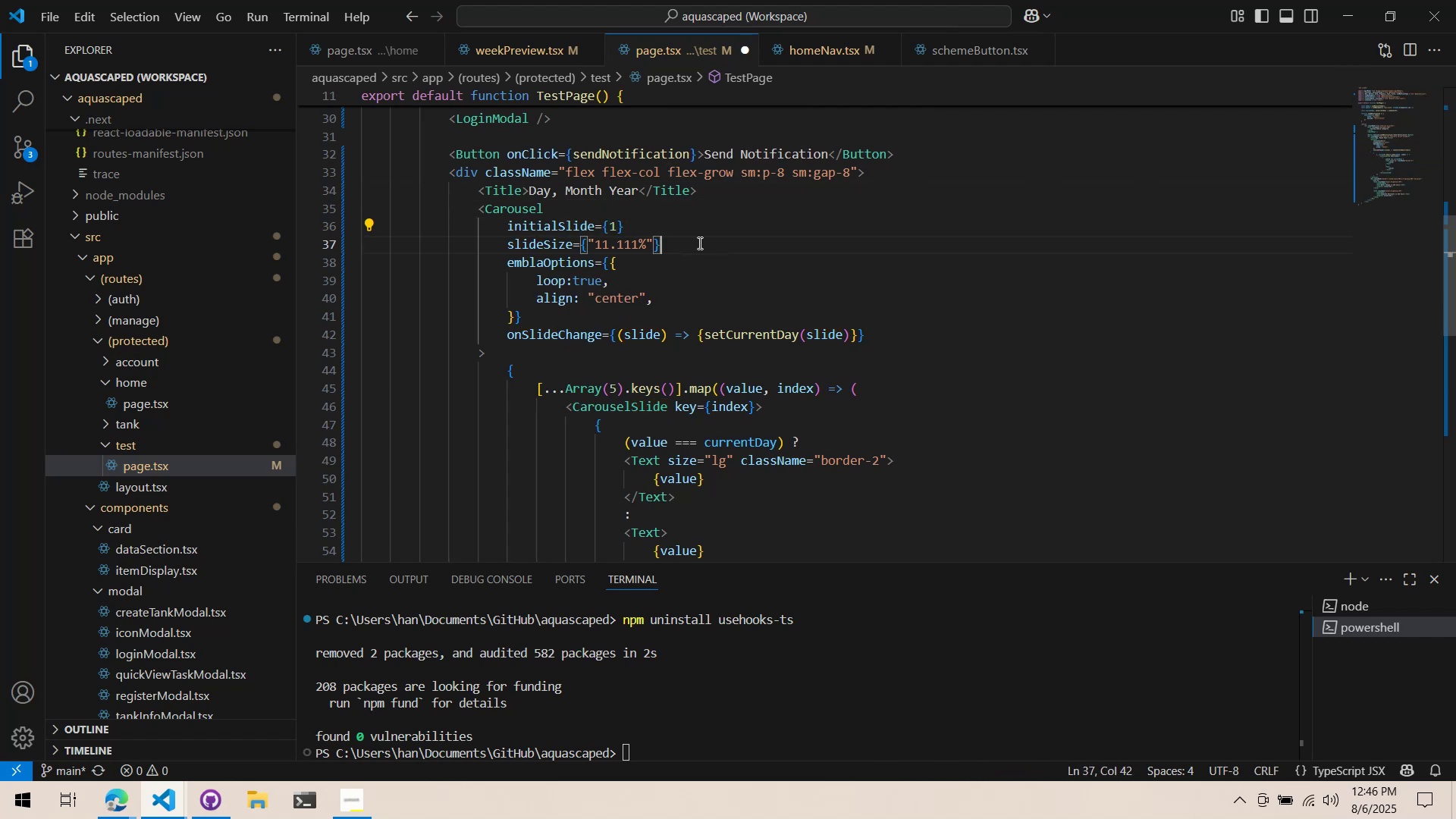 
key(Control+ControlLeft)
 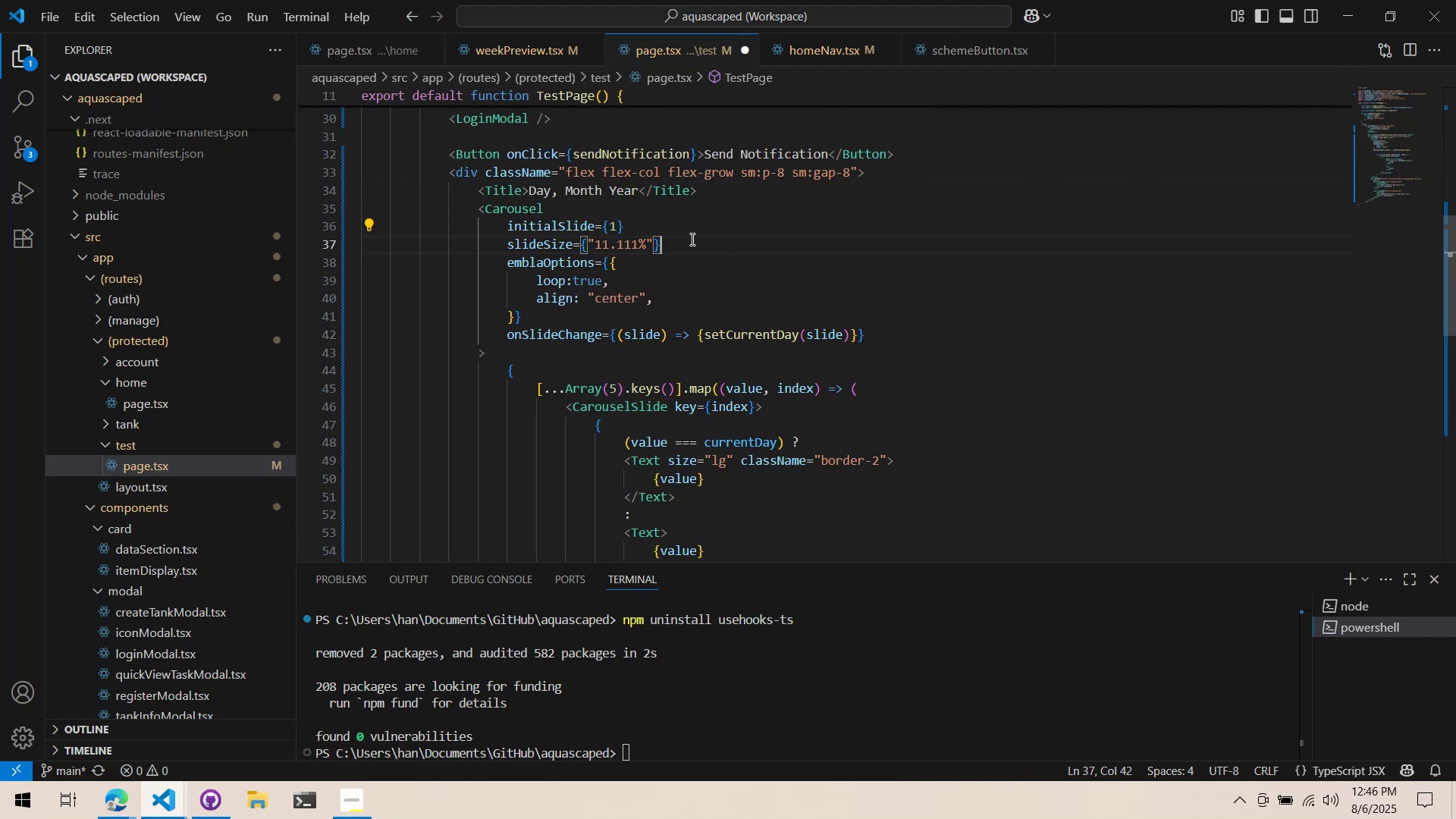 
key(Control+S)
 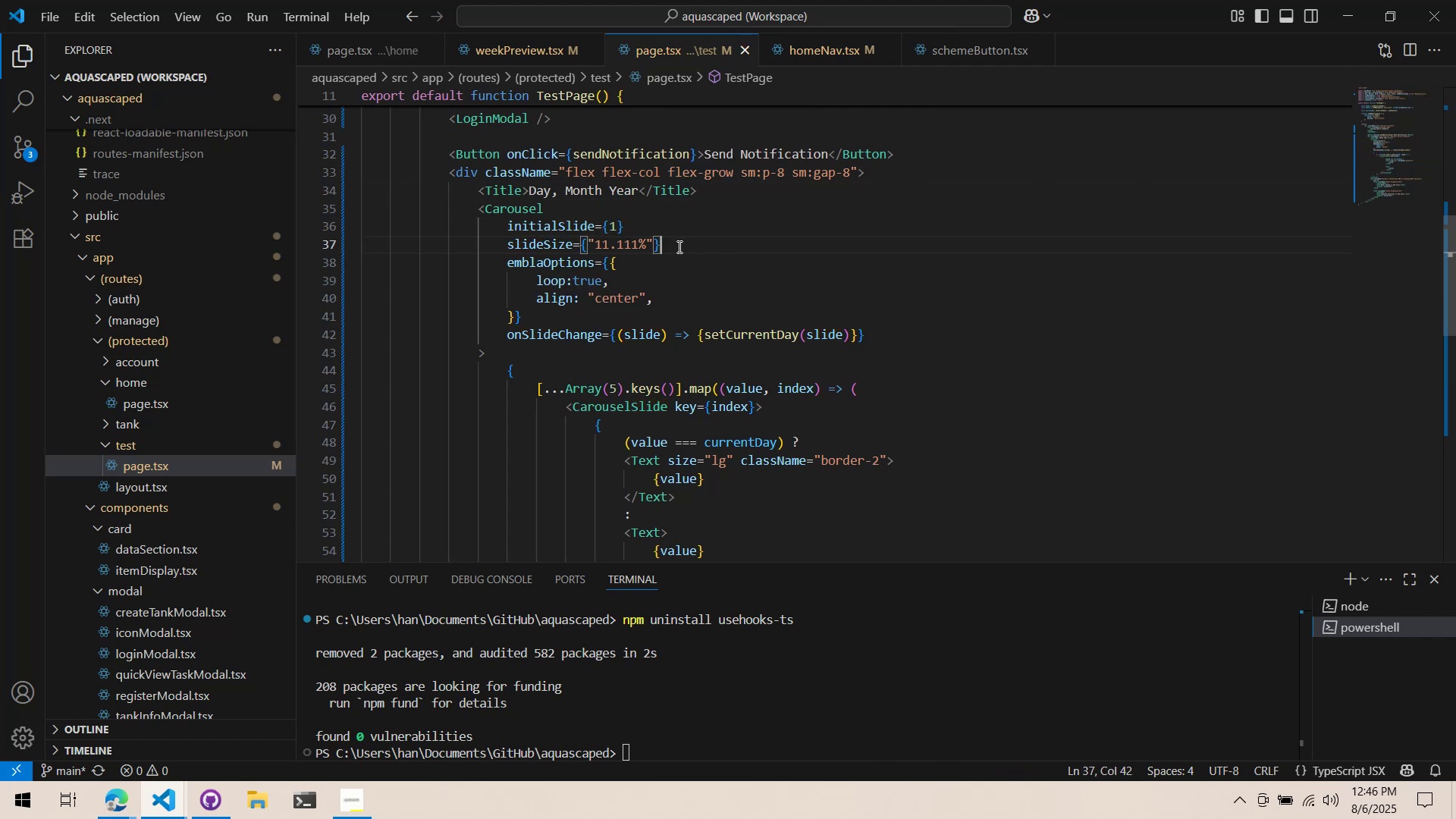 
key(Alt+AltLeft)
 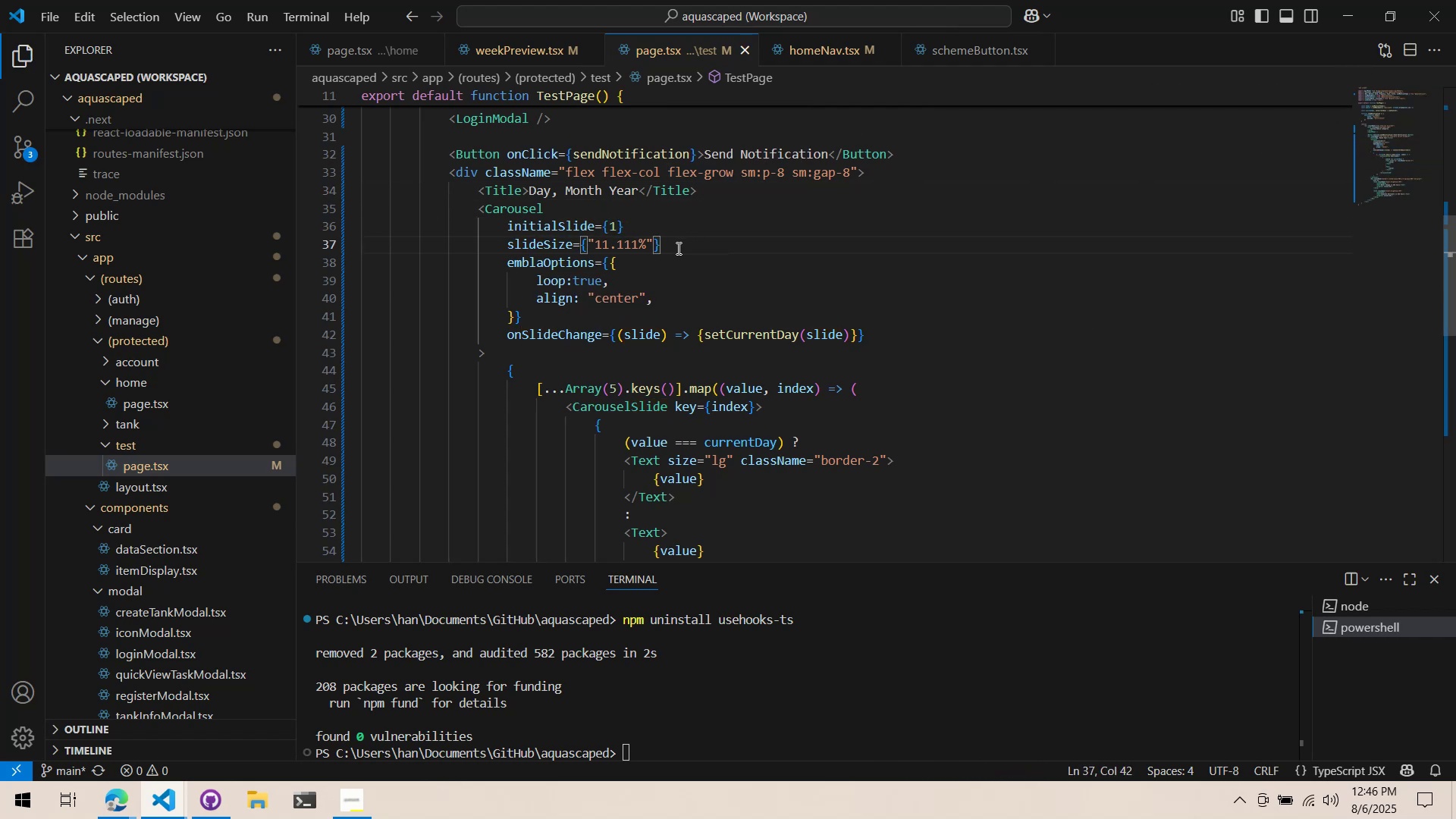 
key(Alt+Tab)
 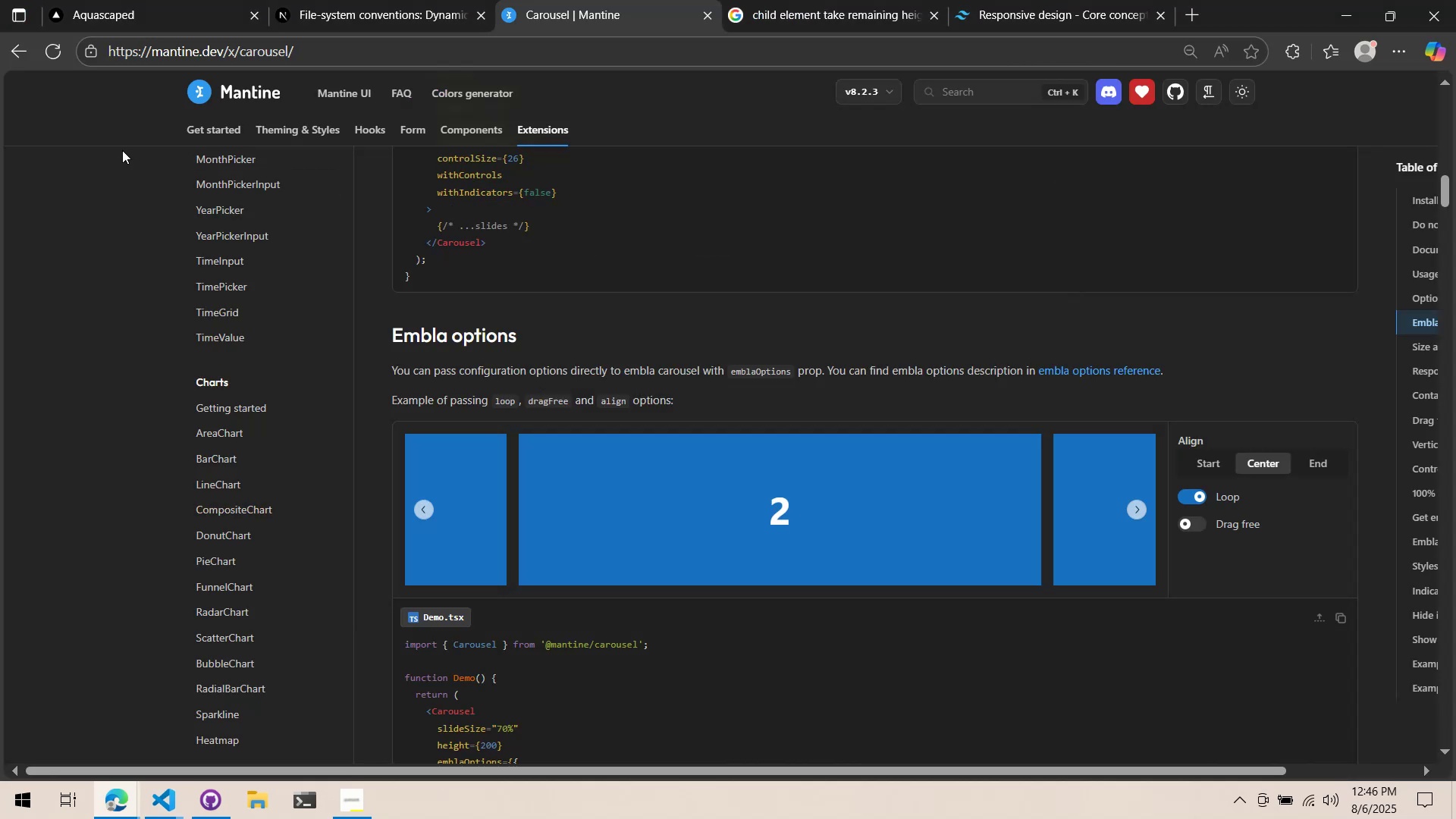 
left_click_drag(start_coordinate=[112, 2], to_coordinate=[116, 2])
 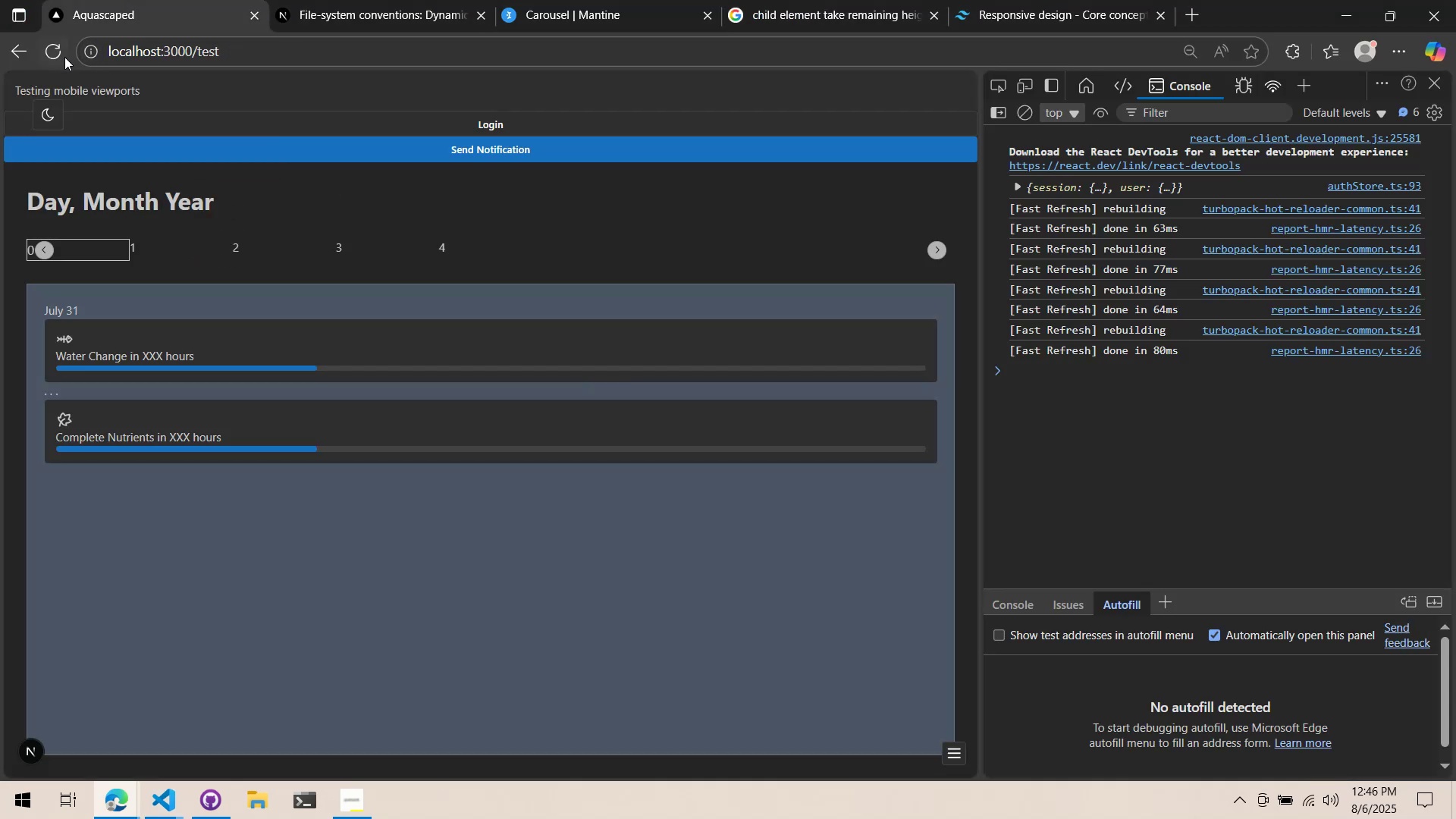 
left_click([61, 57])
 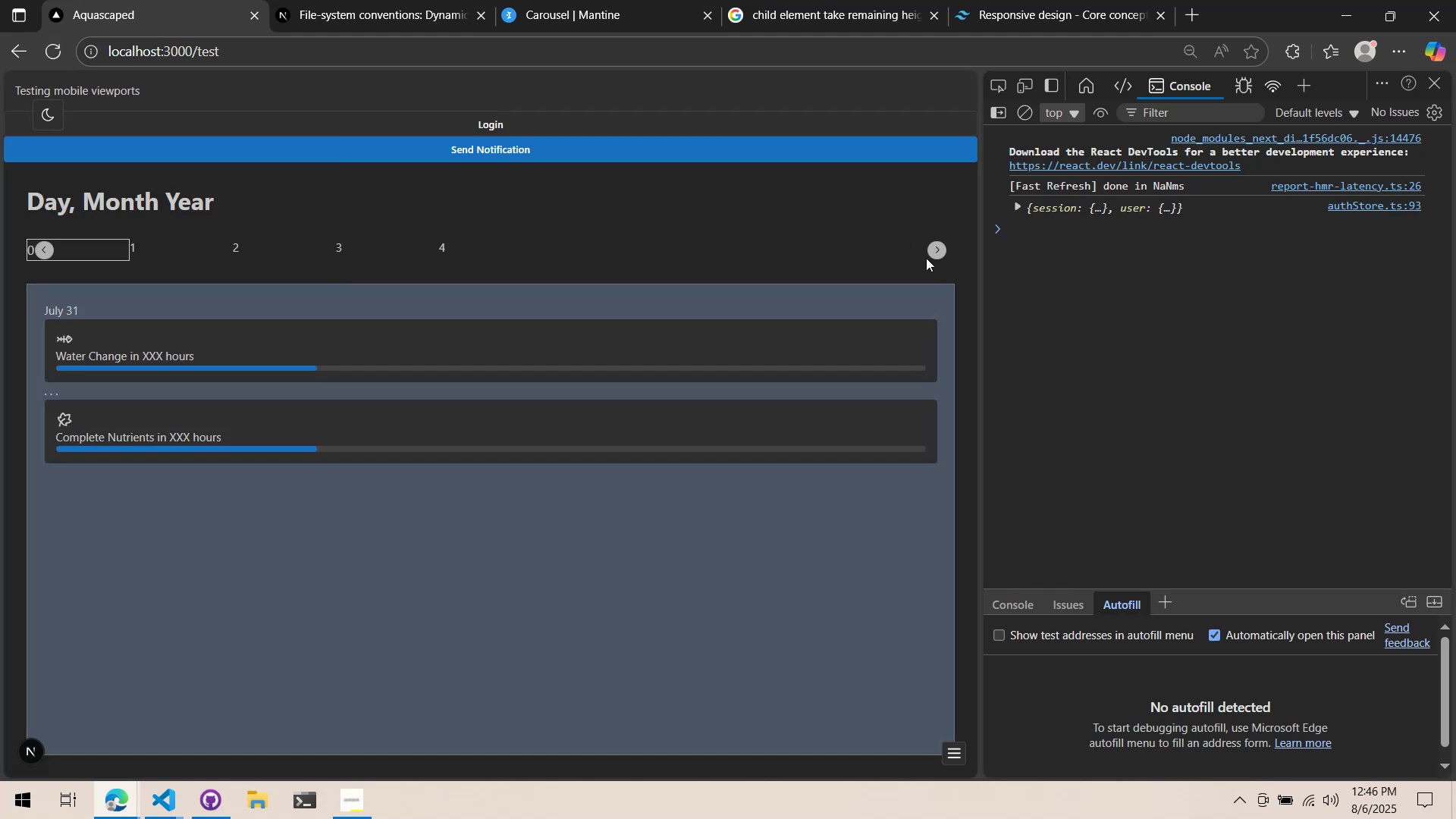 
double_click([938, 261])
 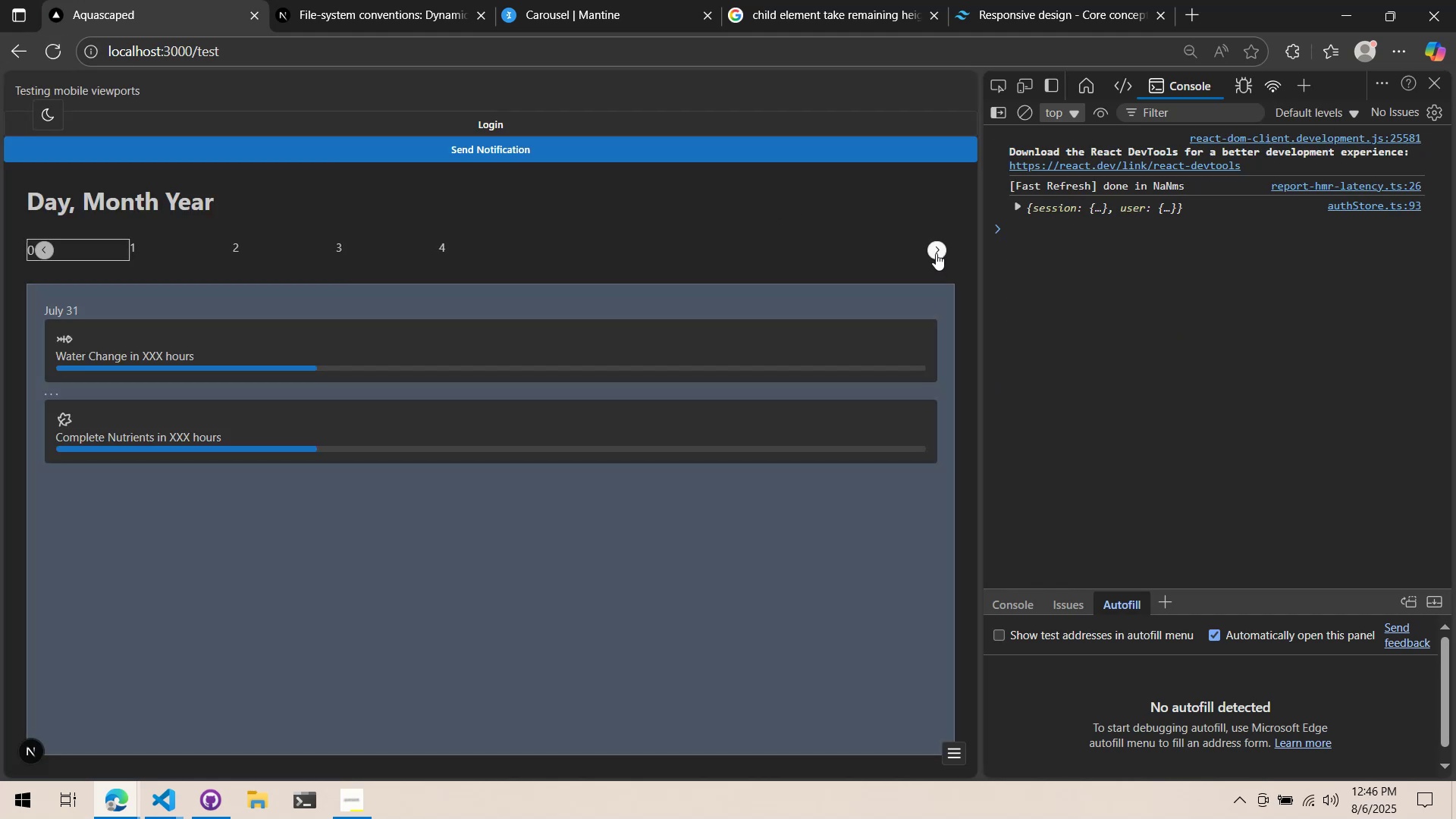 
triple_click([936, 253])
 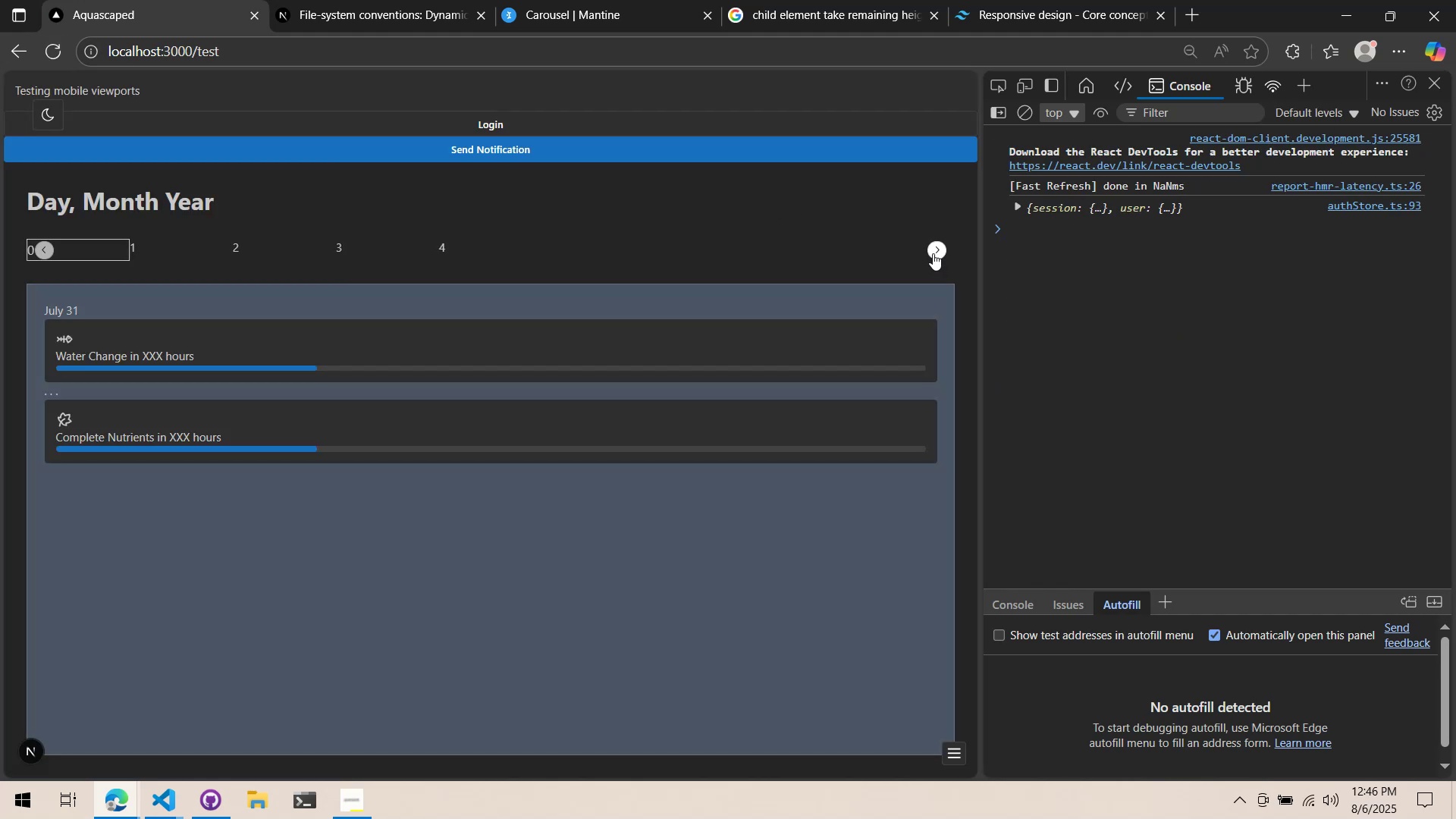 
triple_click([933, 253])
 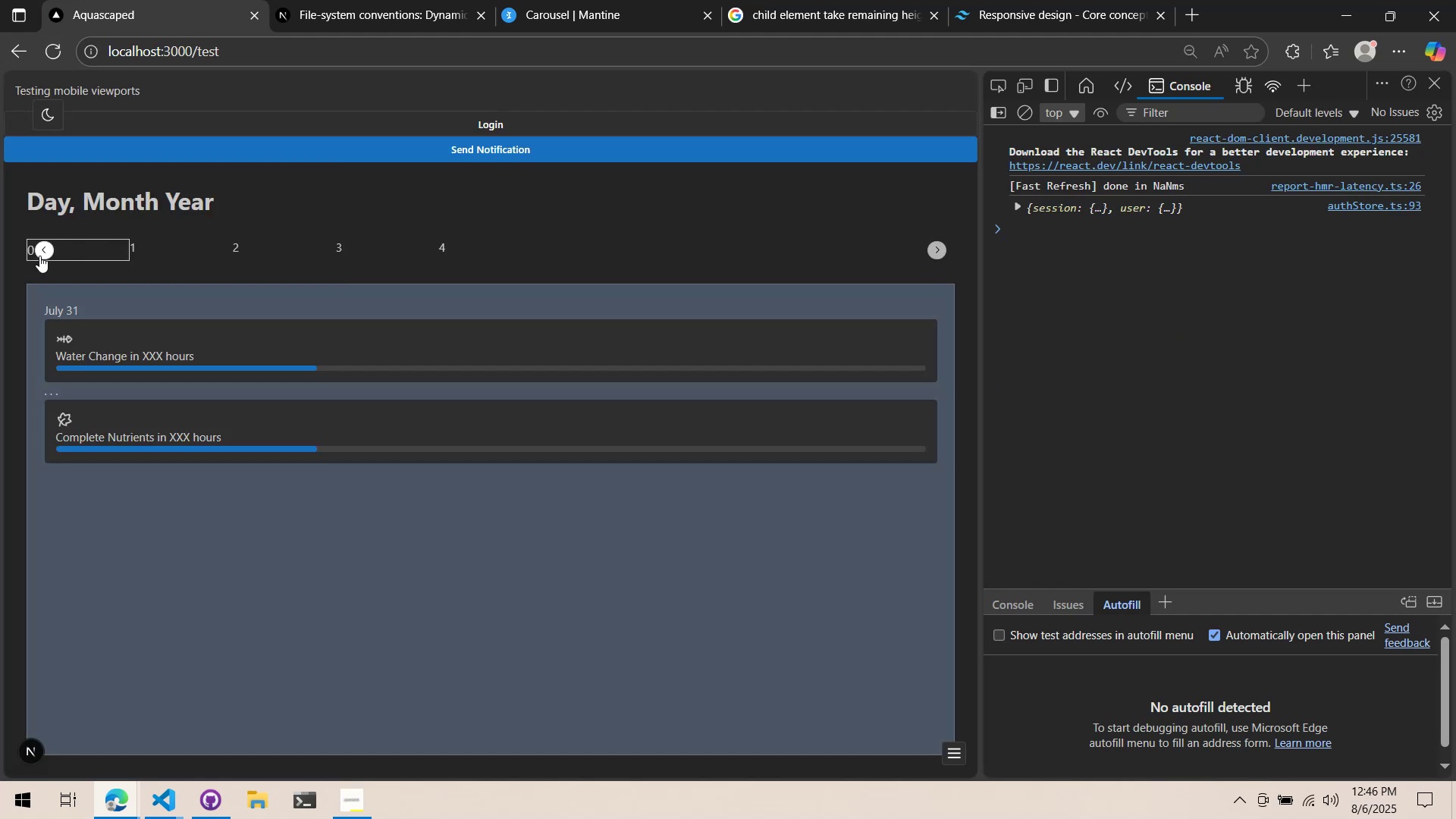 
key(Alt+AltLeft)
 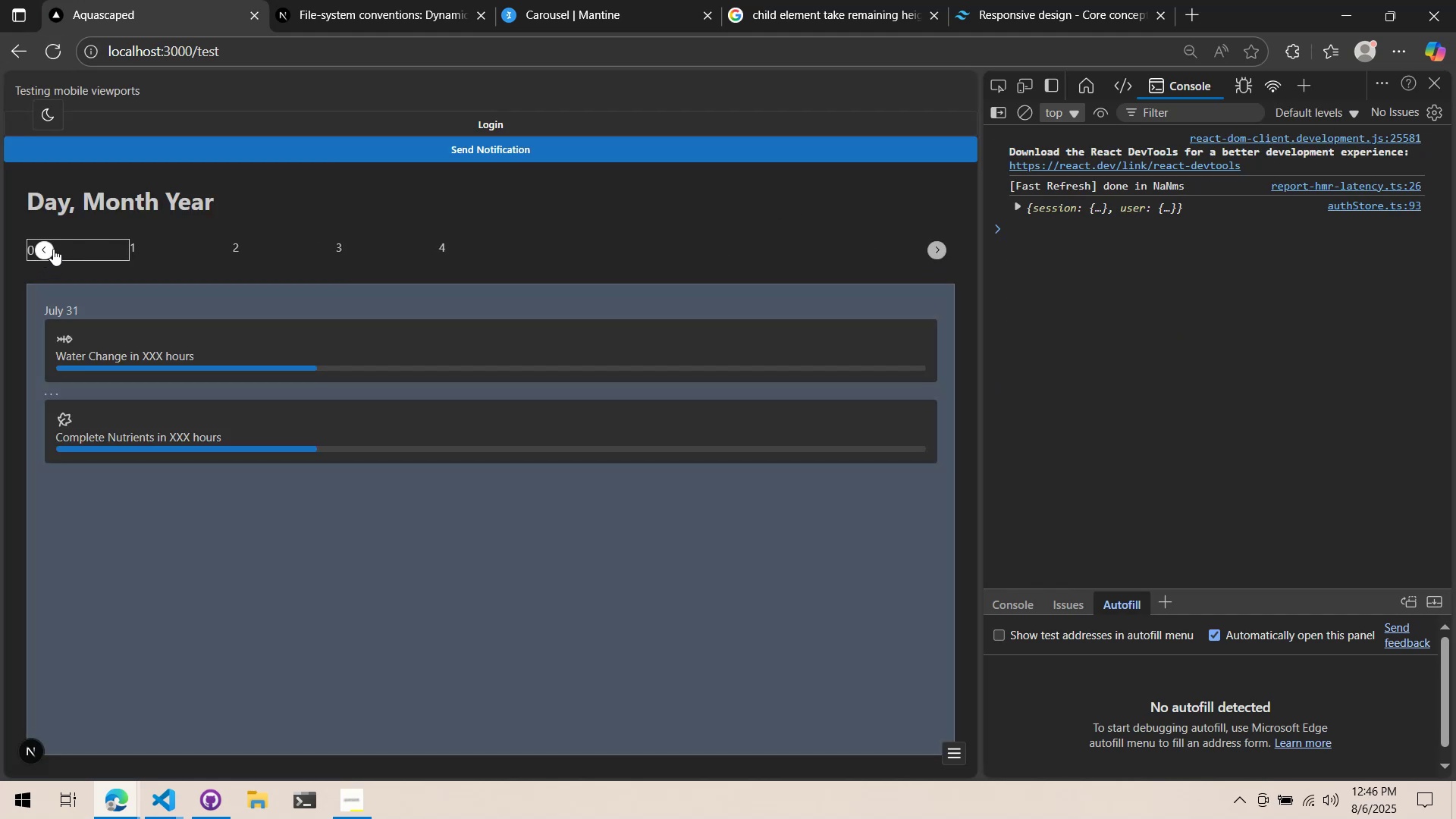 
key(Alt+Tab)
 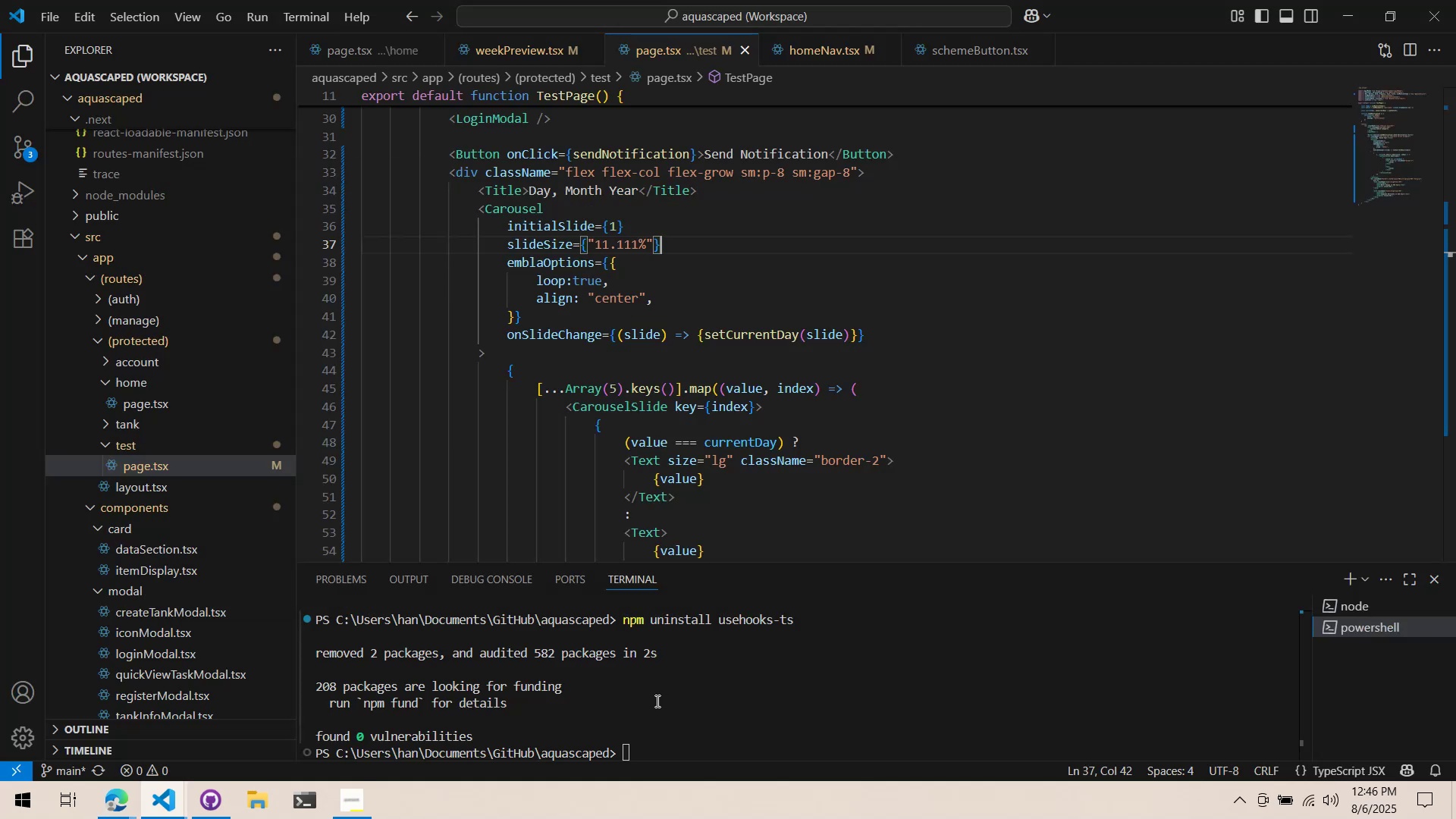 
key(C)
 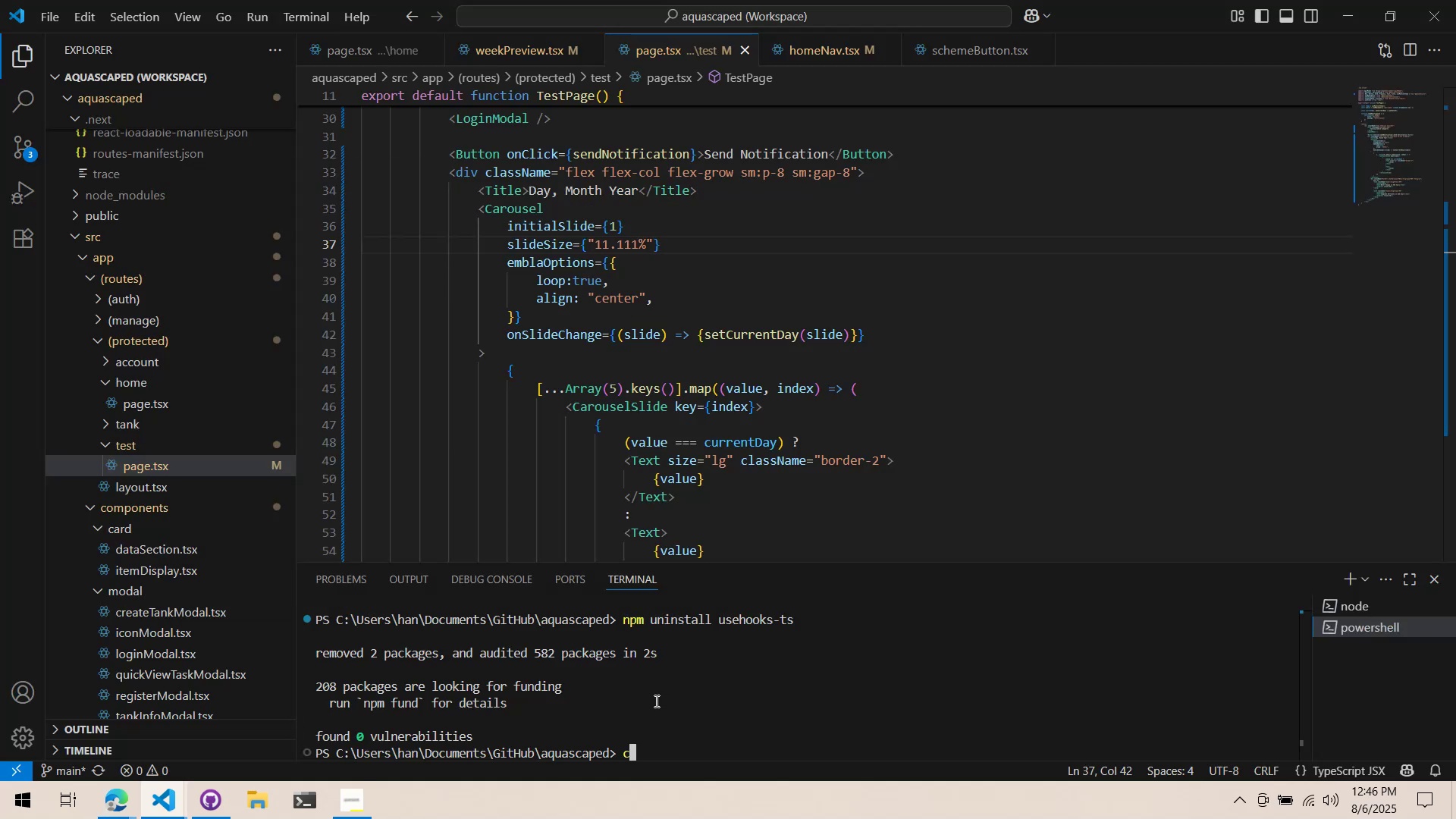 
key(BracketRight)
 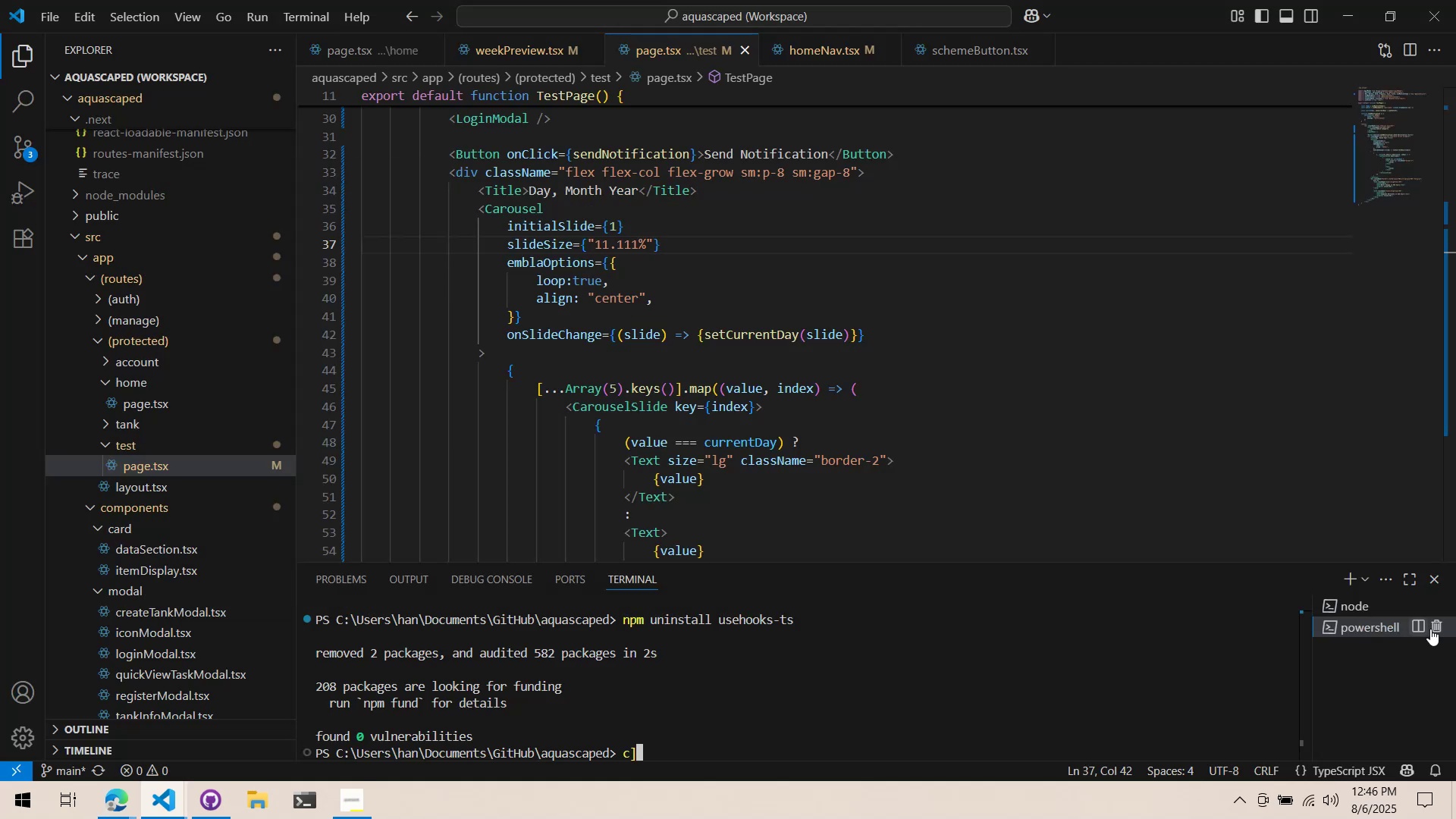 
left_click([1434, 629])
 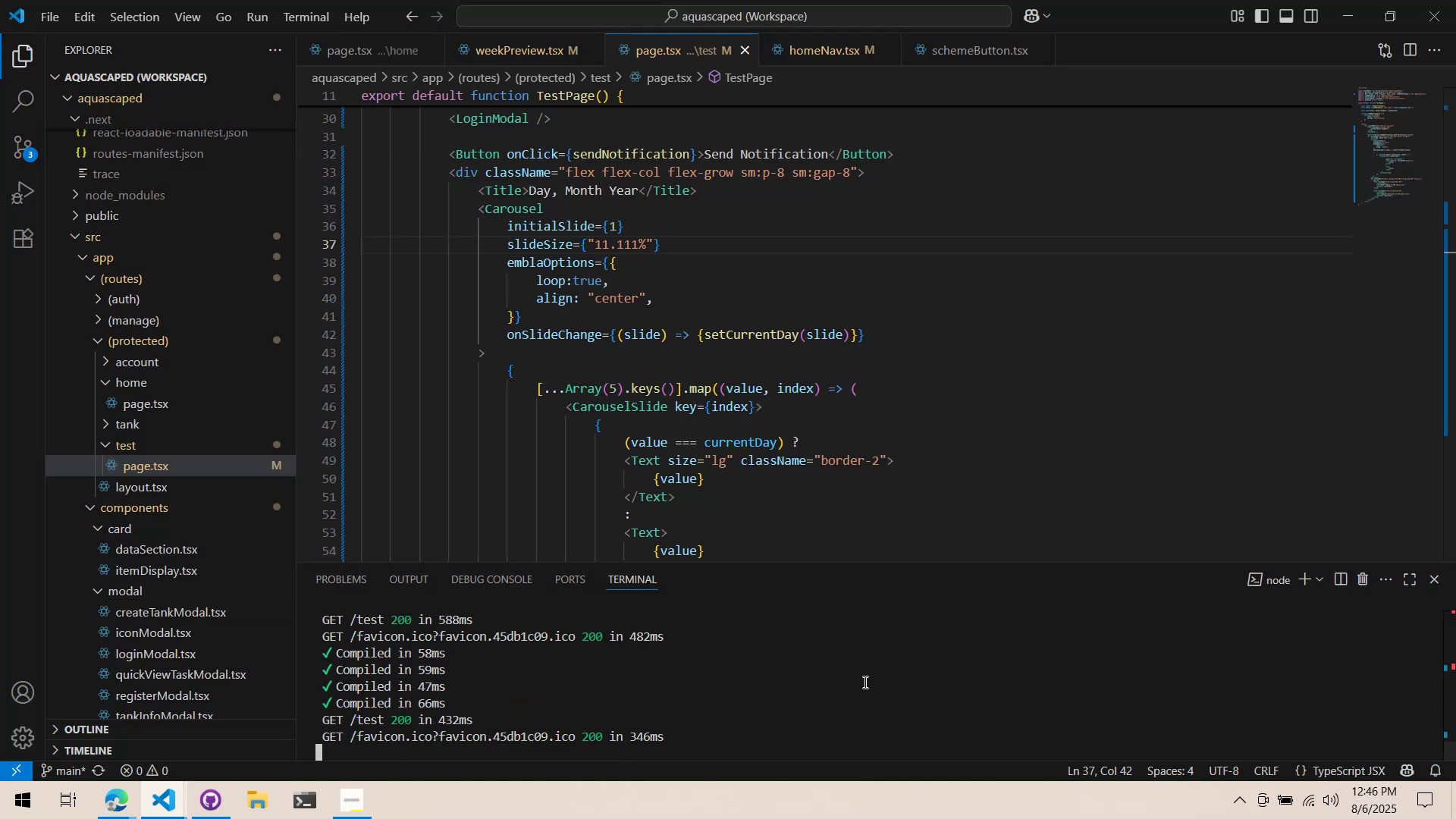 
left_click([824, 692])
 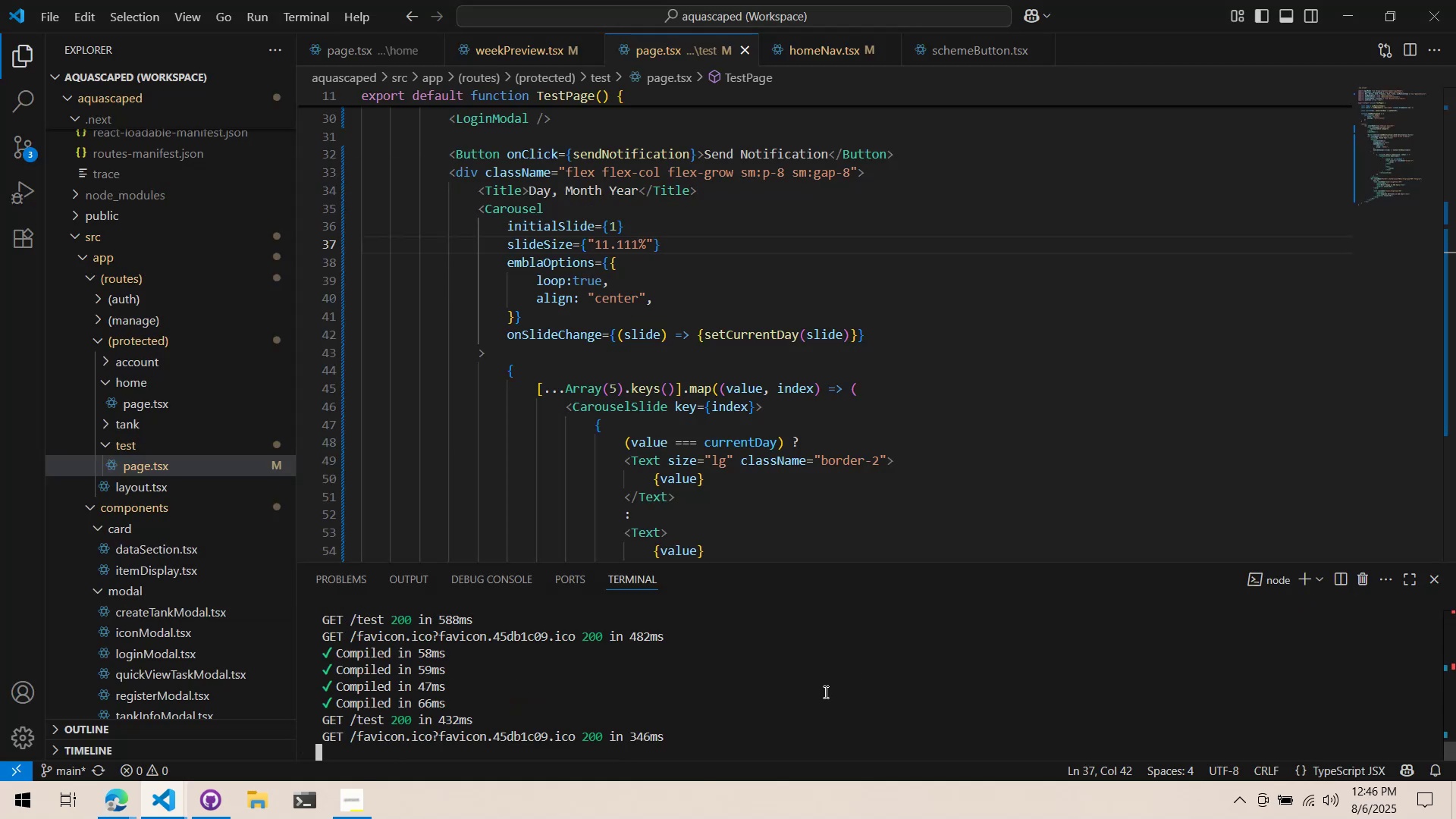 
type(cl)
 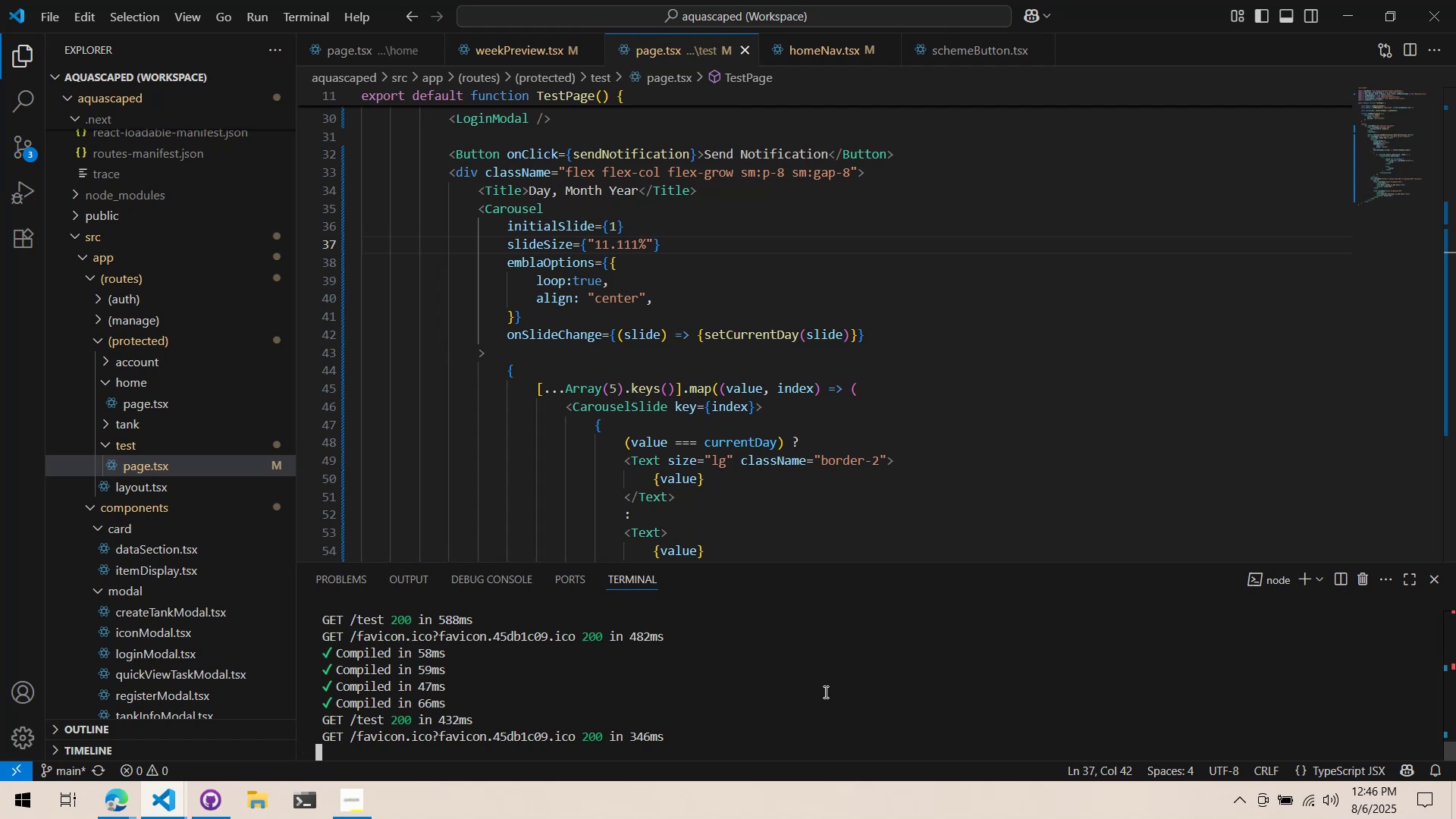 
key(Control+ControlLeft)
 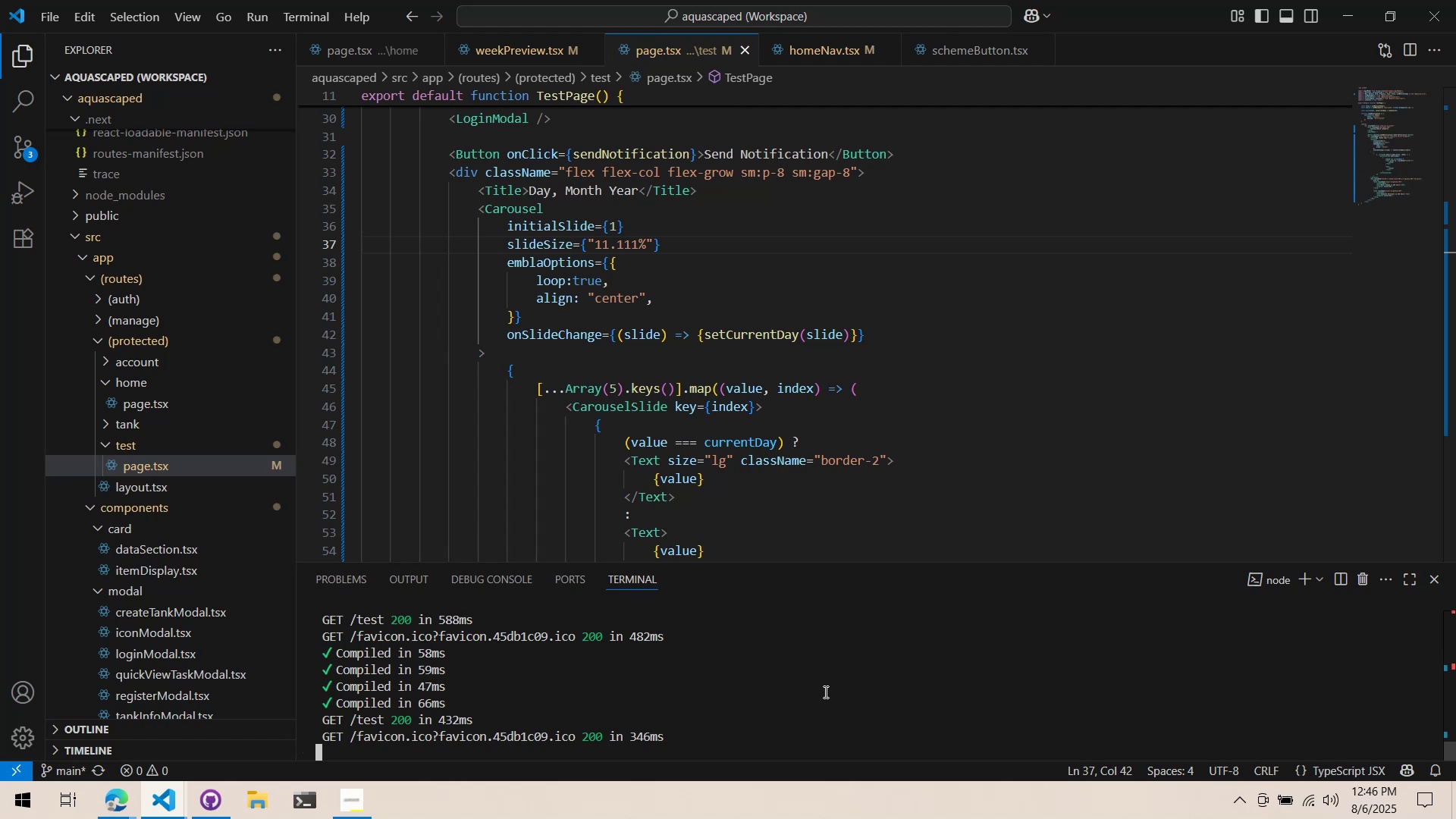 
key(Control+C)
 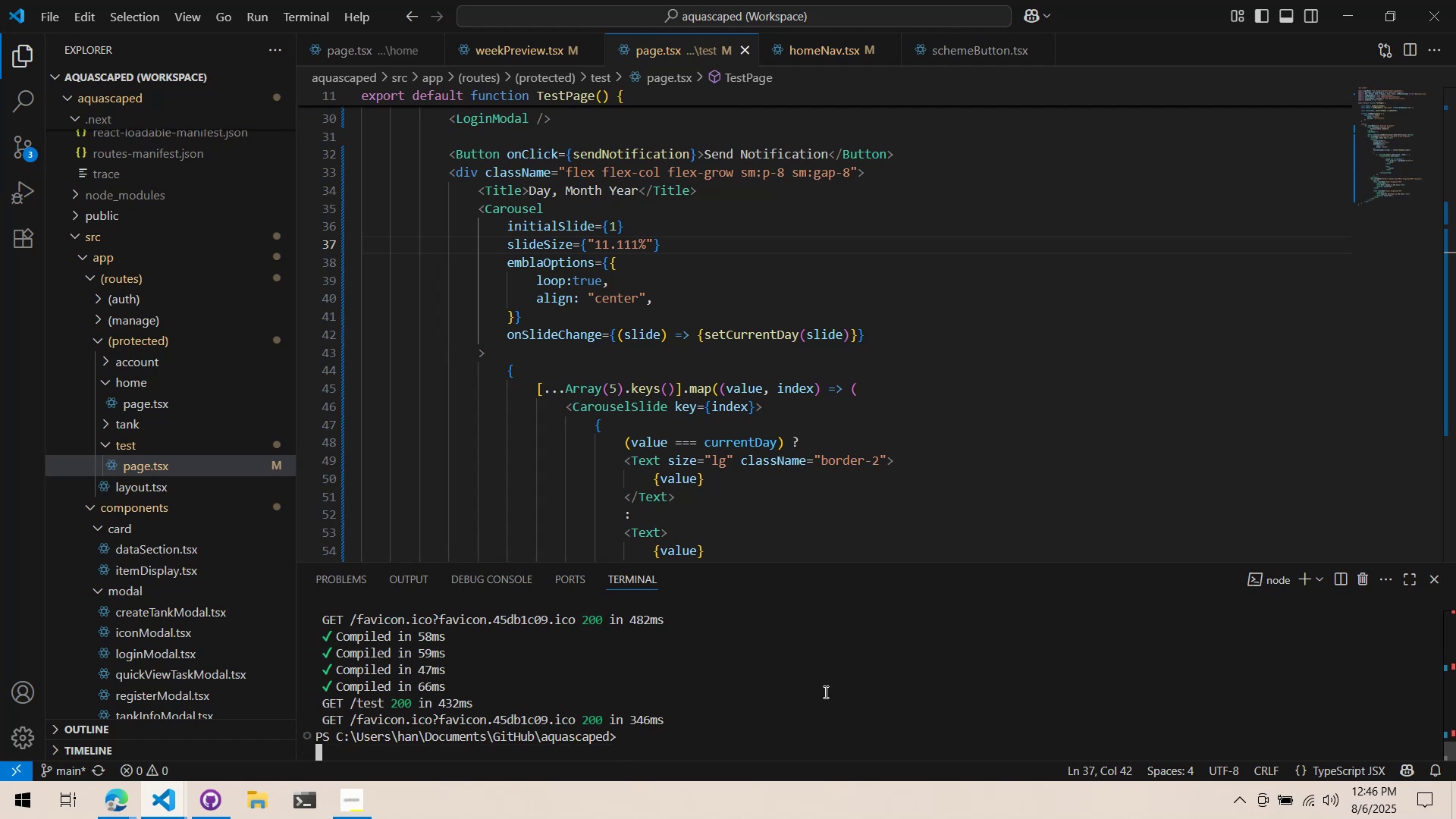 
type(clear)
 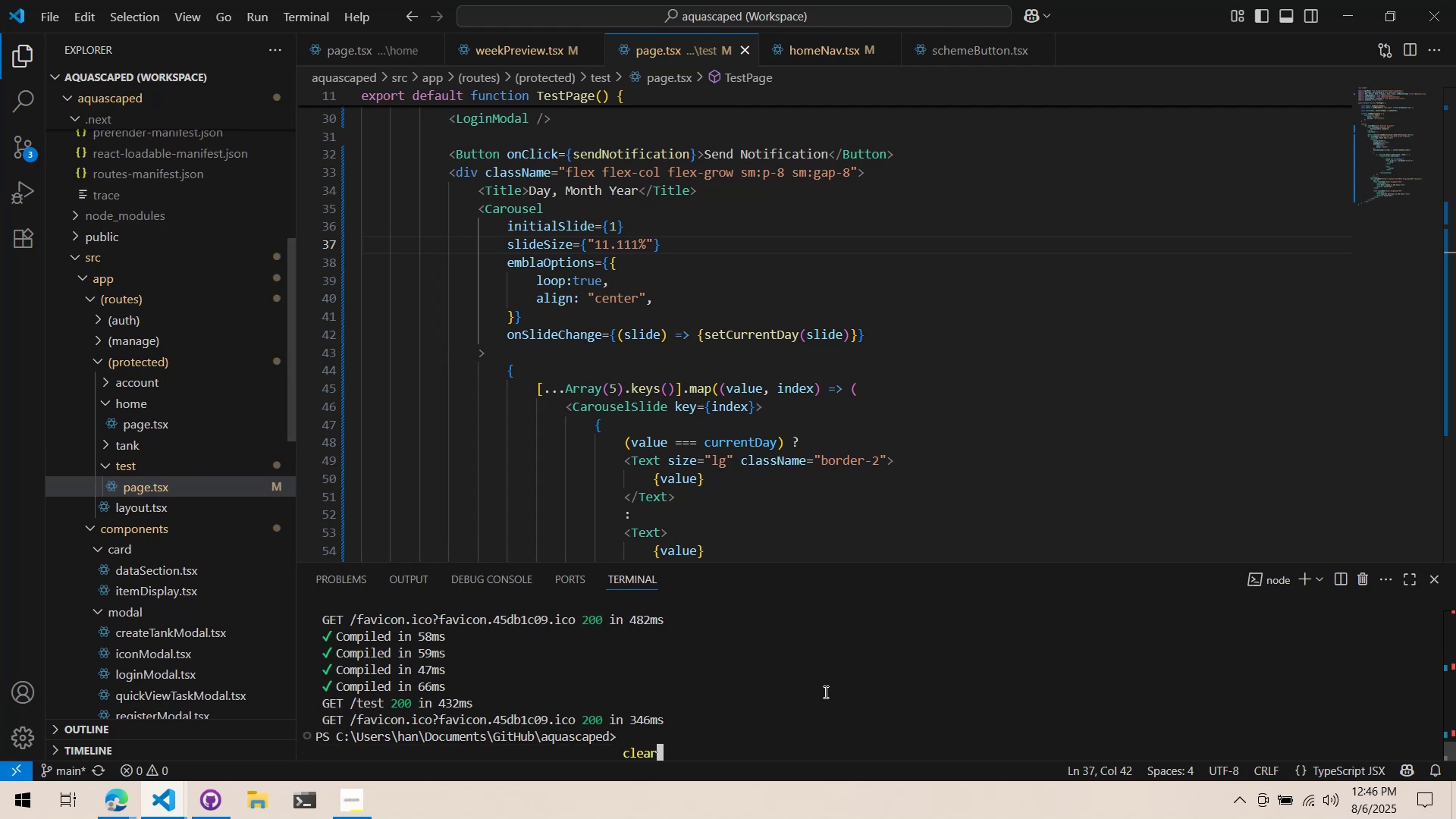 
key(Enter)
 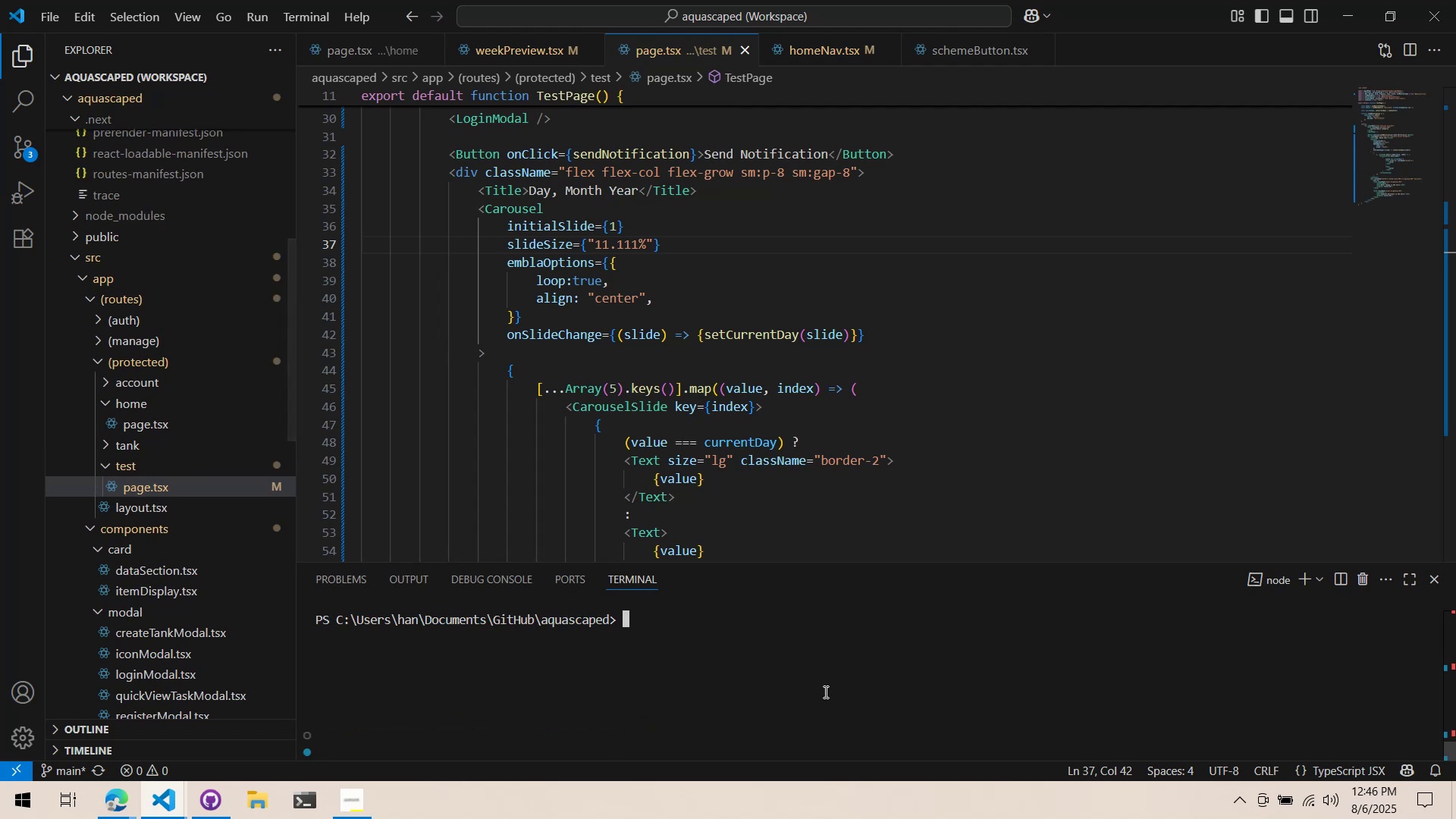 
key(ArrowUp)
 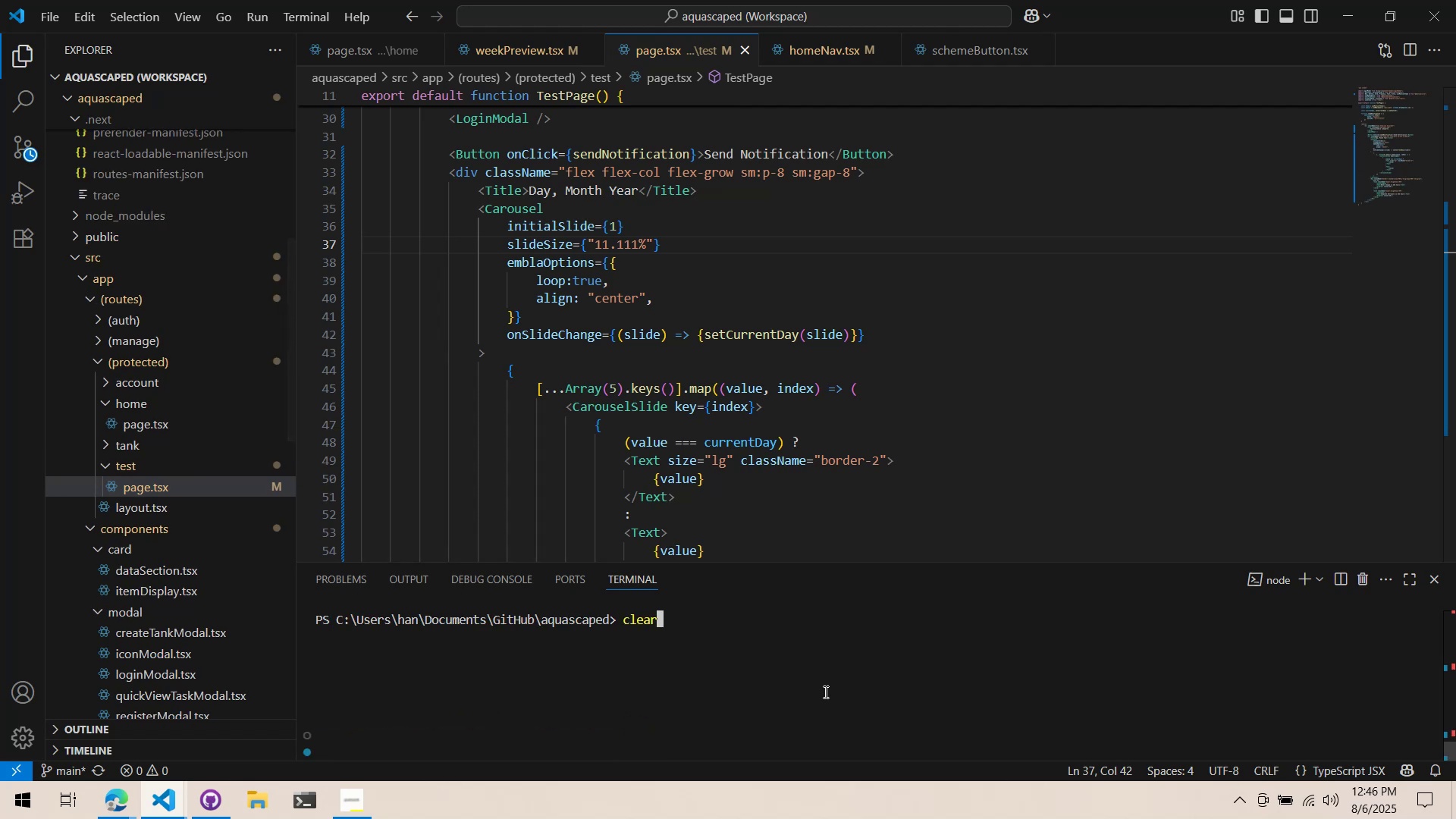 
key(ArrowUp)
 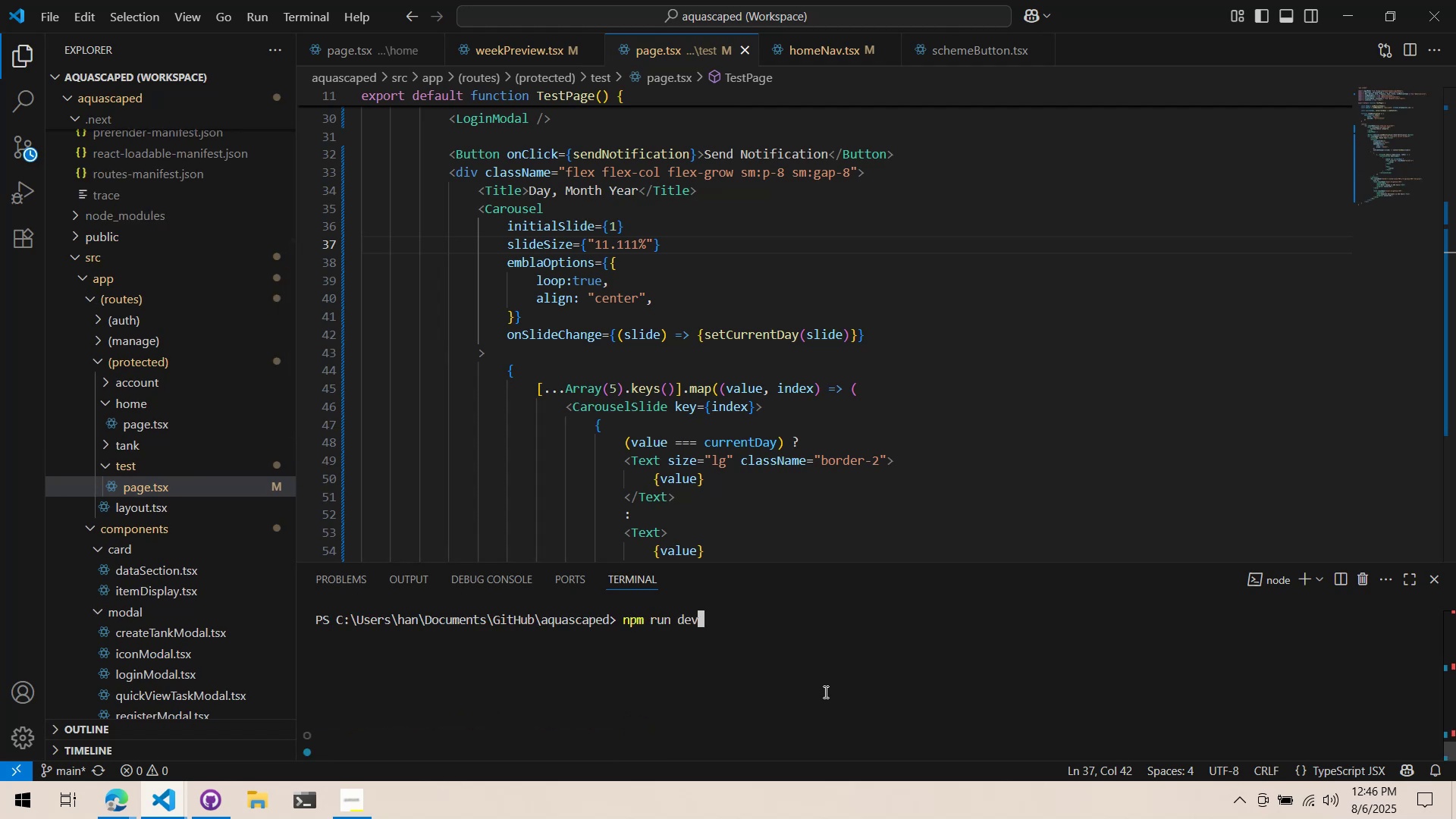 
key(Enter)
 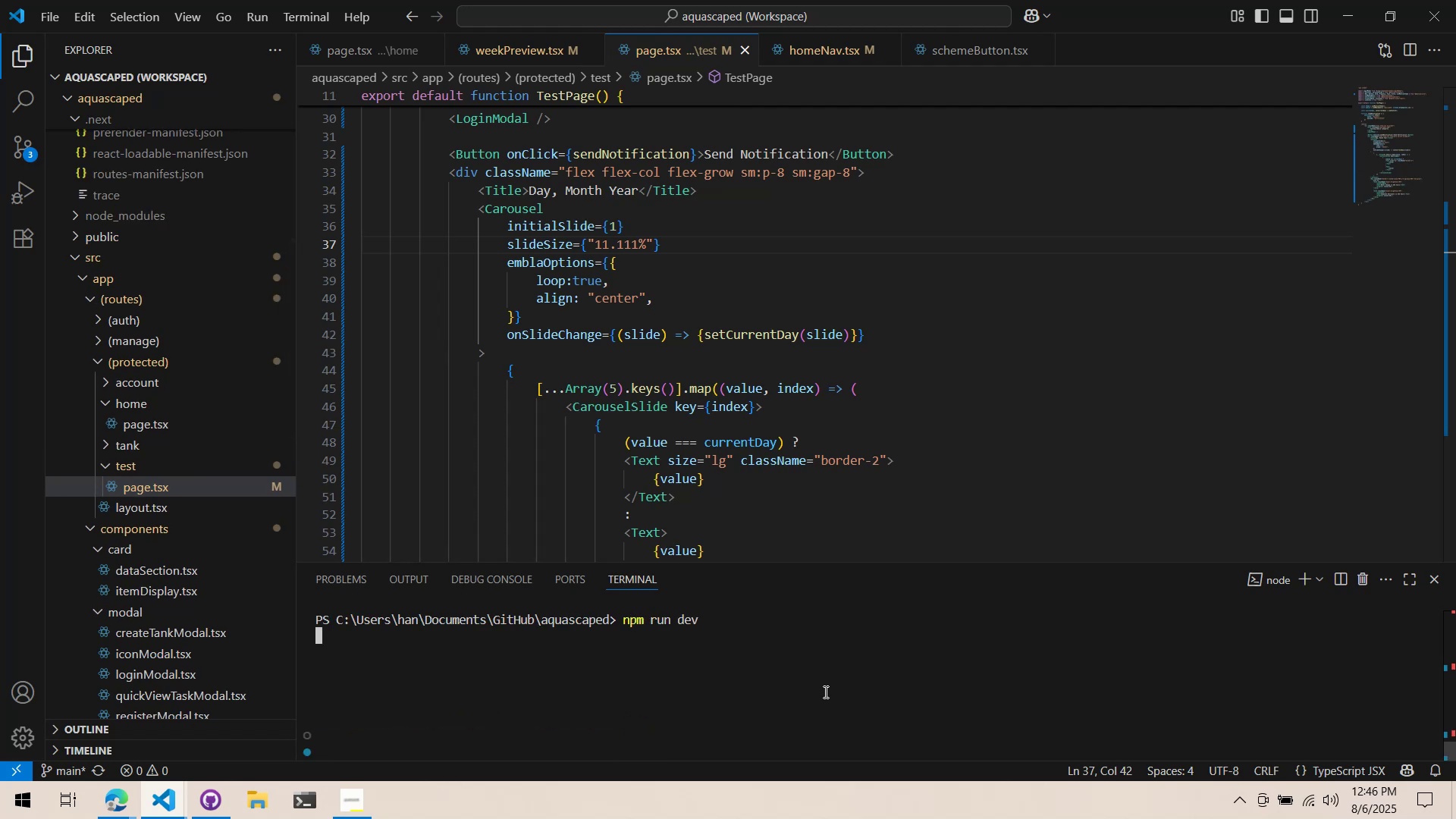 
key(Alt+AltLeft)
 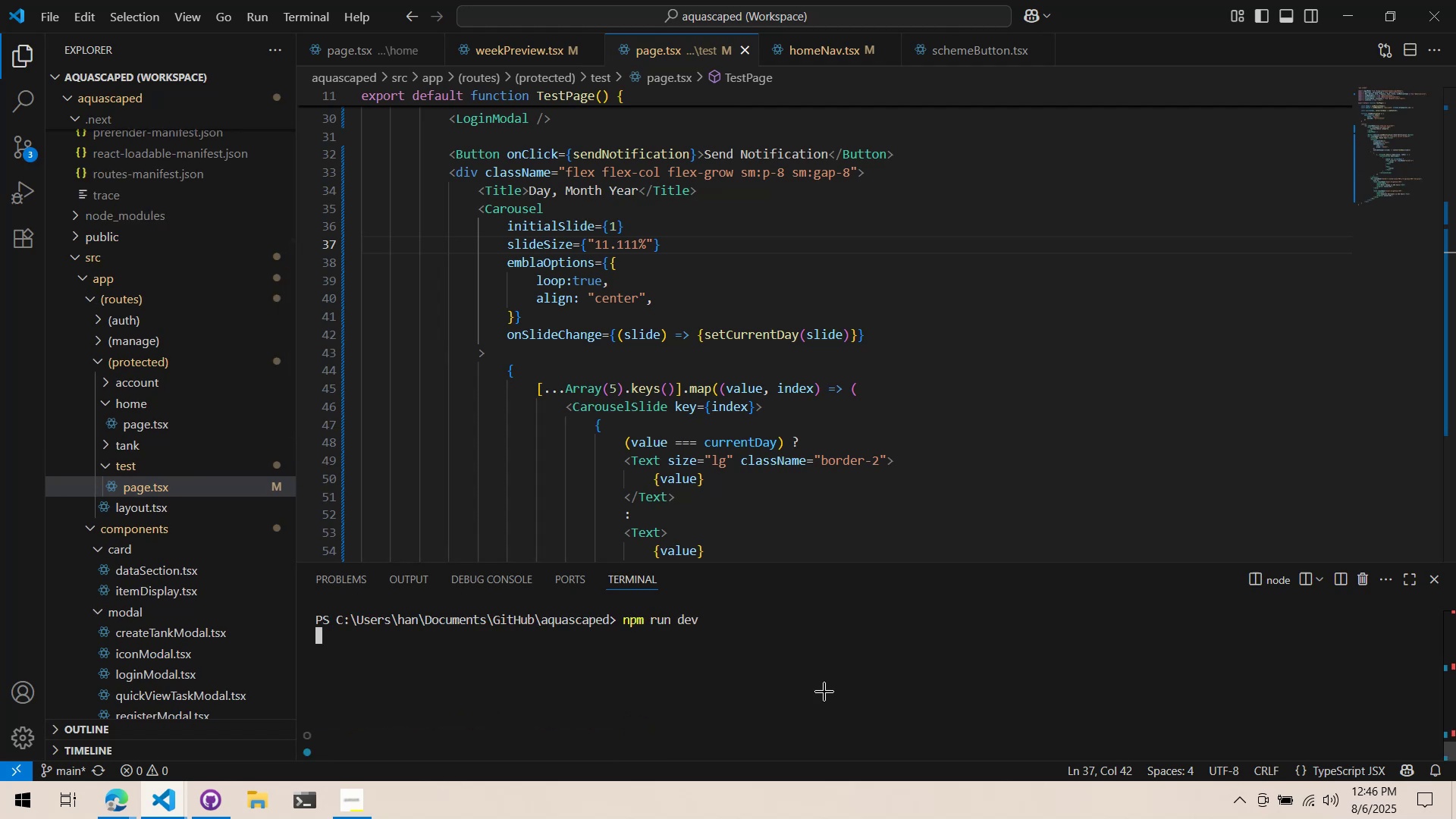 
key(Alt+Tab)
 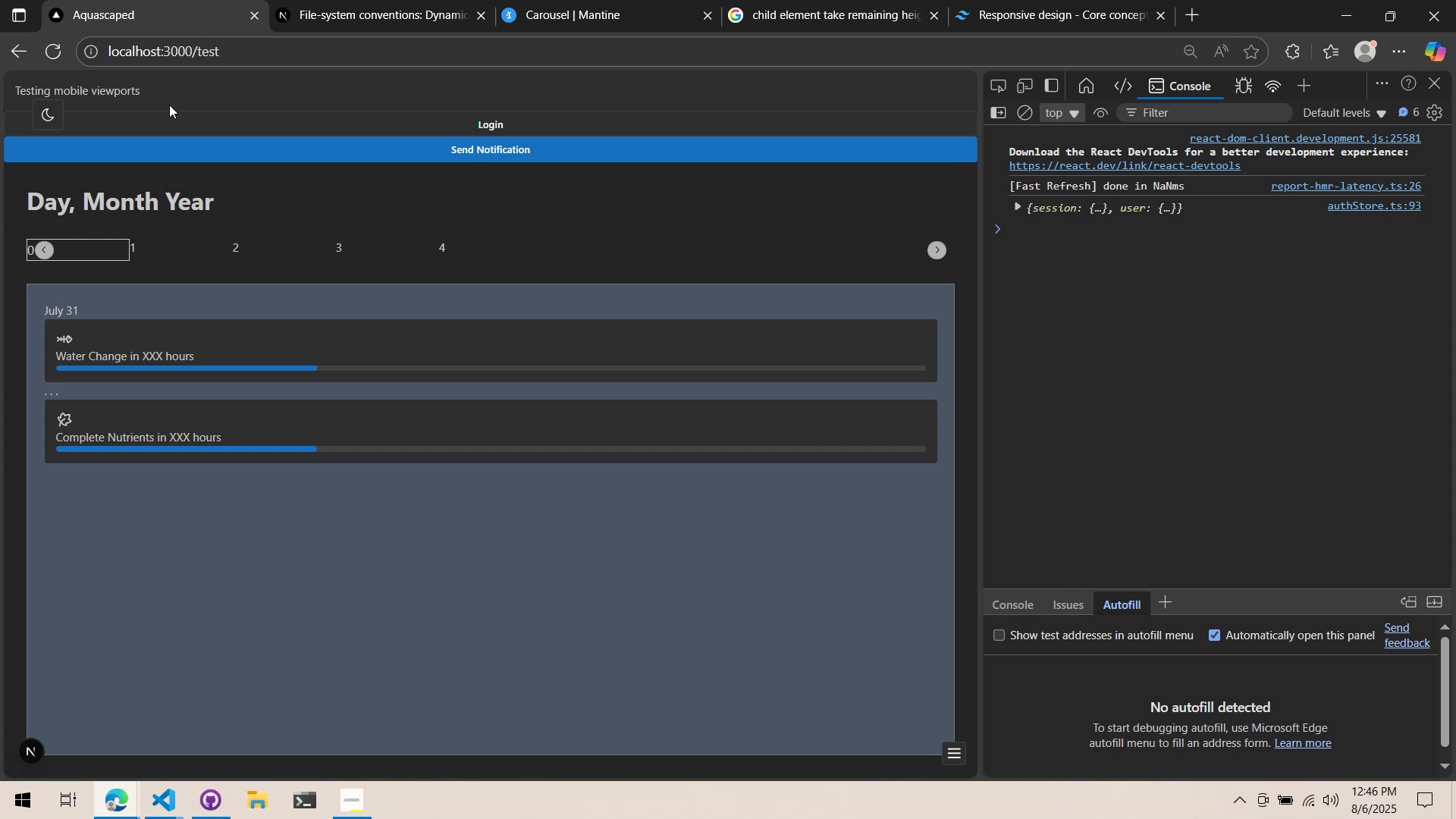 
wait(15.47)
 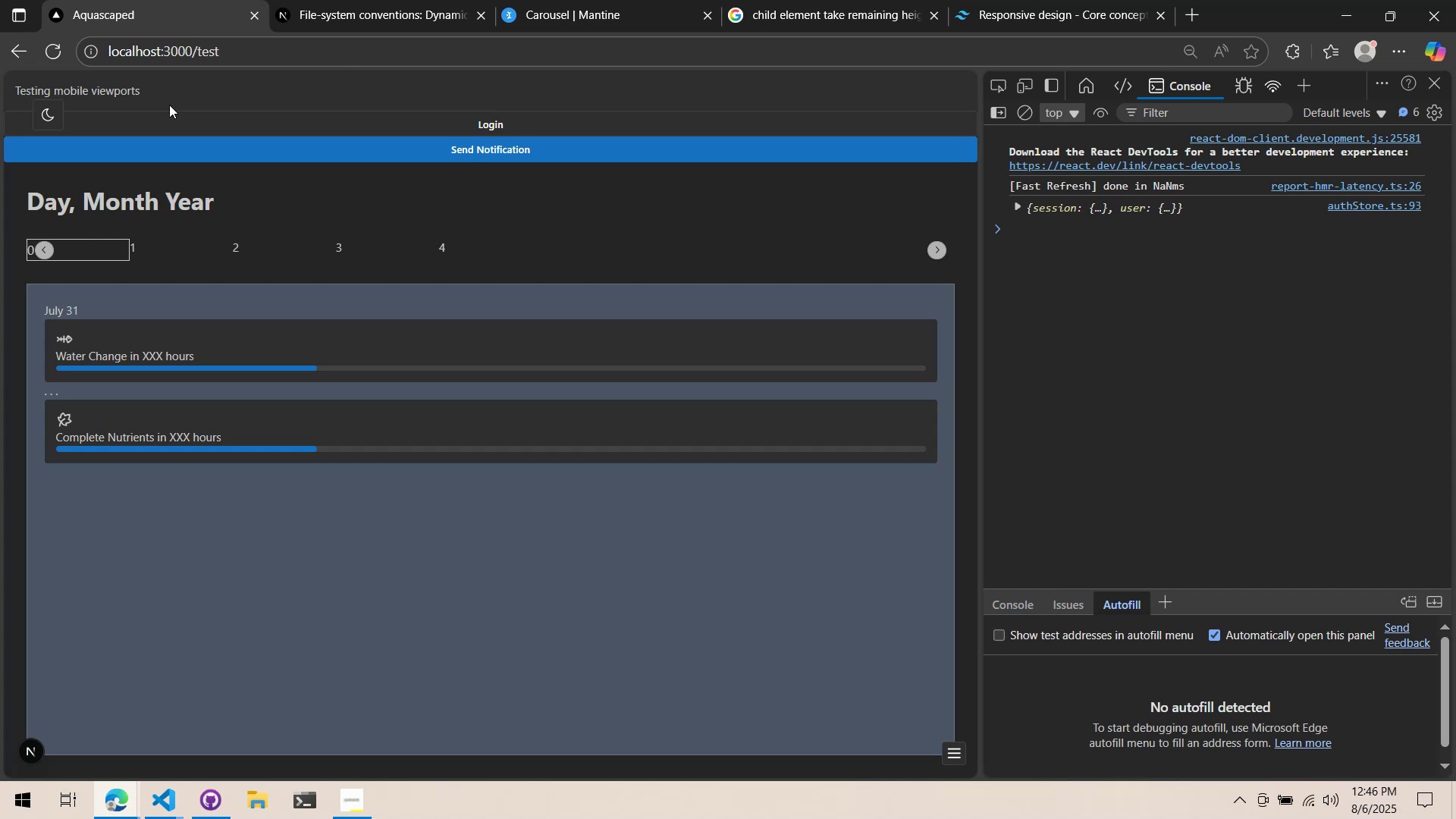 
left_click([48, 52])
 